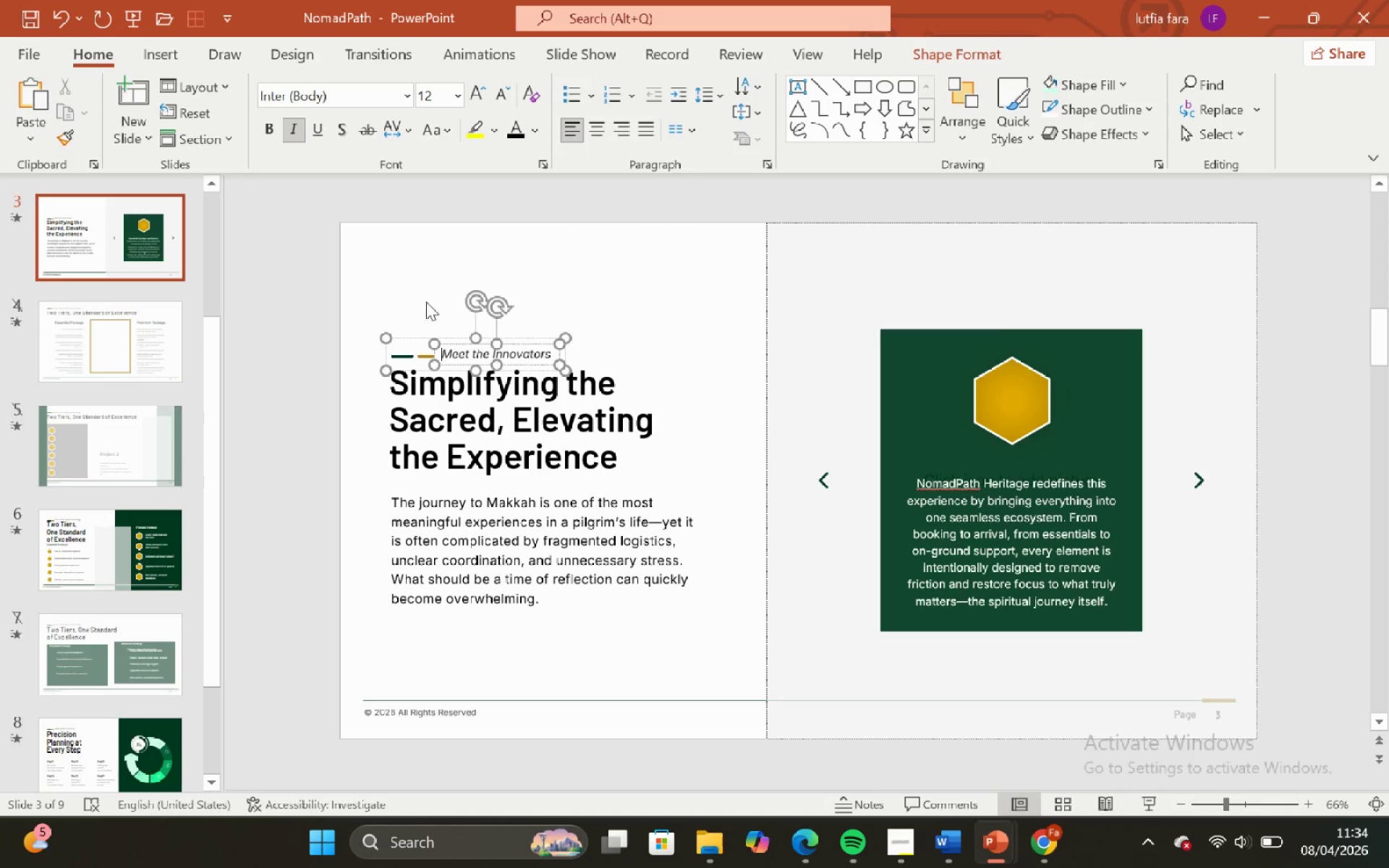 
left_click_drag(start_coordinate=[426, 302], to_coordinate=[422, 300])
 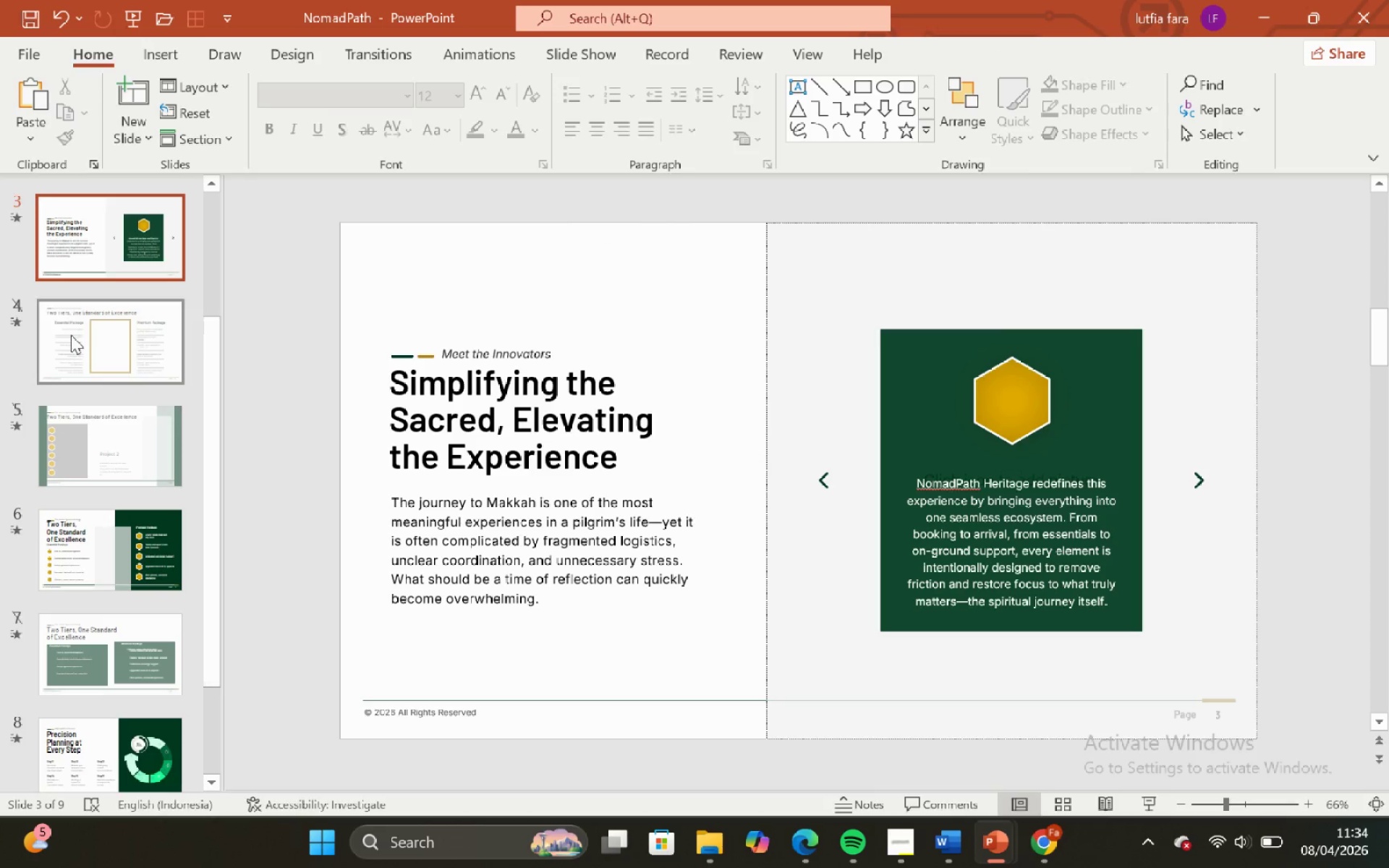 
scroll: coordinate [70, 335], scroll_direction: up, amount: 5.0
 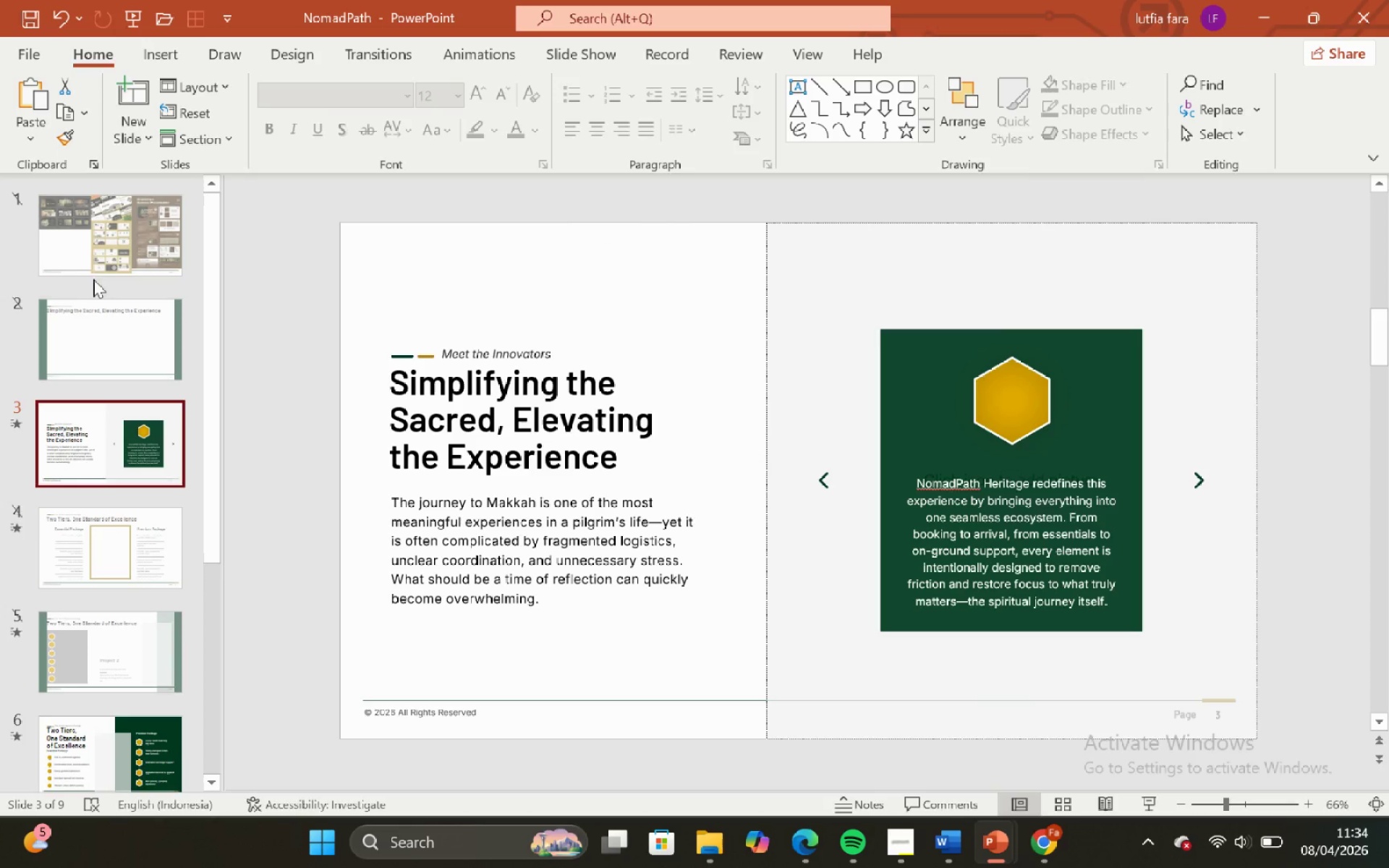 
left_click([93, 264])
 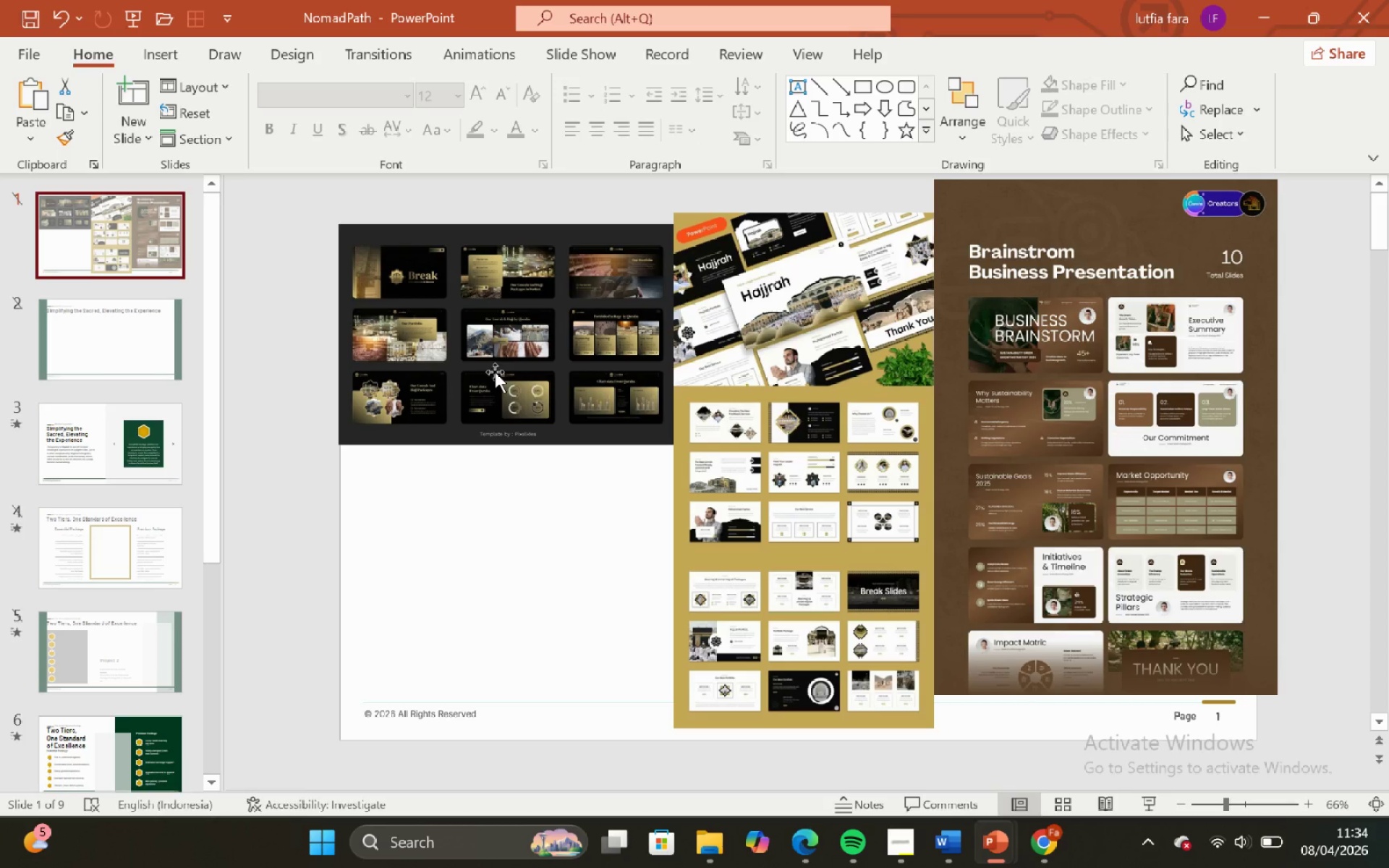 
key(Control+ControlLeft)
 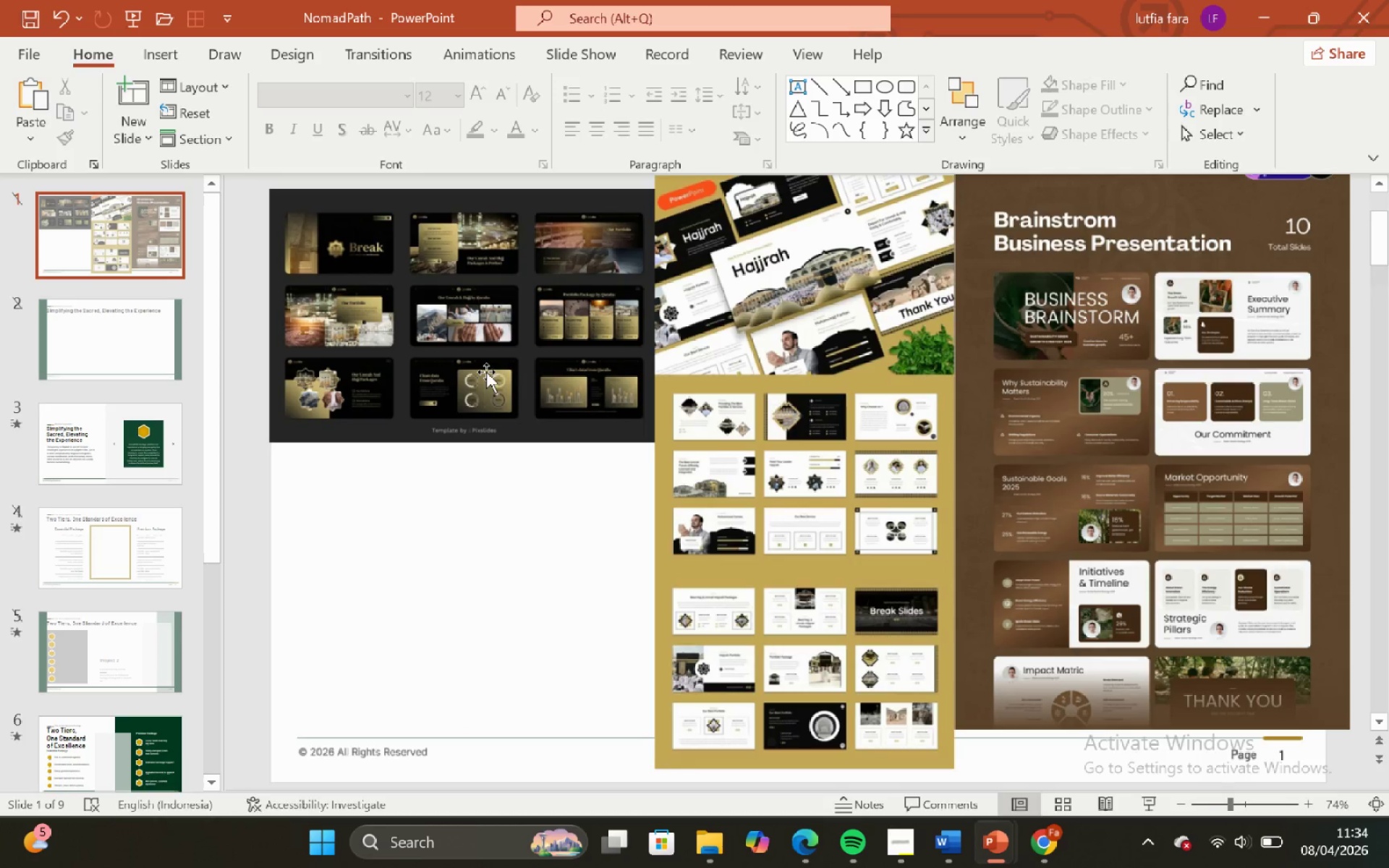 
scroll: coordinate [486, 371], scroll_direction: up, amount: 1.0
 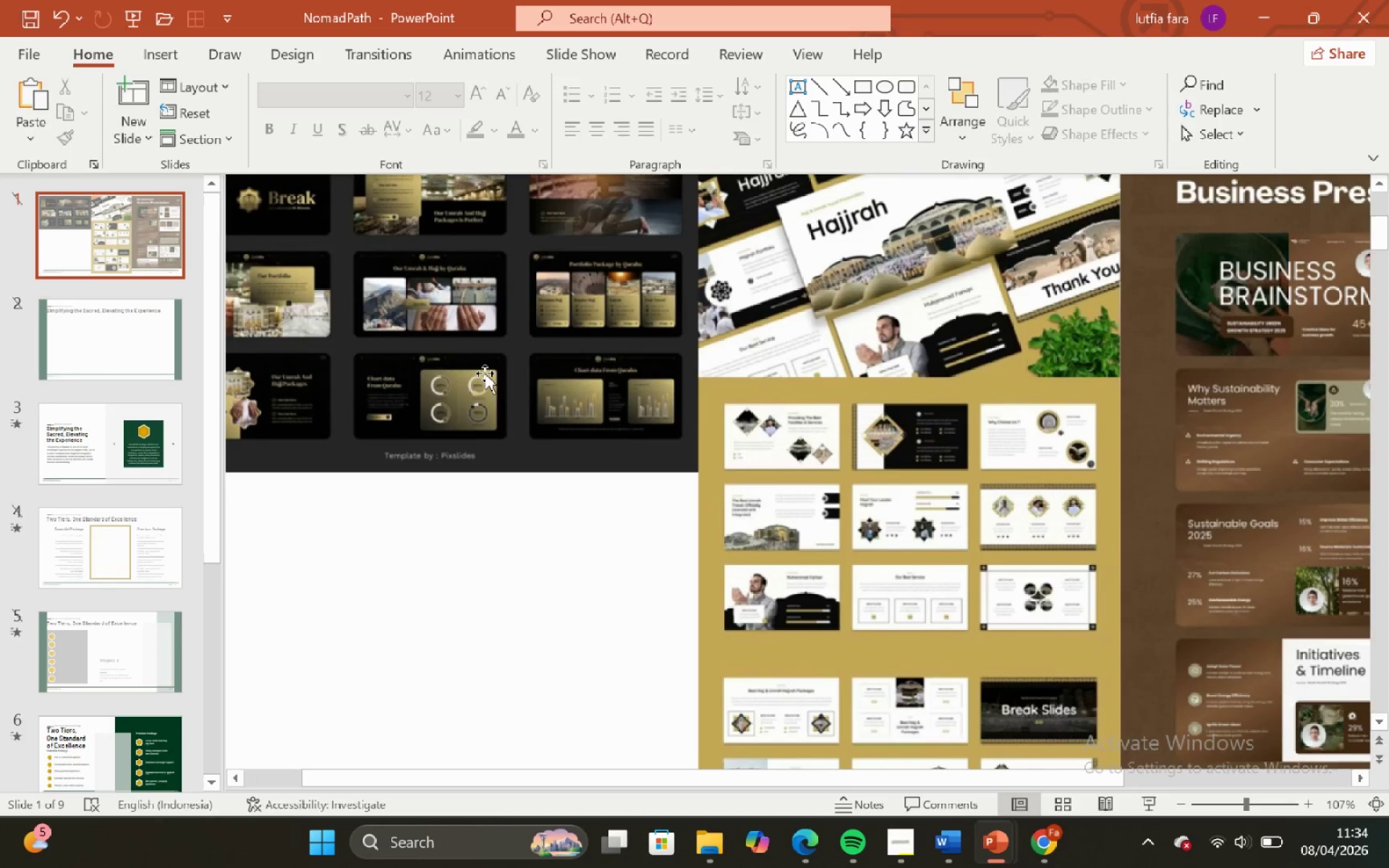 
scroll: coordinate [485, 373], scroll_direction: down, amount: 1.0
 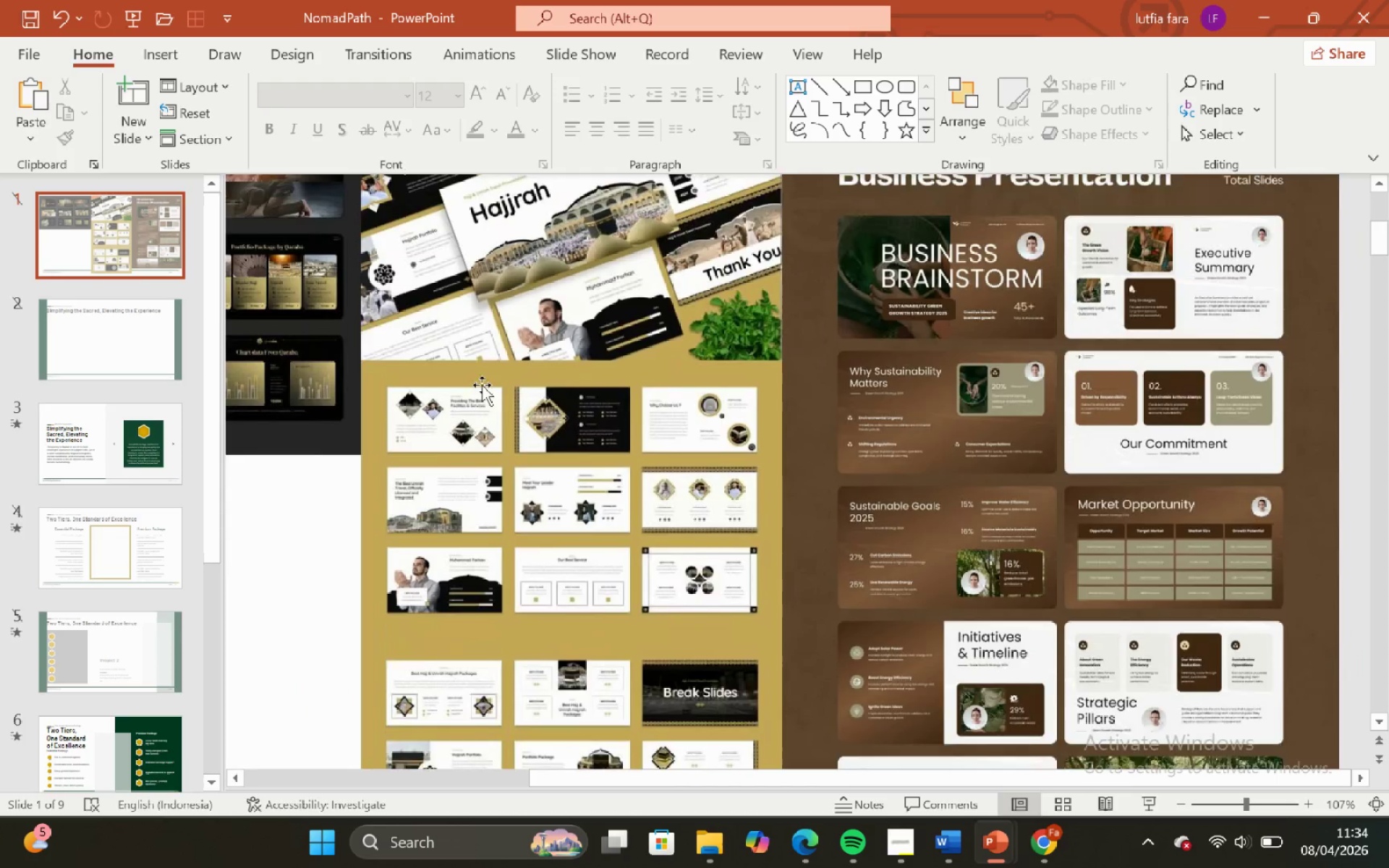 
wait(7.18)
 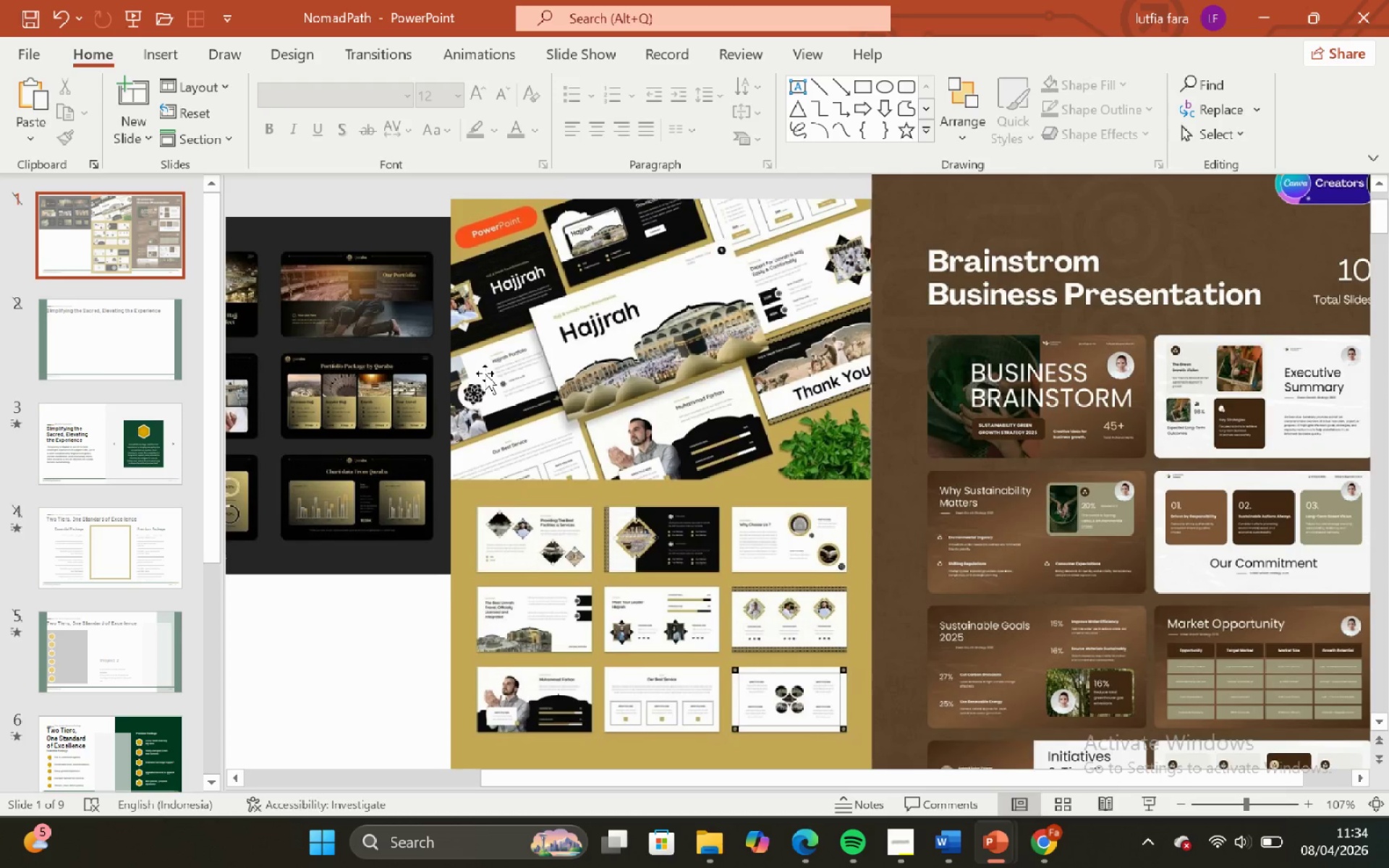 
scroll: coordinate [481, 391], scroll_direction: none, amount: 0.0
 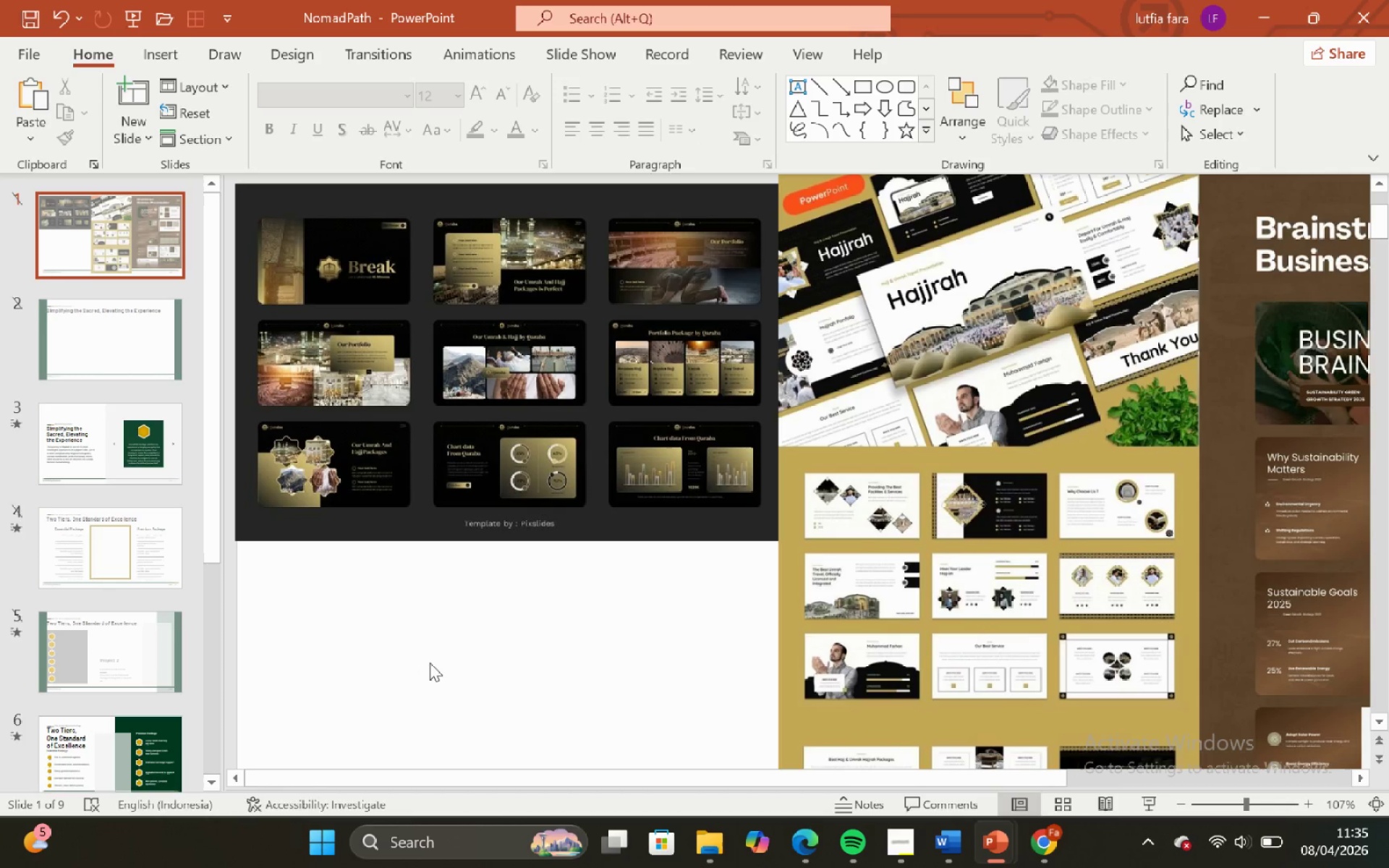 
left_click([475, 533])
 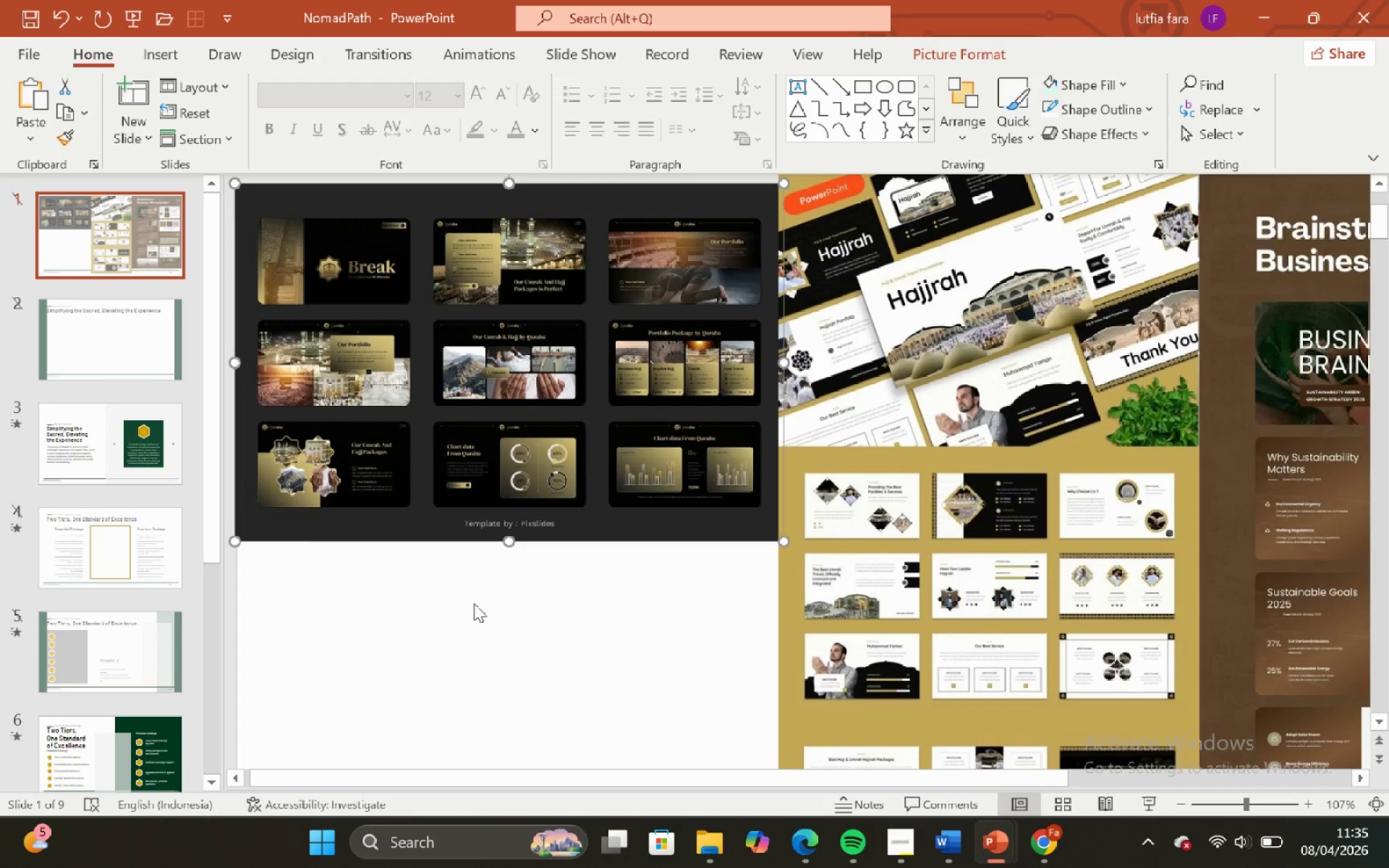 
left_click([474, 603])
 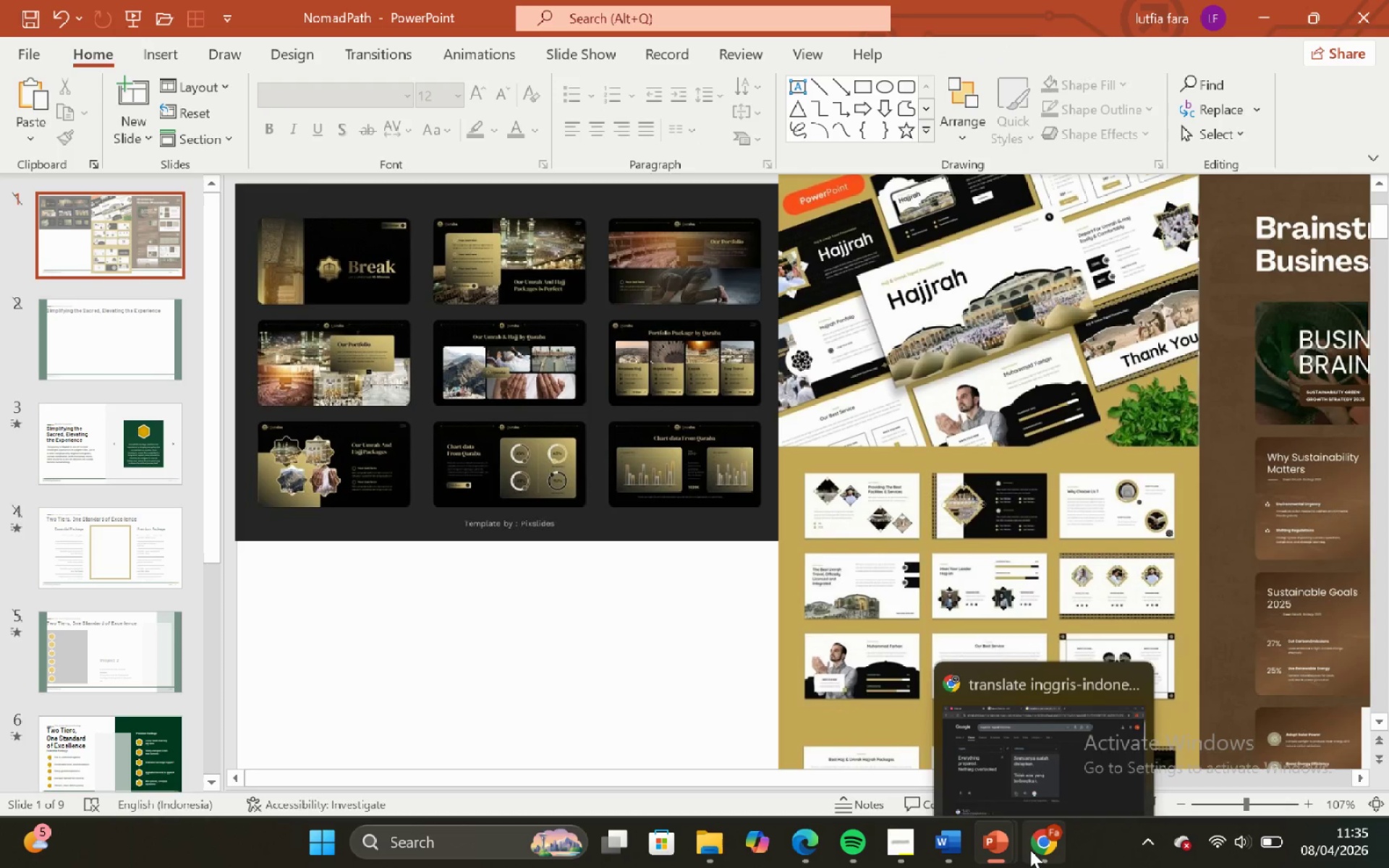 
left_click_drag(start_coordinate=[1023, 732], to_coordinate=[1020, 728])
 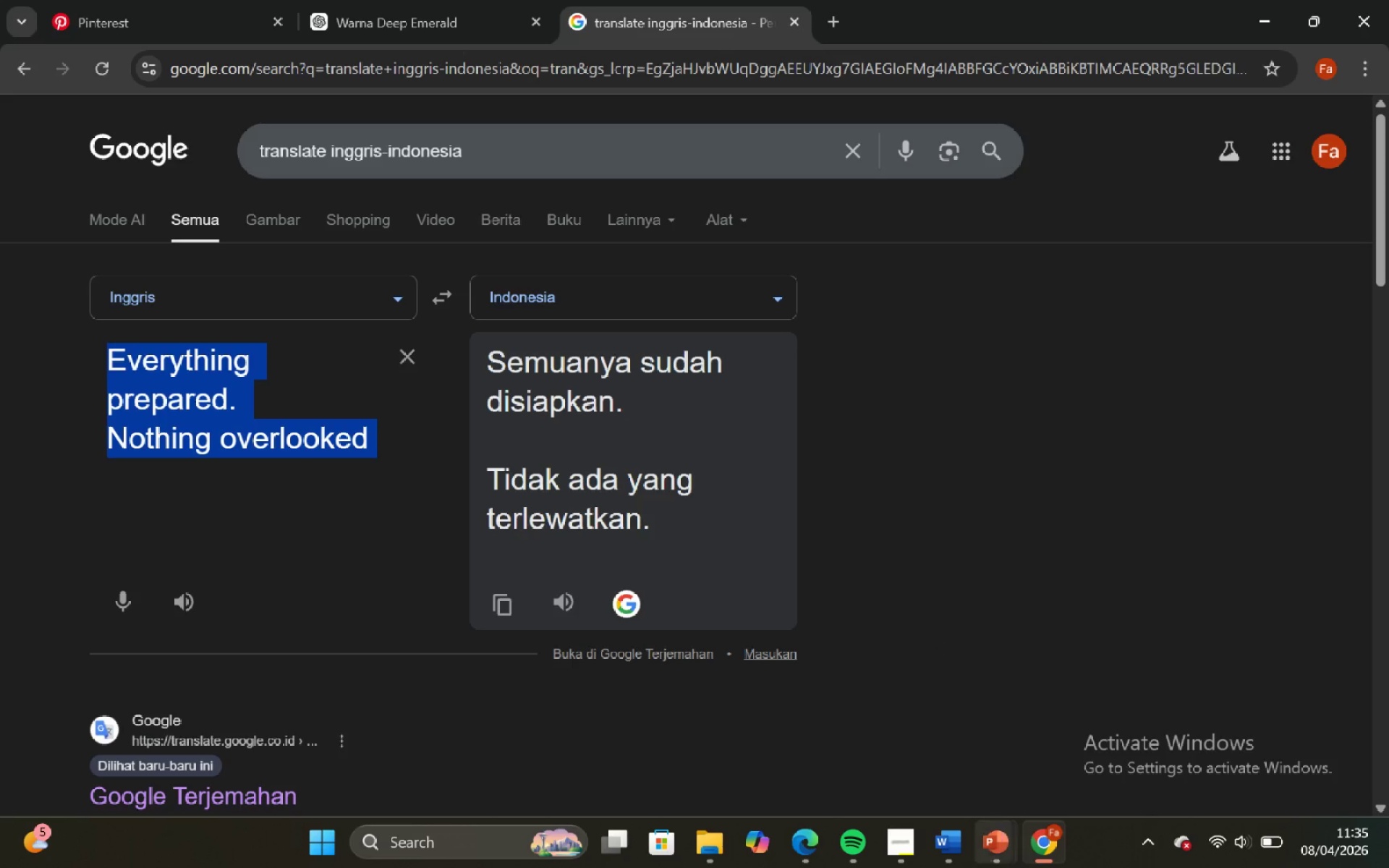 
left_click([948, 859])
 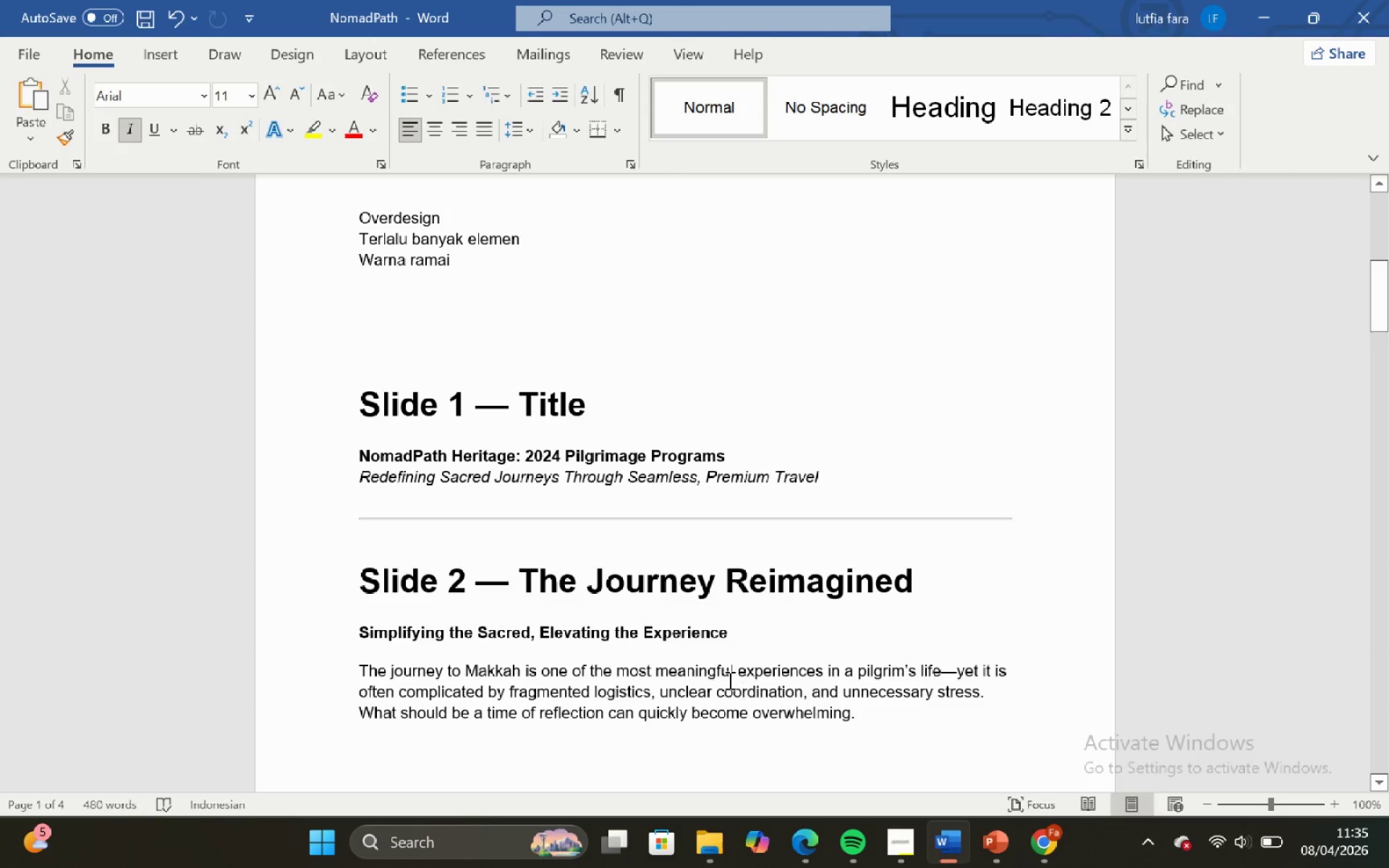 
scroll: coordinate [496, 569], scroll_direction: up, amount: 9.0
 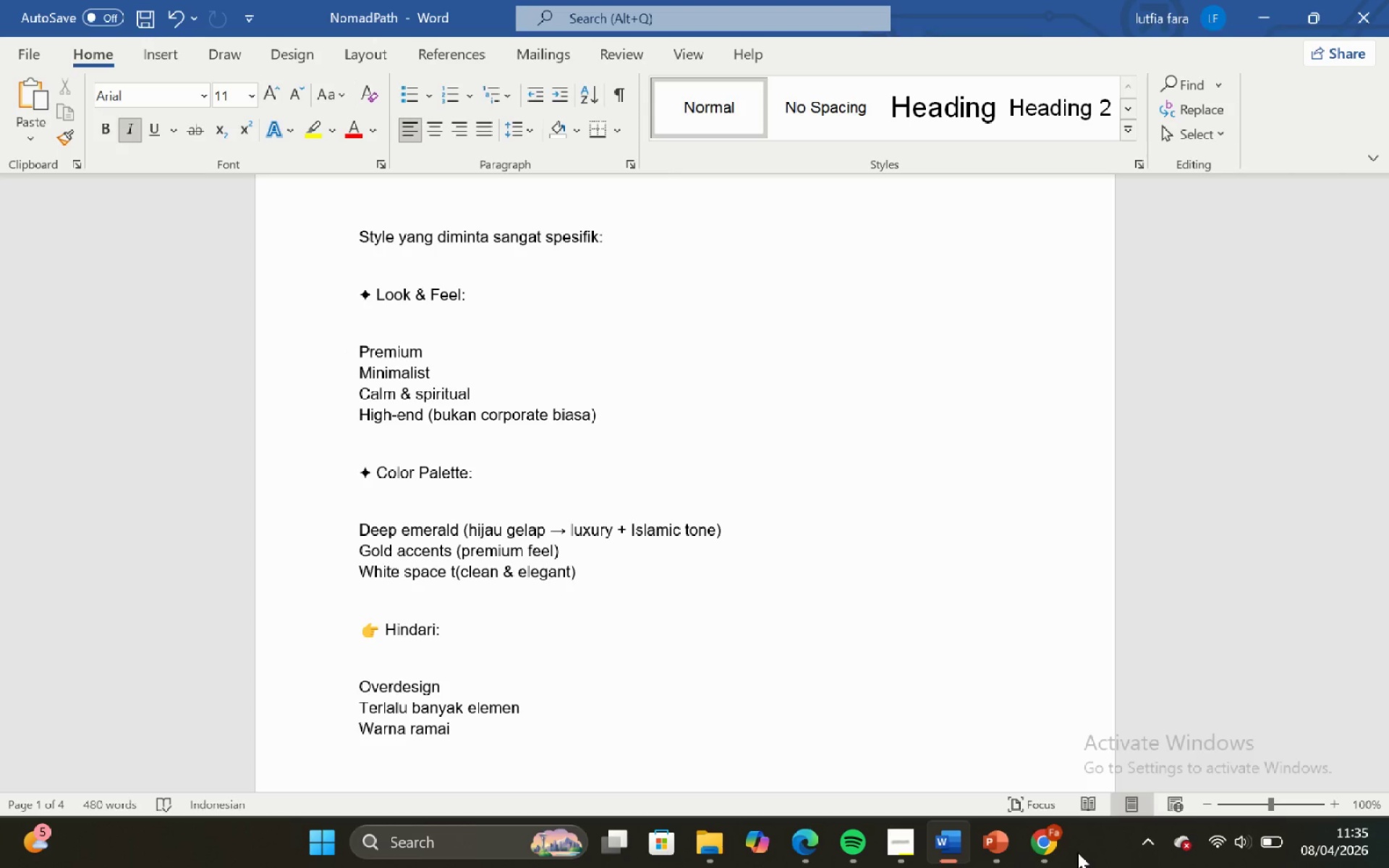 
wait(5.68)
 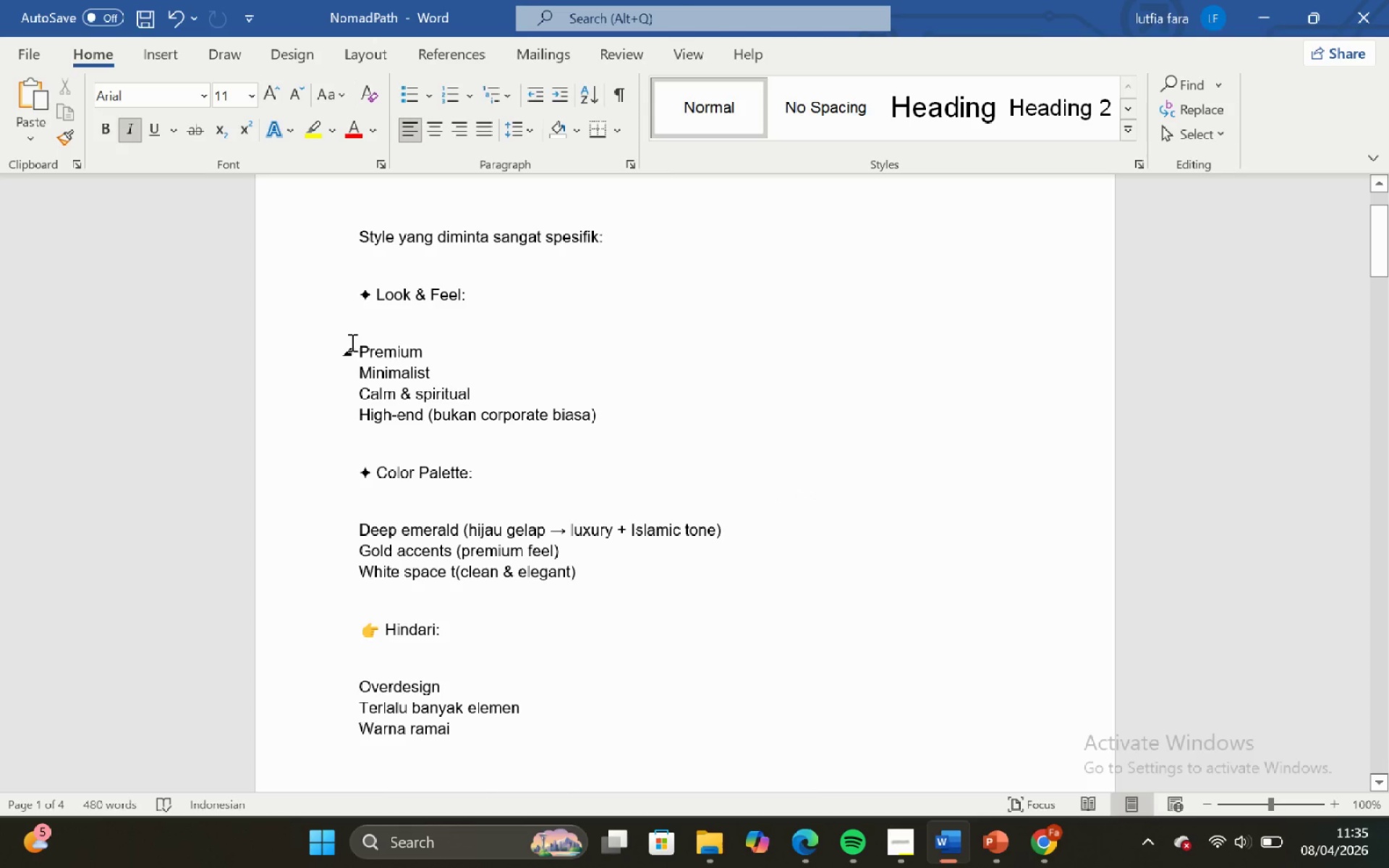 
left_click([1020, 770])
 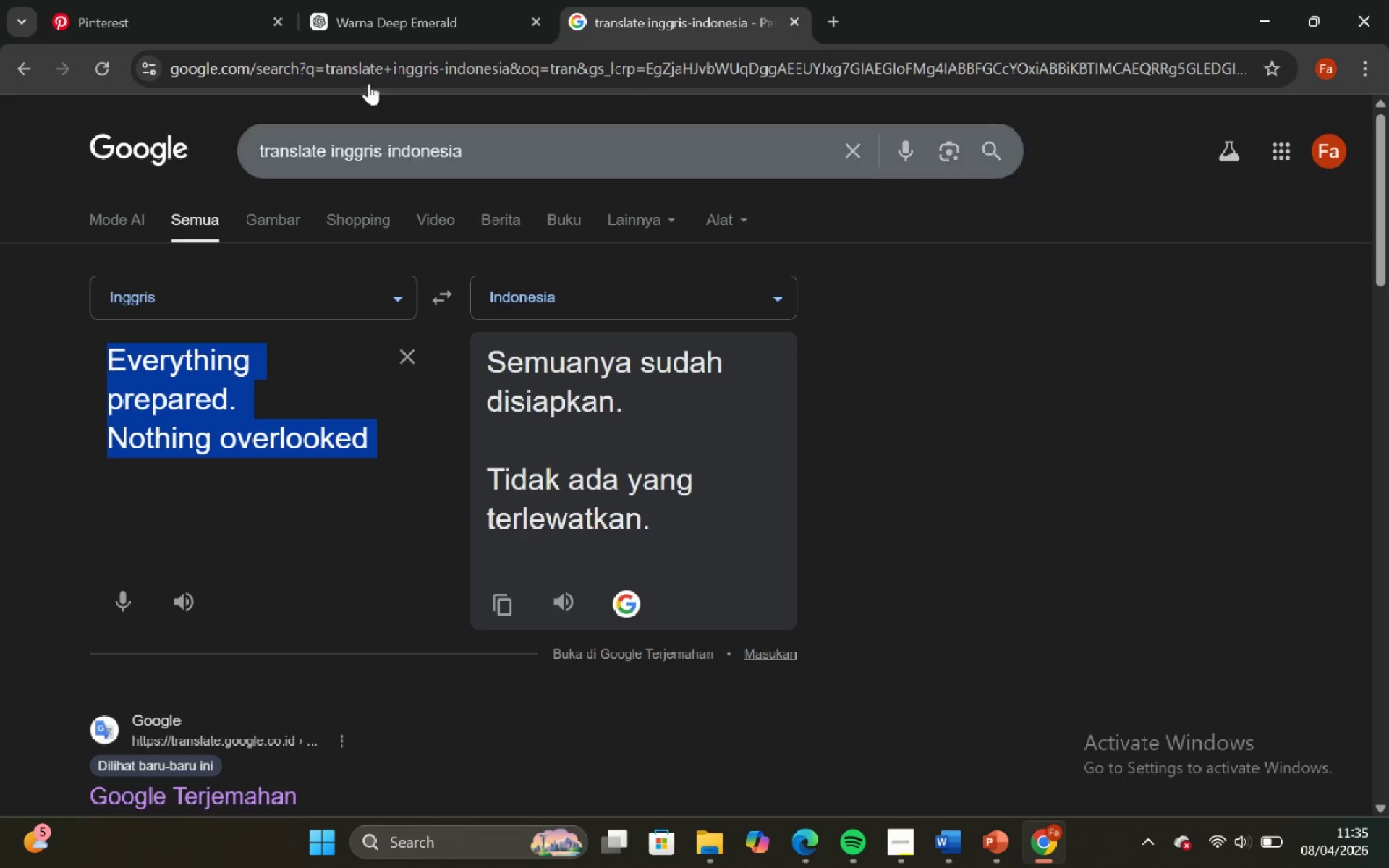 
left_click([116, 0])
 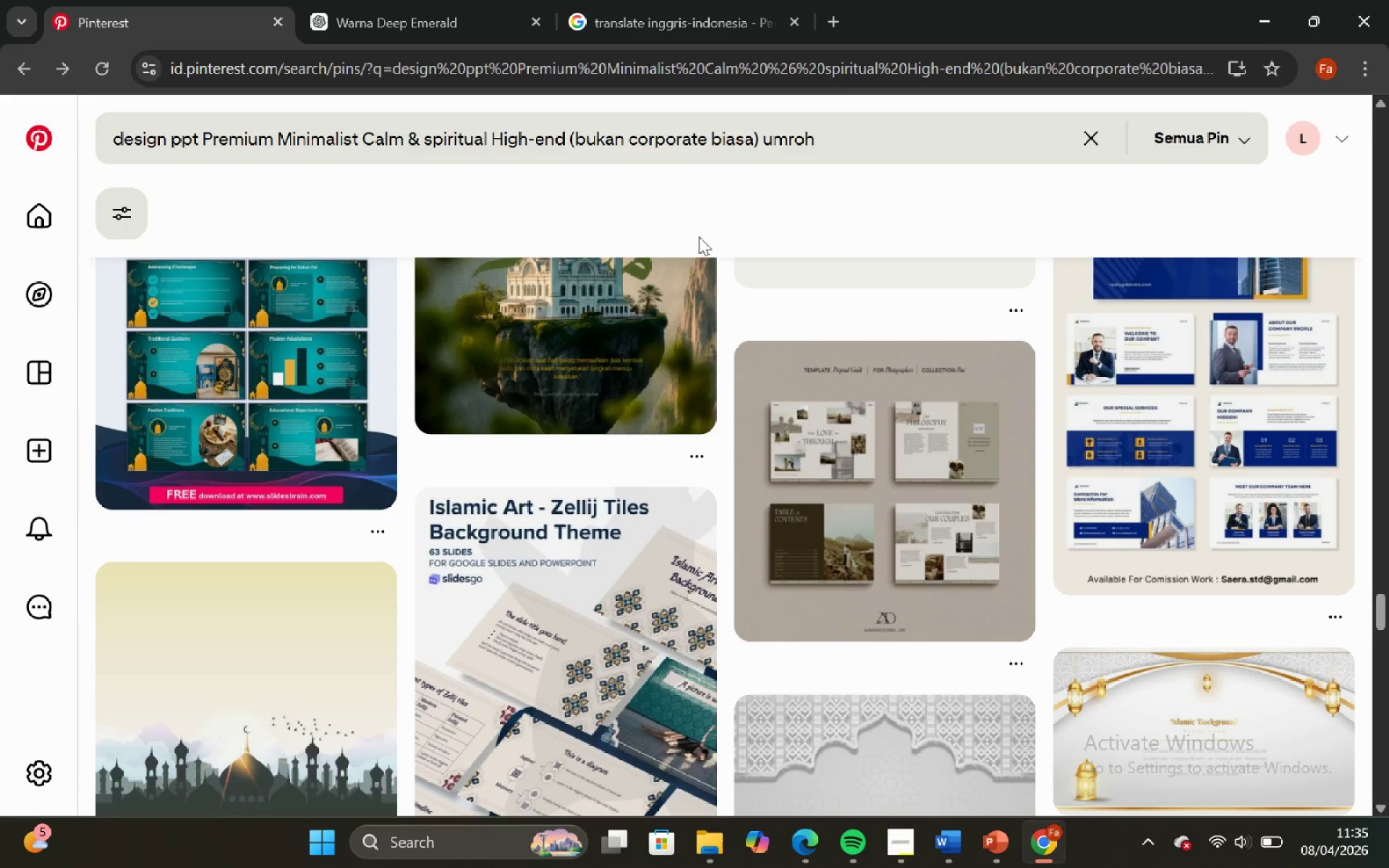 
scroll: coordinate [430, 735], scroll_direction: down, amount: 2.0
 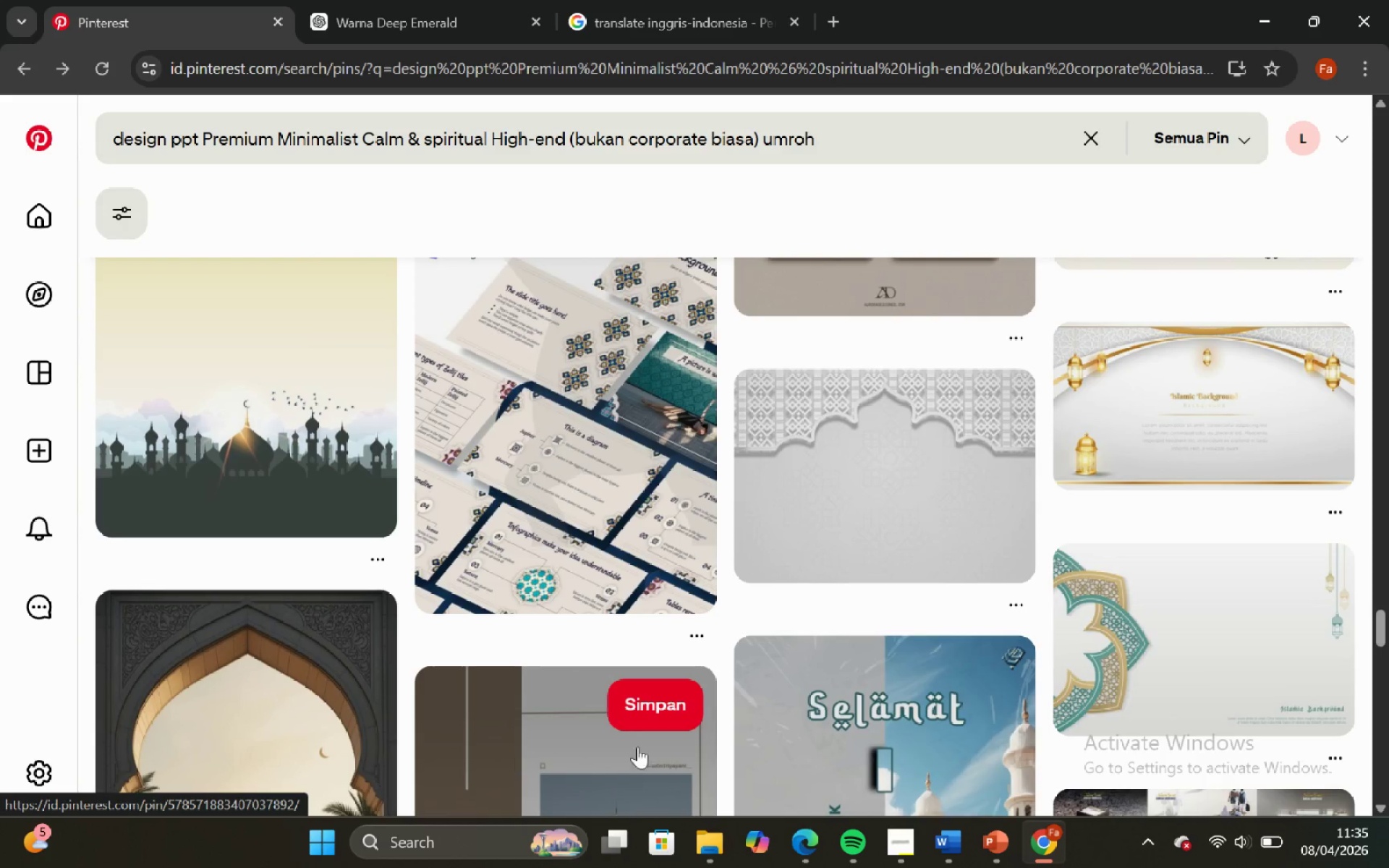 
scroll: coordinate [239, 384], scroll_direction: up, amount: 53.0
 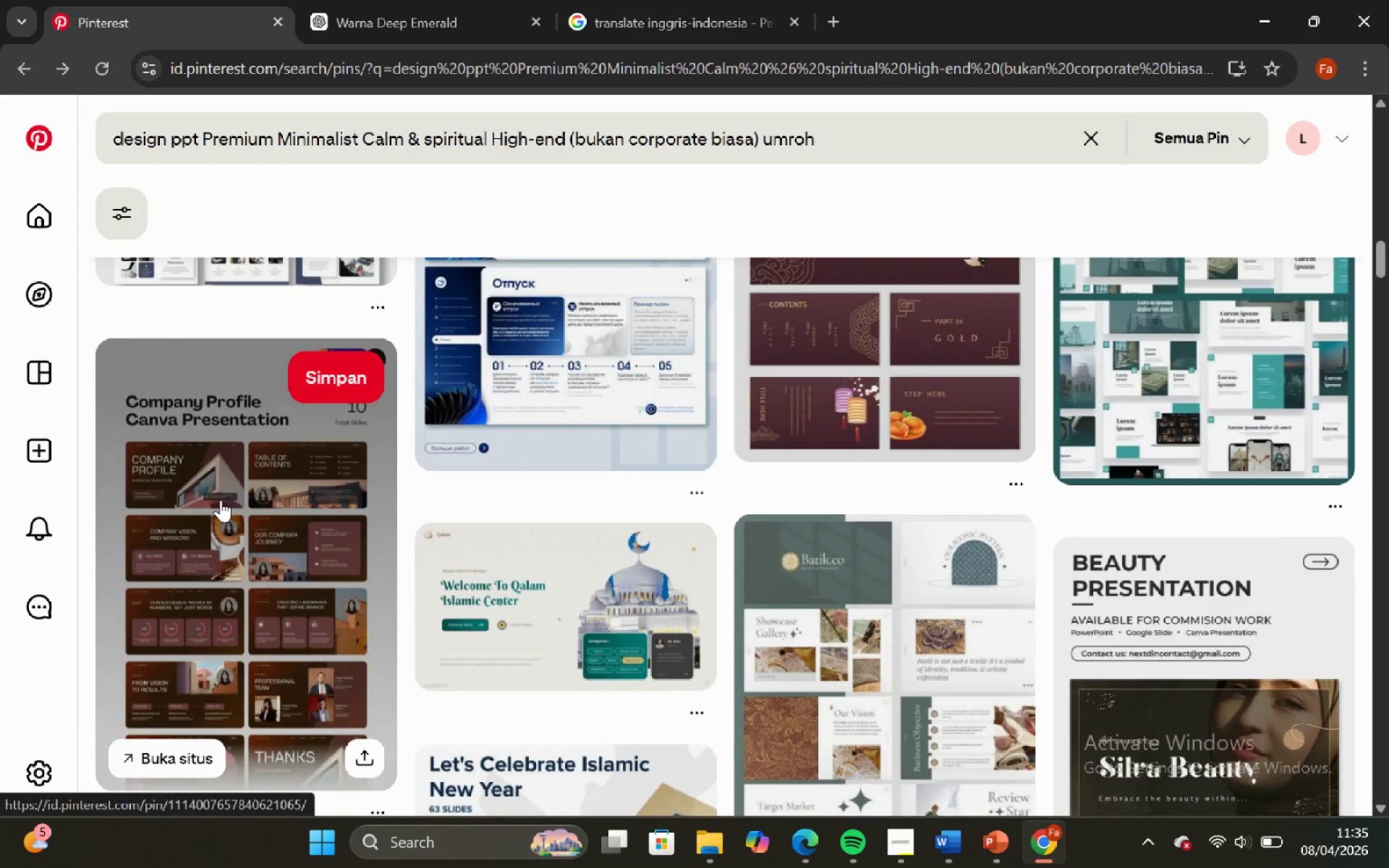 
scroll: coordinate [205, 543], scroll_direction: down, amount: 13.0
 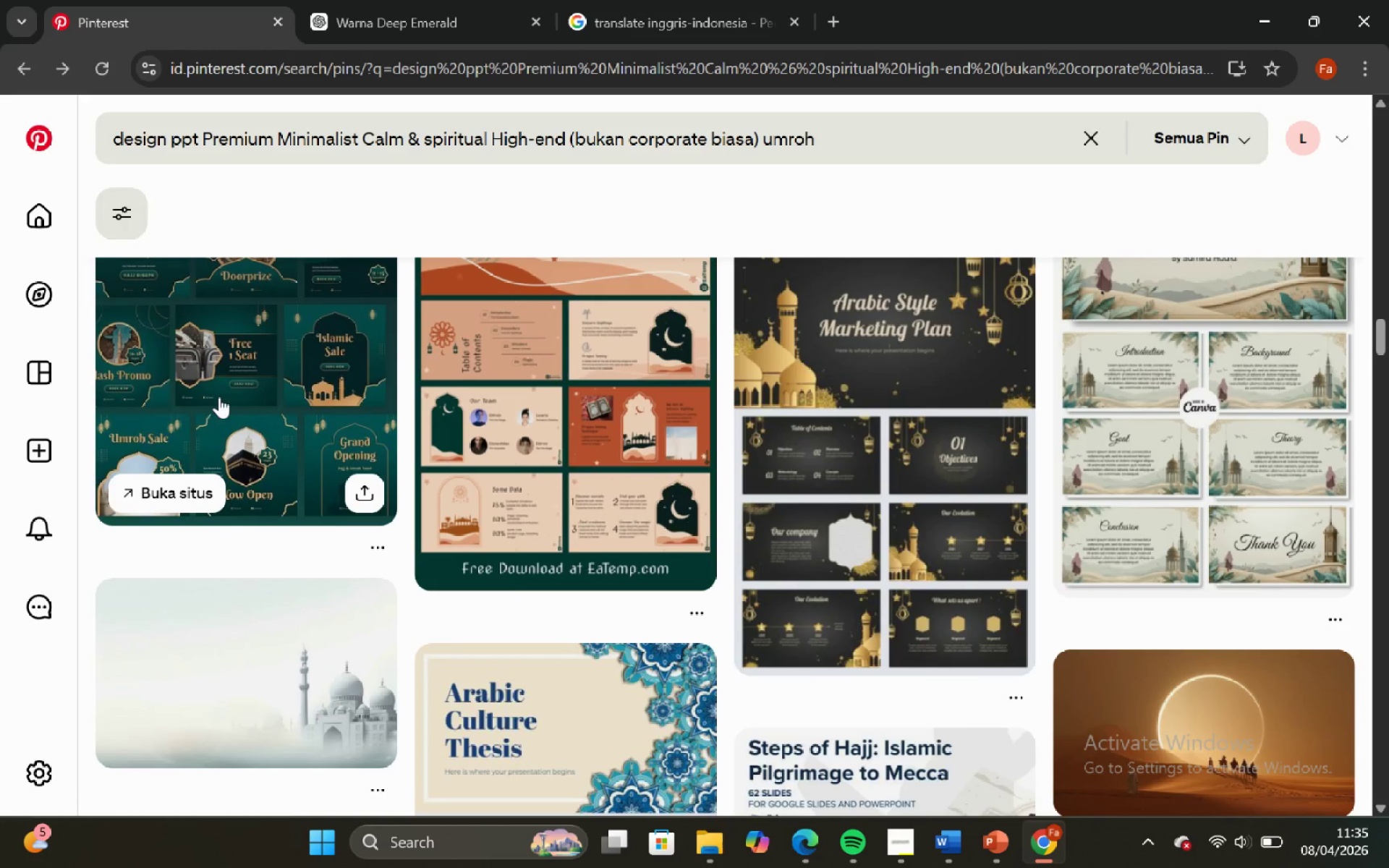 
left_click([230, 352])
 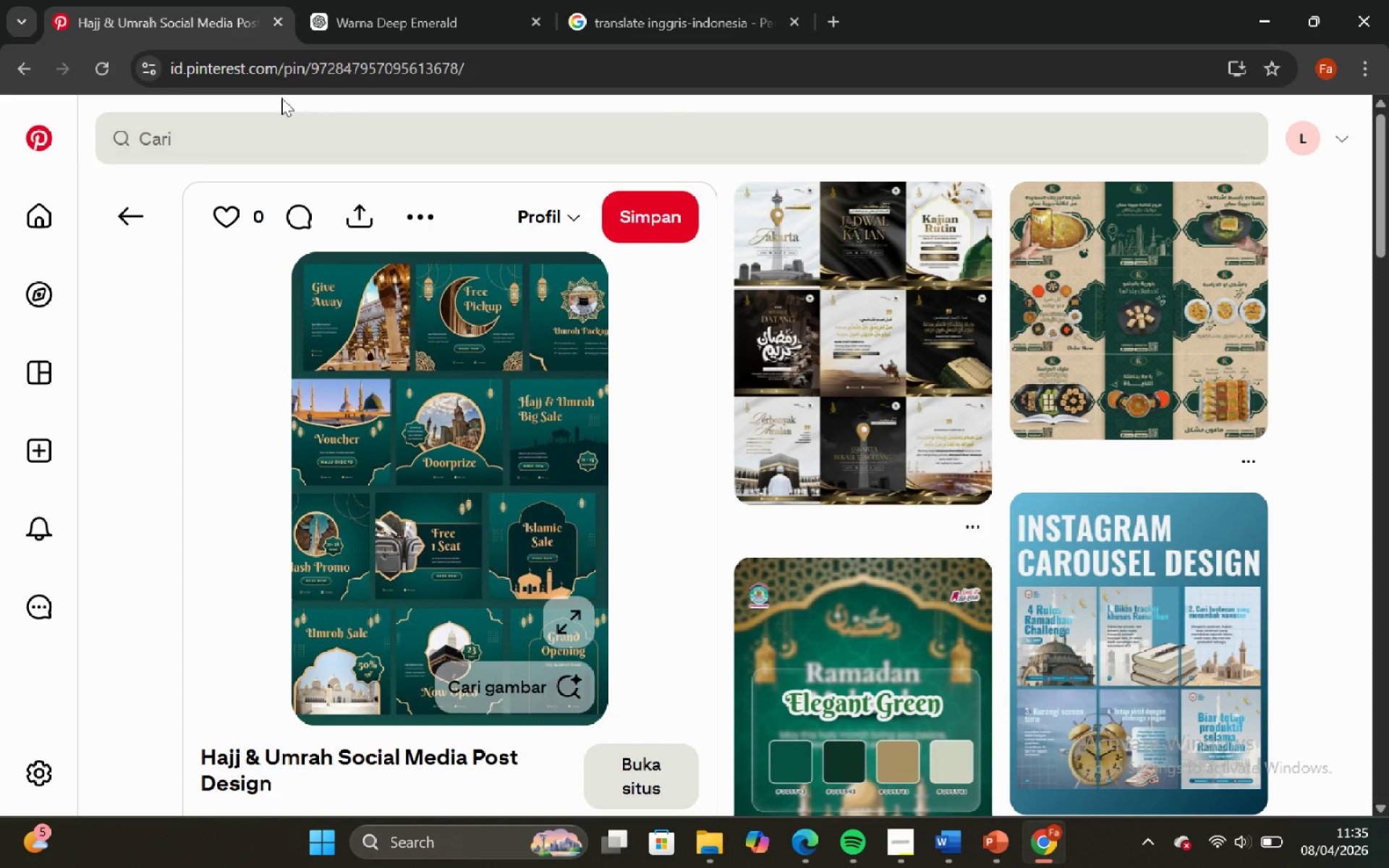 
wait(5.95)
 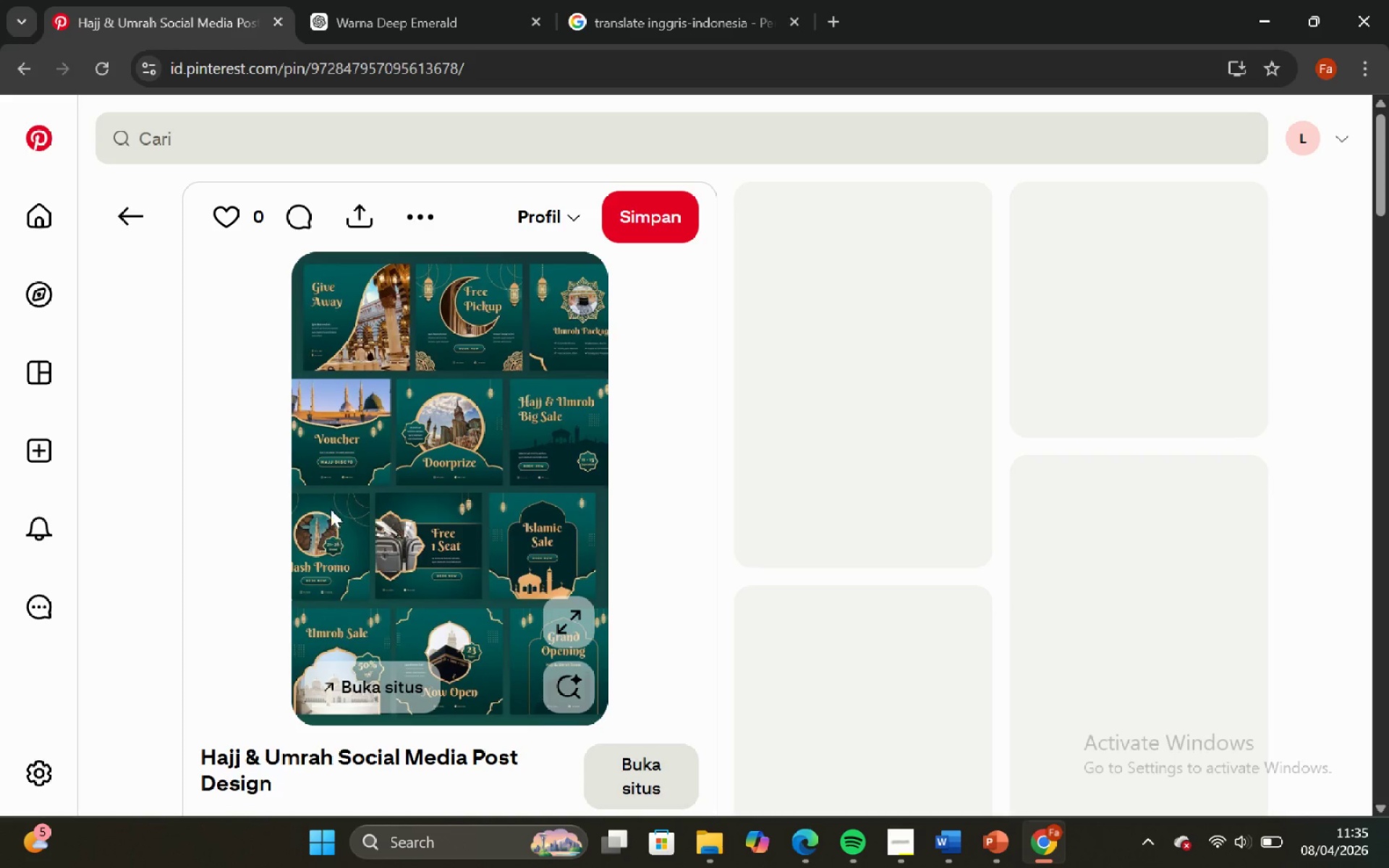 
left_click([944, 833])
 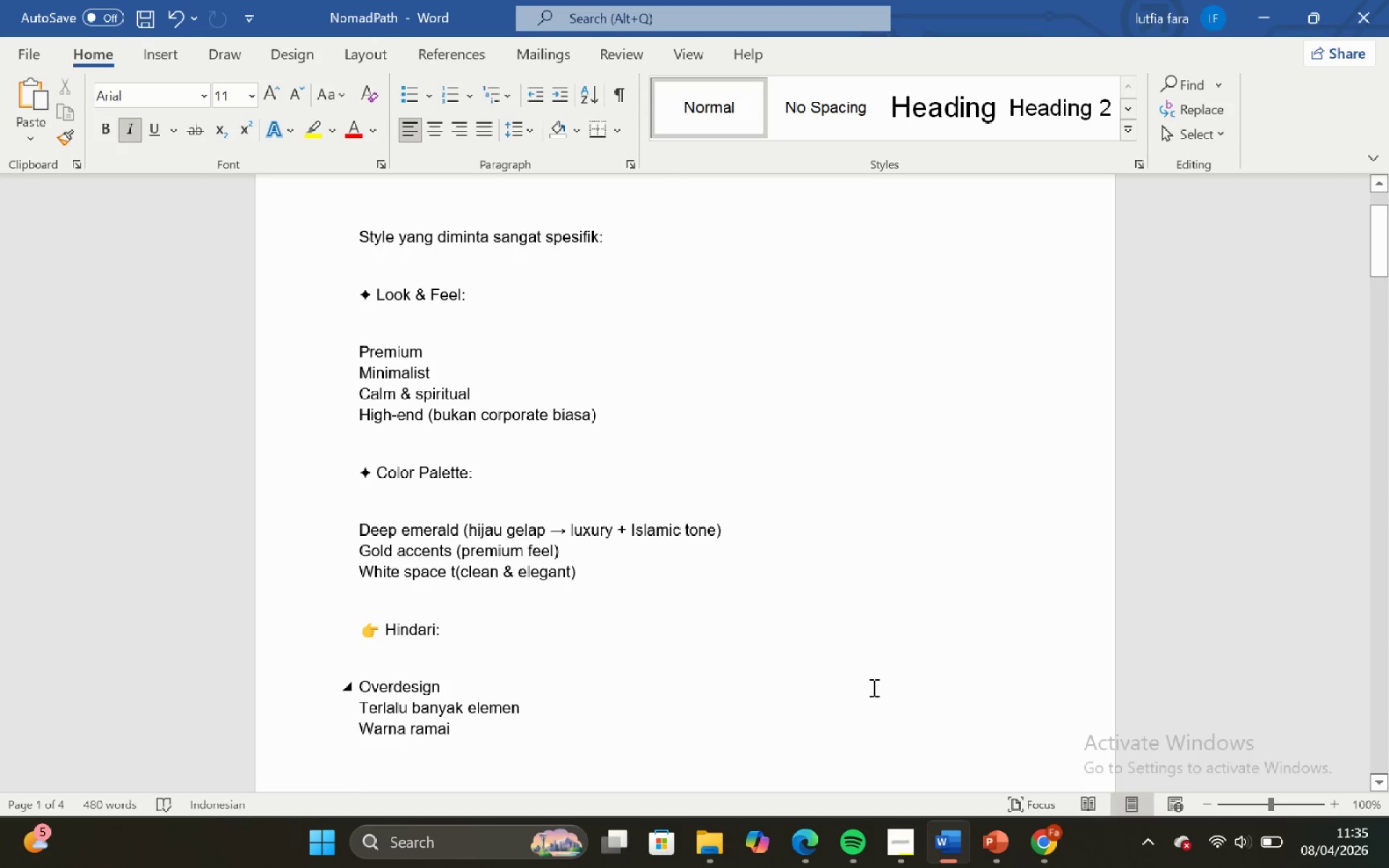 
scroll: coordinate [824, 648], scroll_direction: up, amount: 4.0
 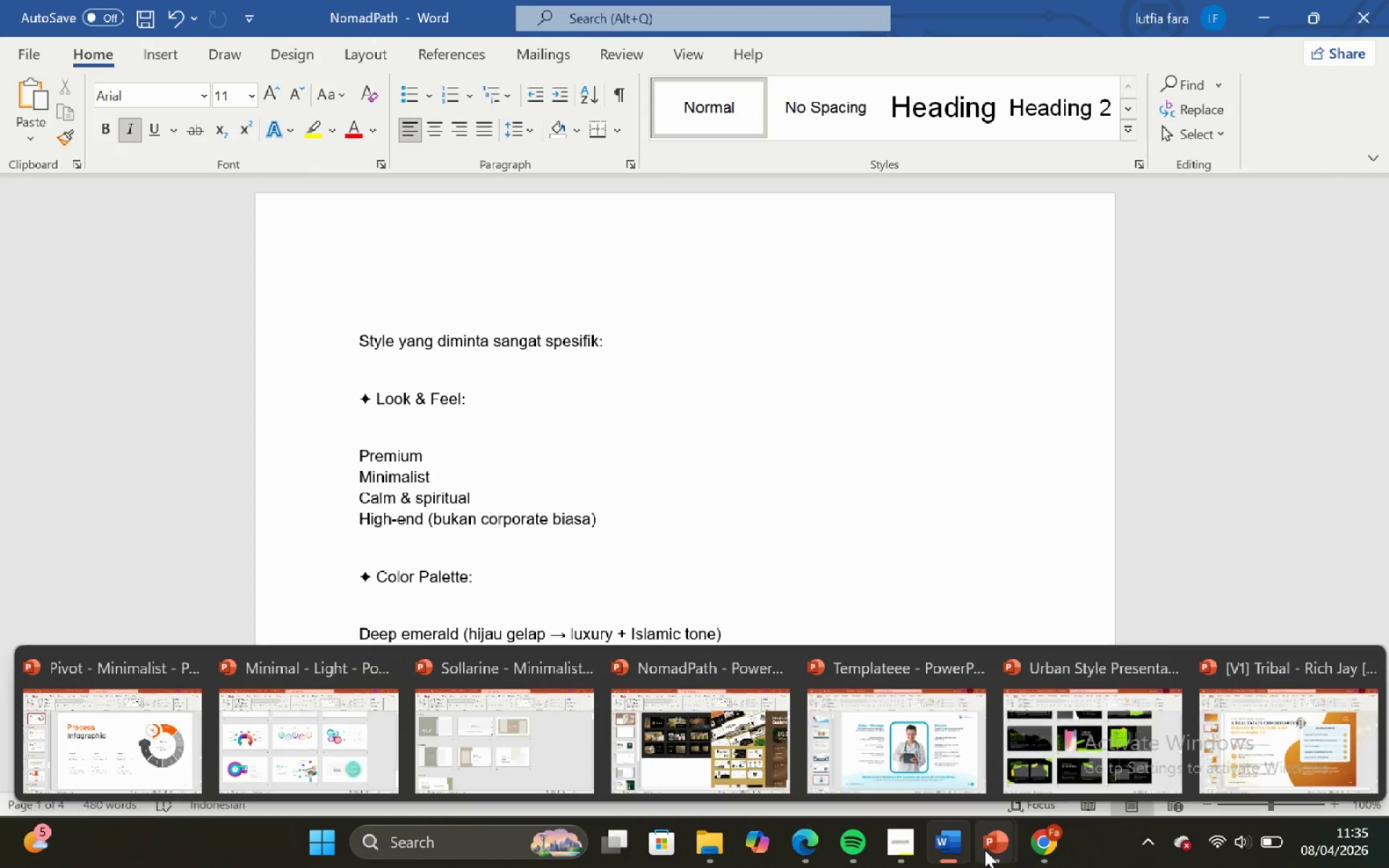 
wait(5.82)
 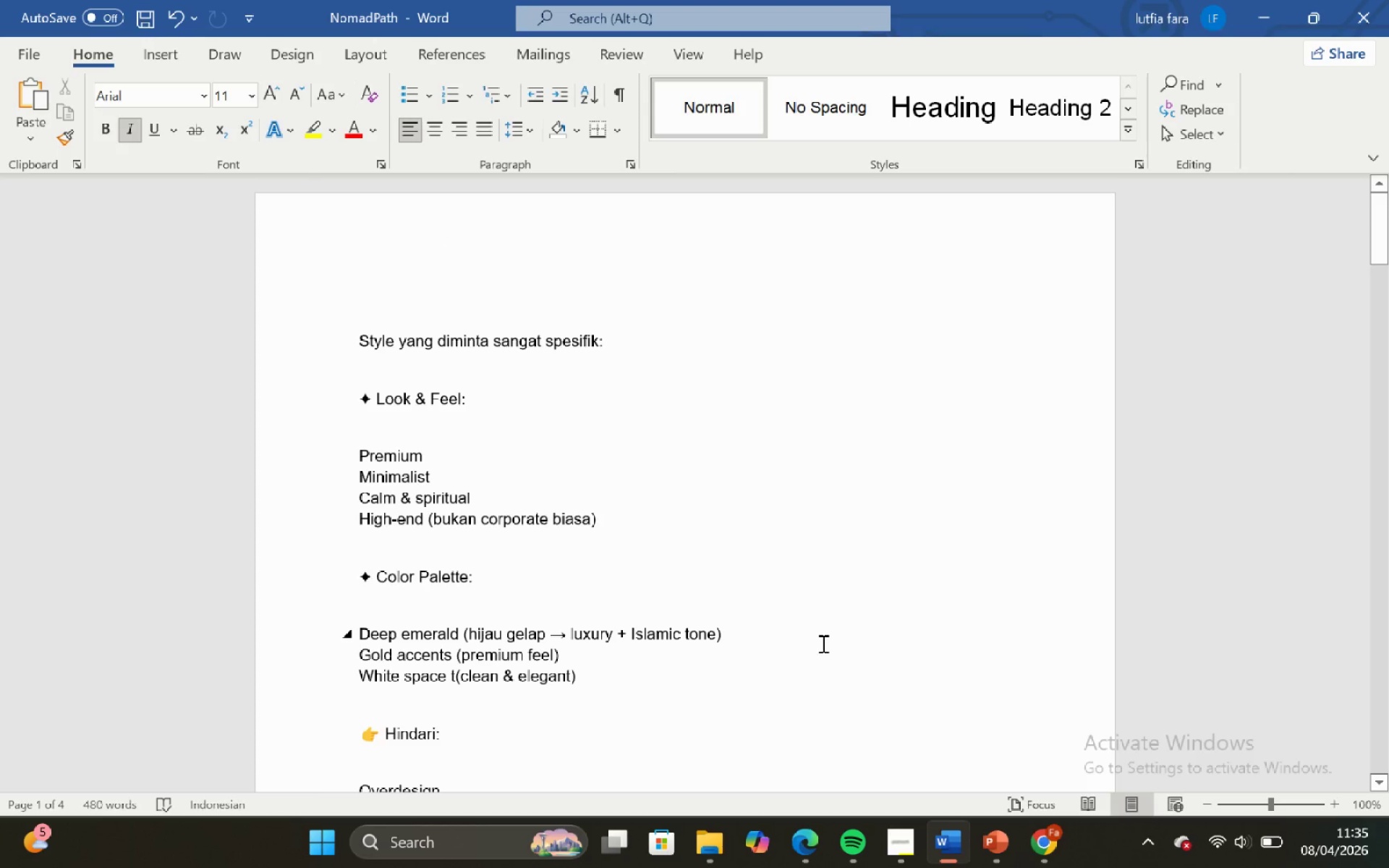 
left_click([1047, 844])
 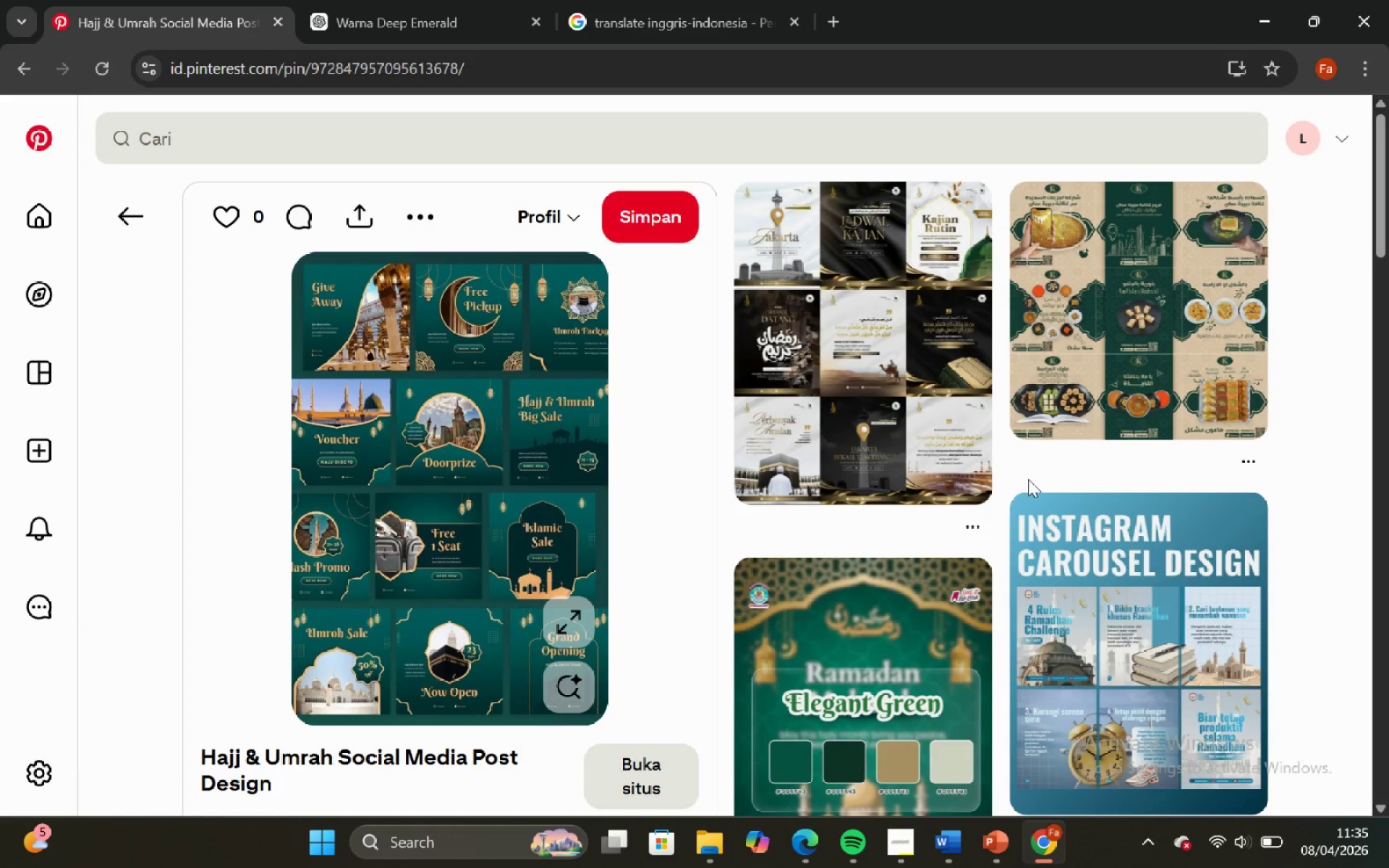 
scroll: coordinate [1009, 491], scroll_direction: down, amount: 4.0
 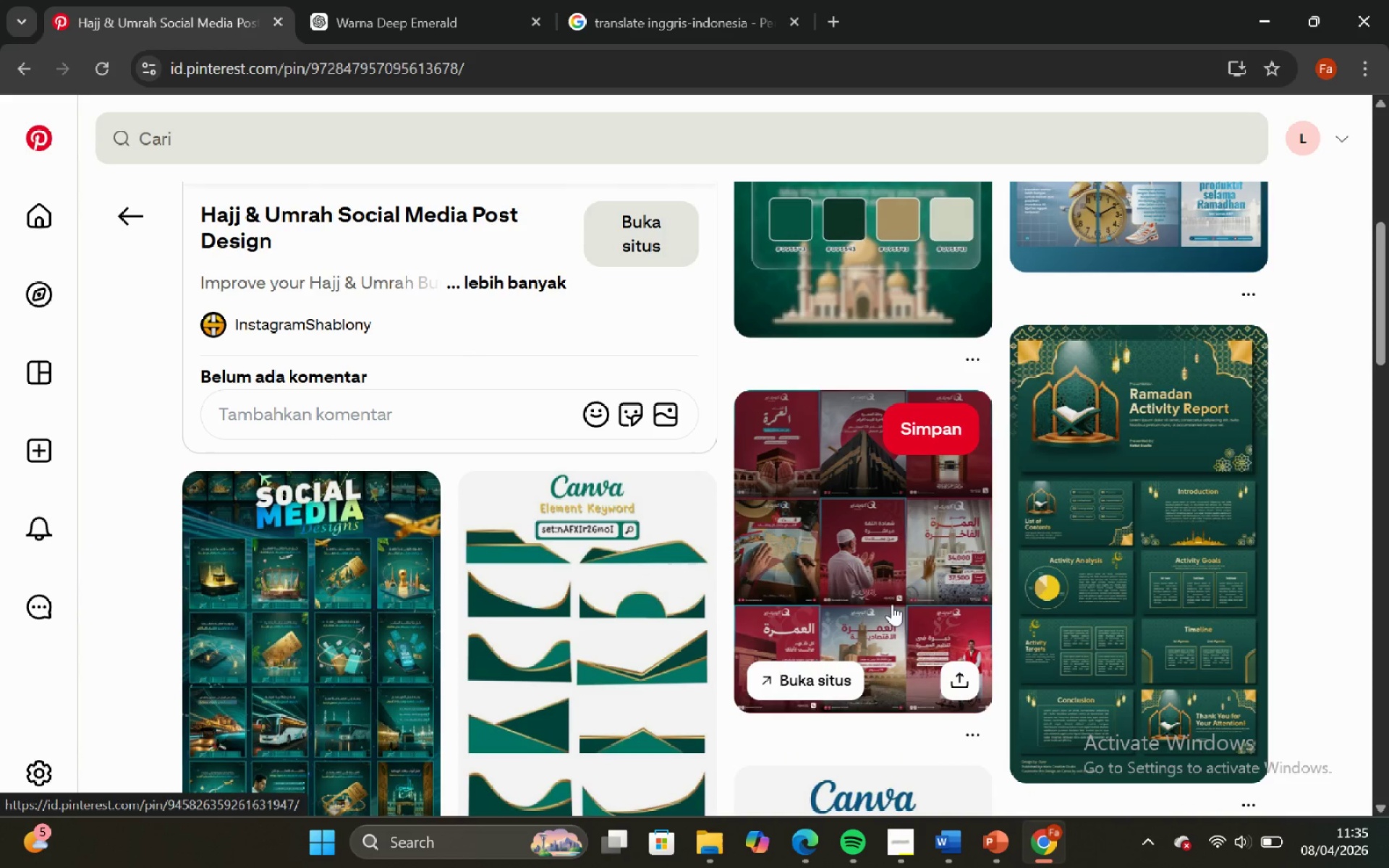 
left_click([1073, 530])
 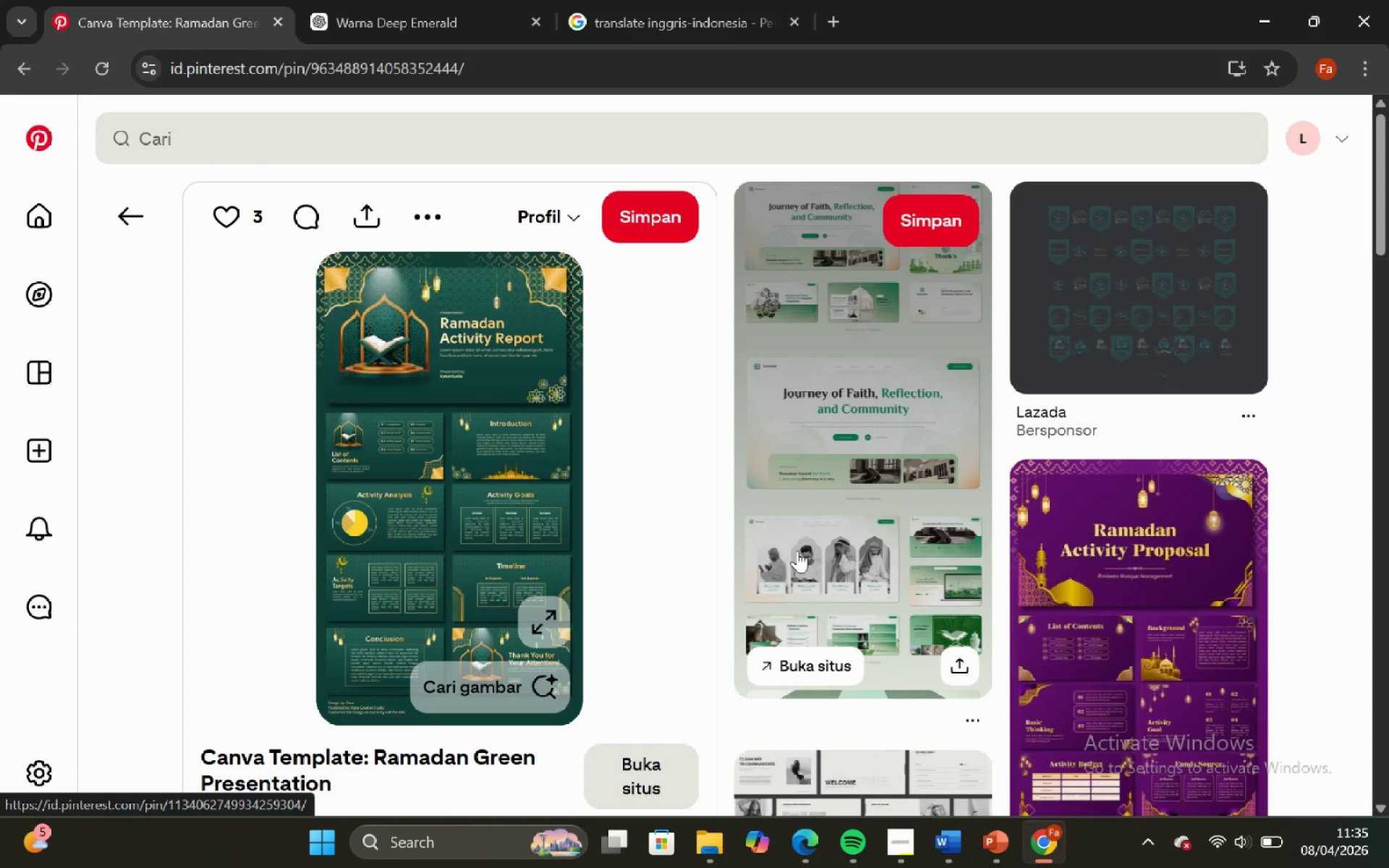 
left_click([142, 232])
 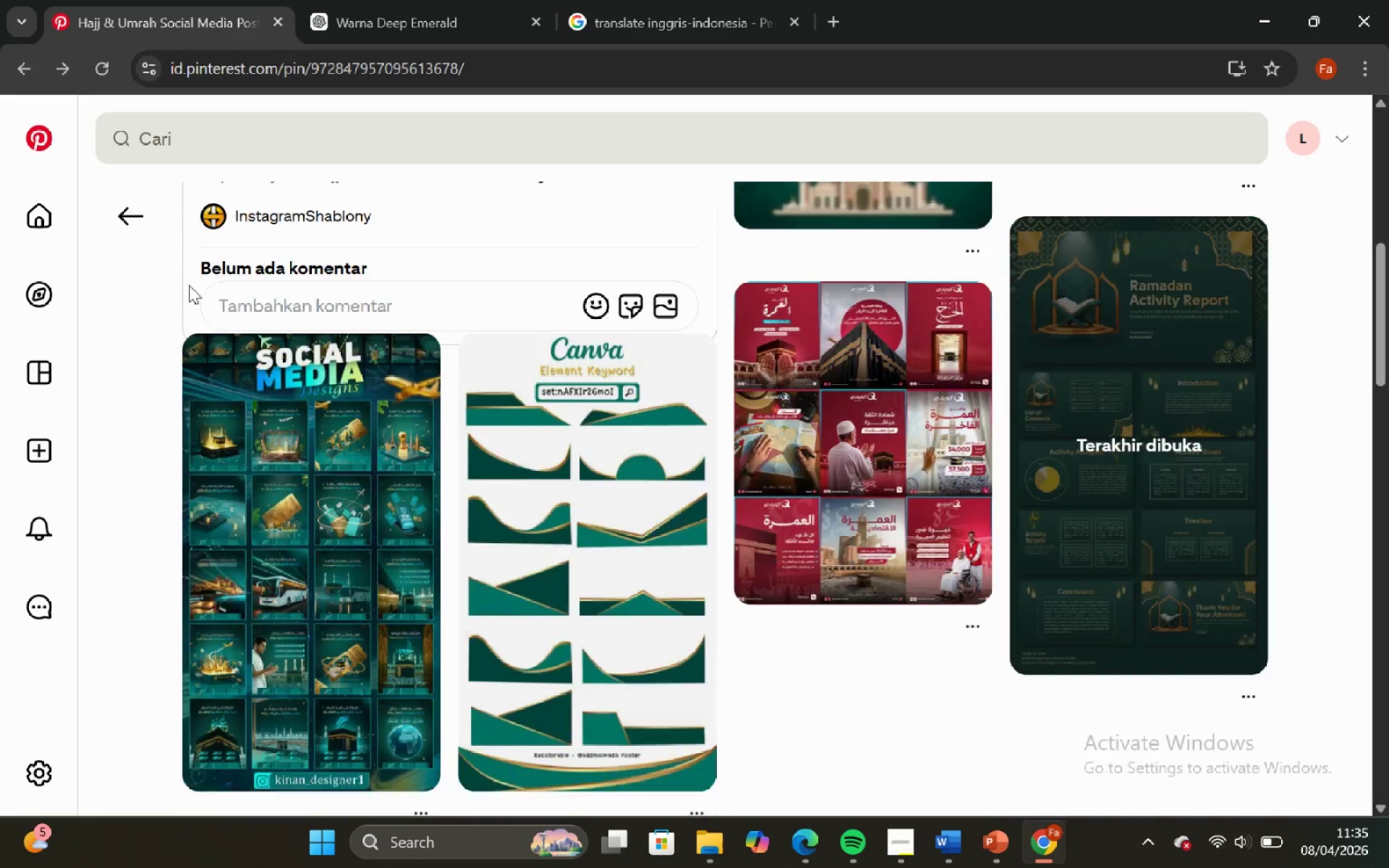 
scroll: coordinate [366, 505], scroll_direction: up, amount: 9.0
 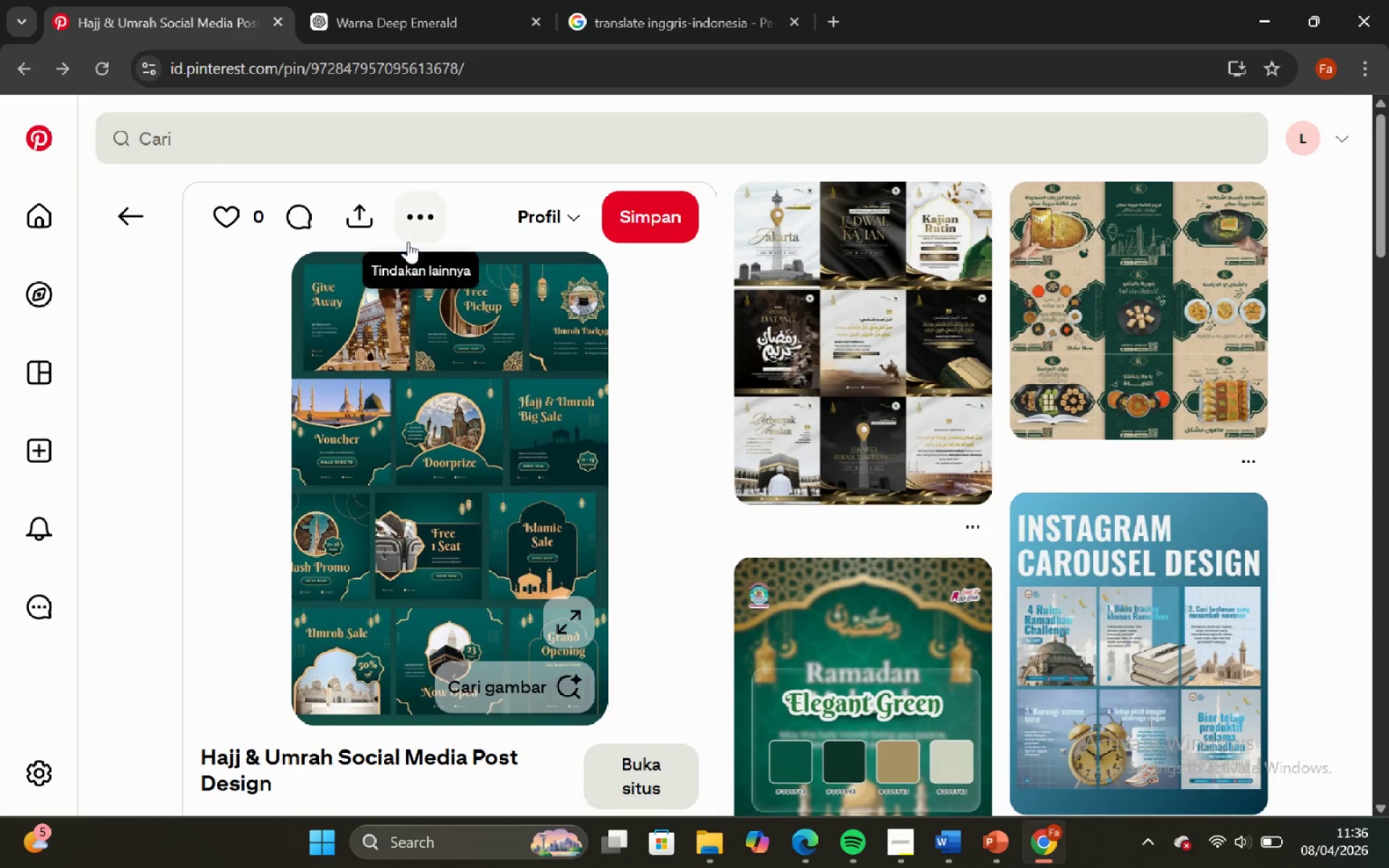 
left_click([405, 239])
 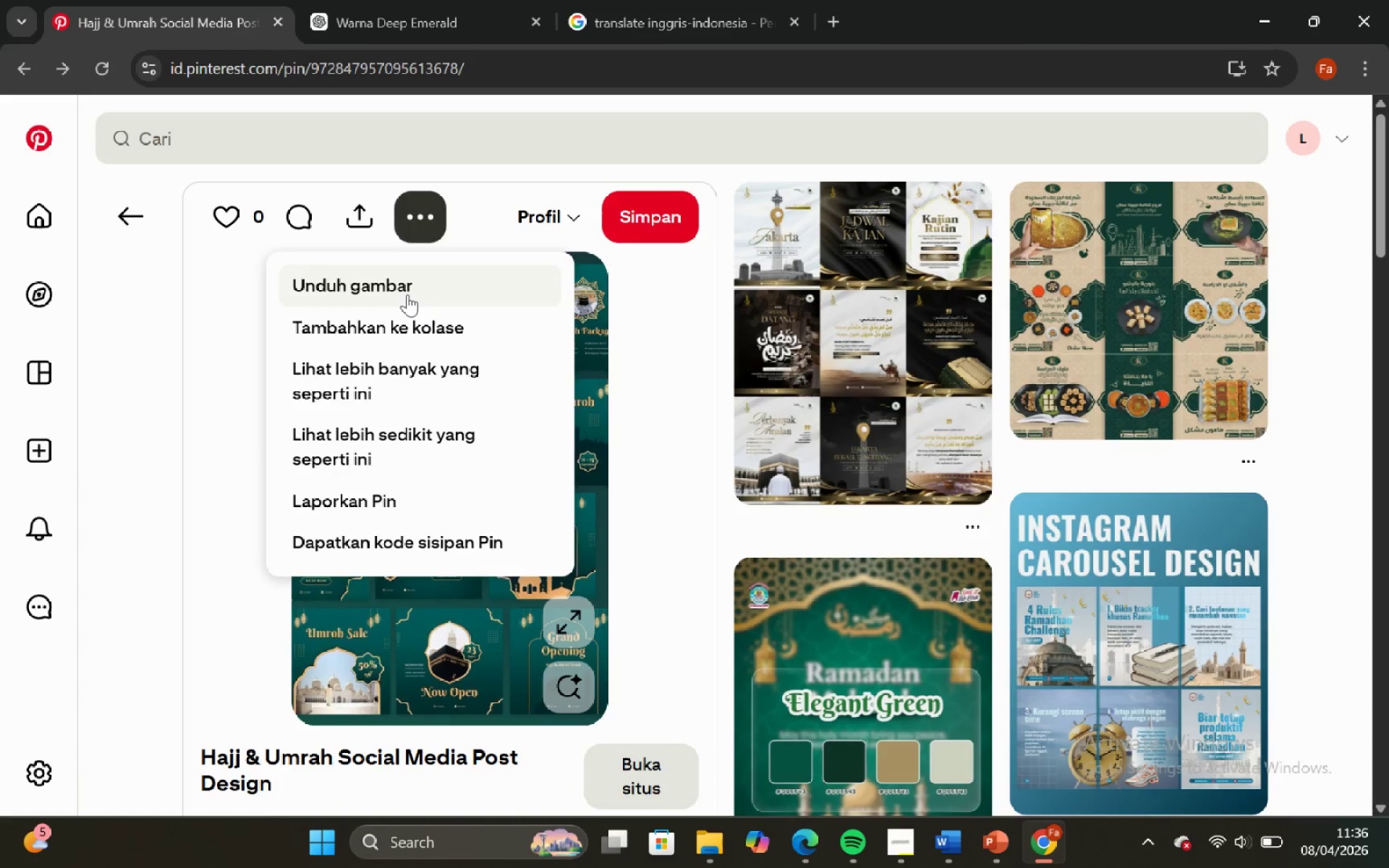 
scroll: coordinate [939, 448], scroll_direction: down, amount: 14.0
 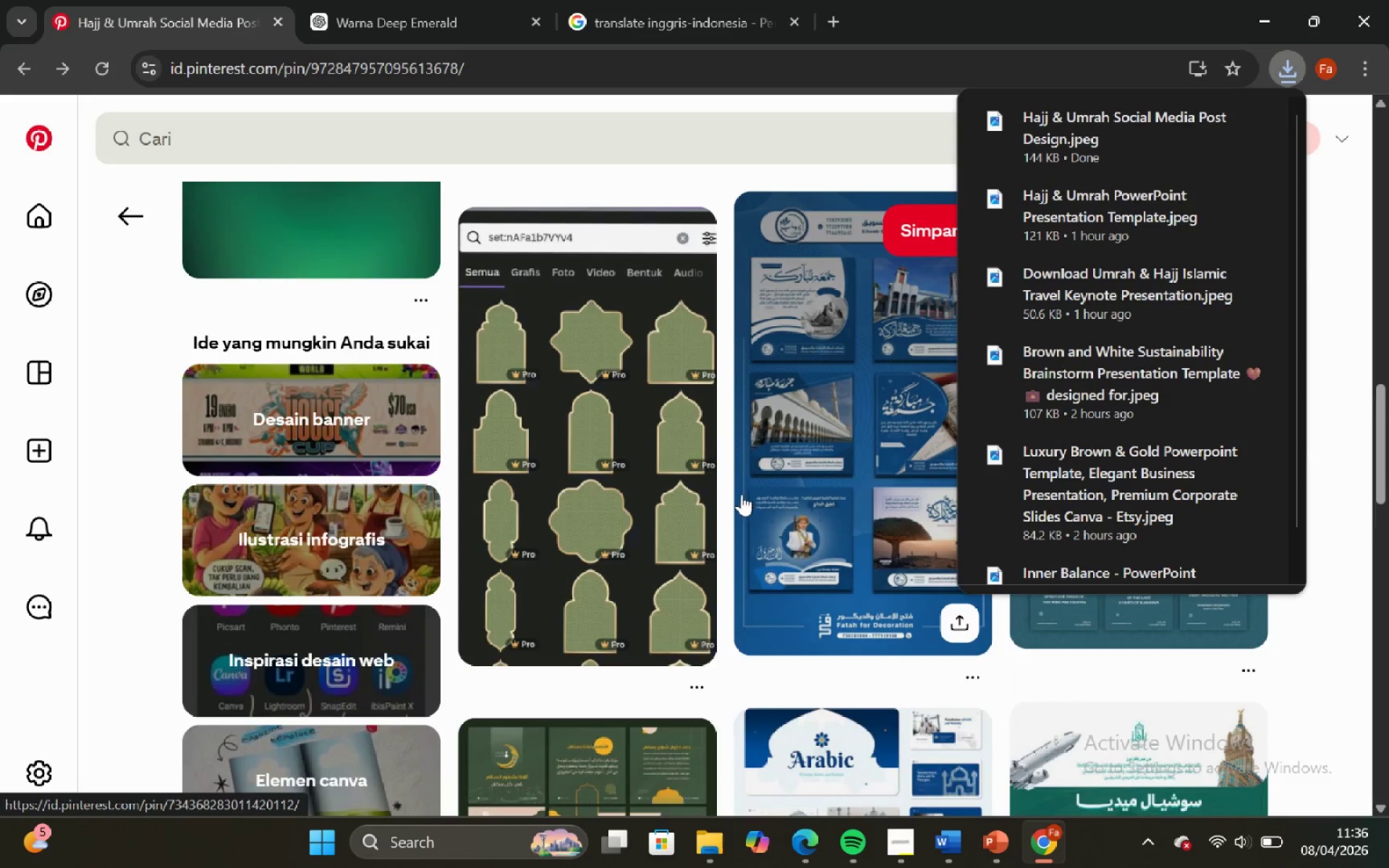 
scroll: coordinate [870, 636], scroll_direction: up, amount: 12.0
 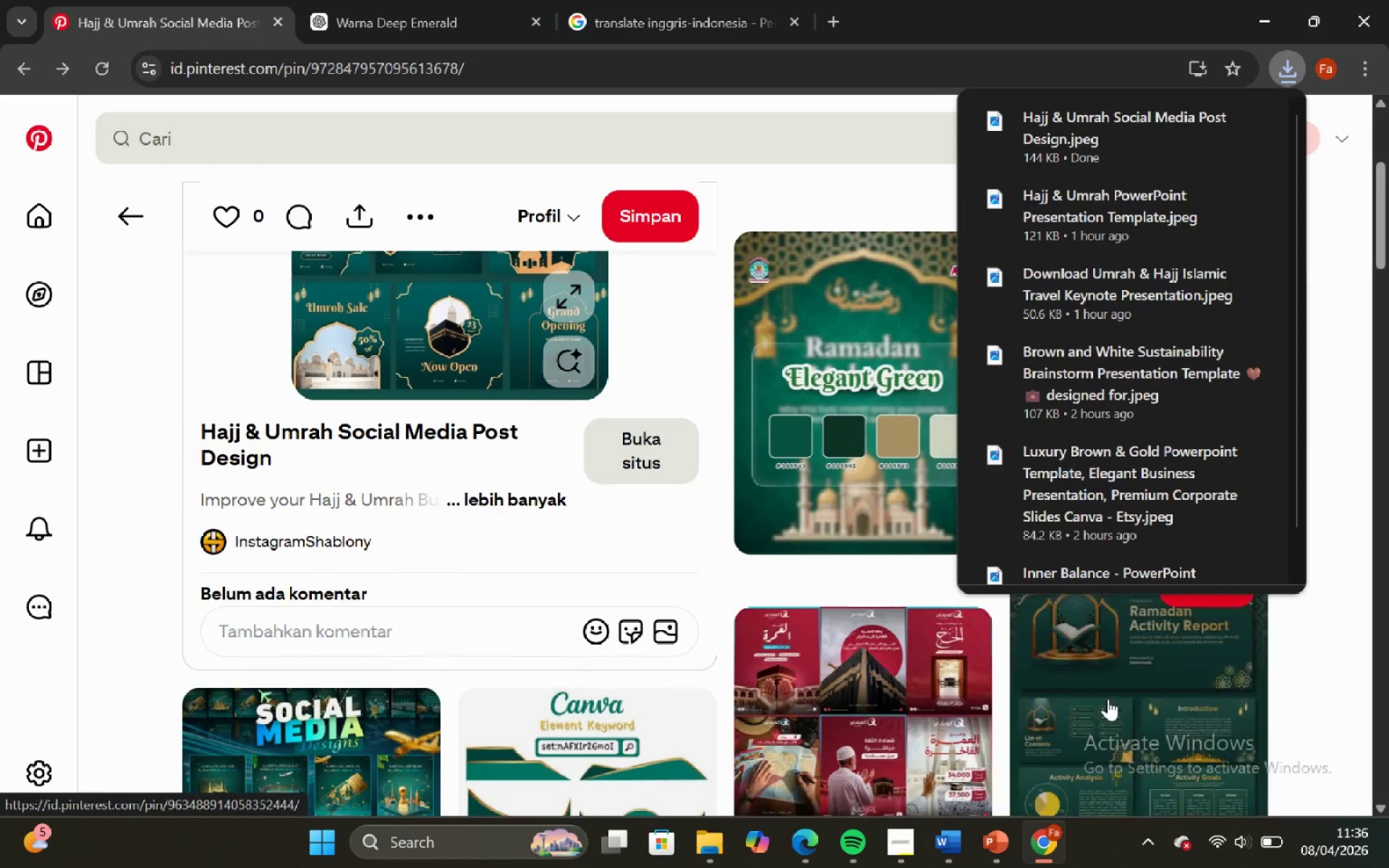 
left_click([1131, 708])
 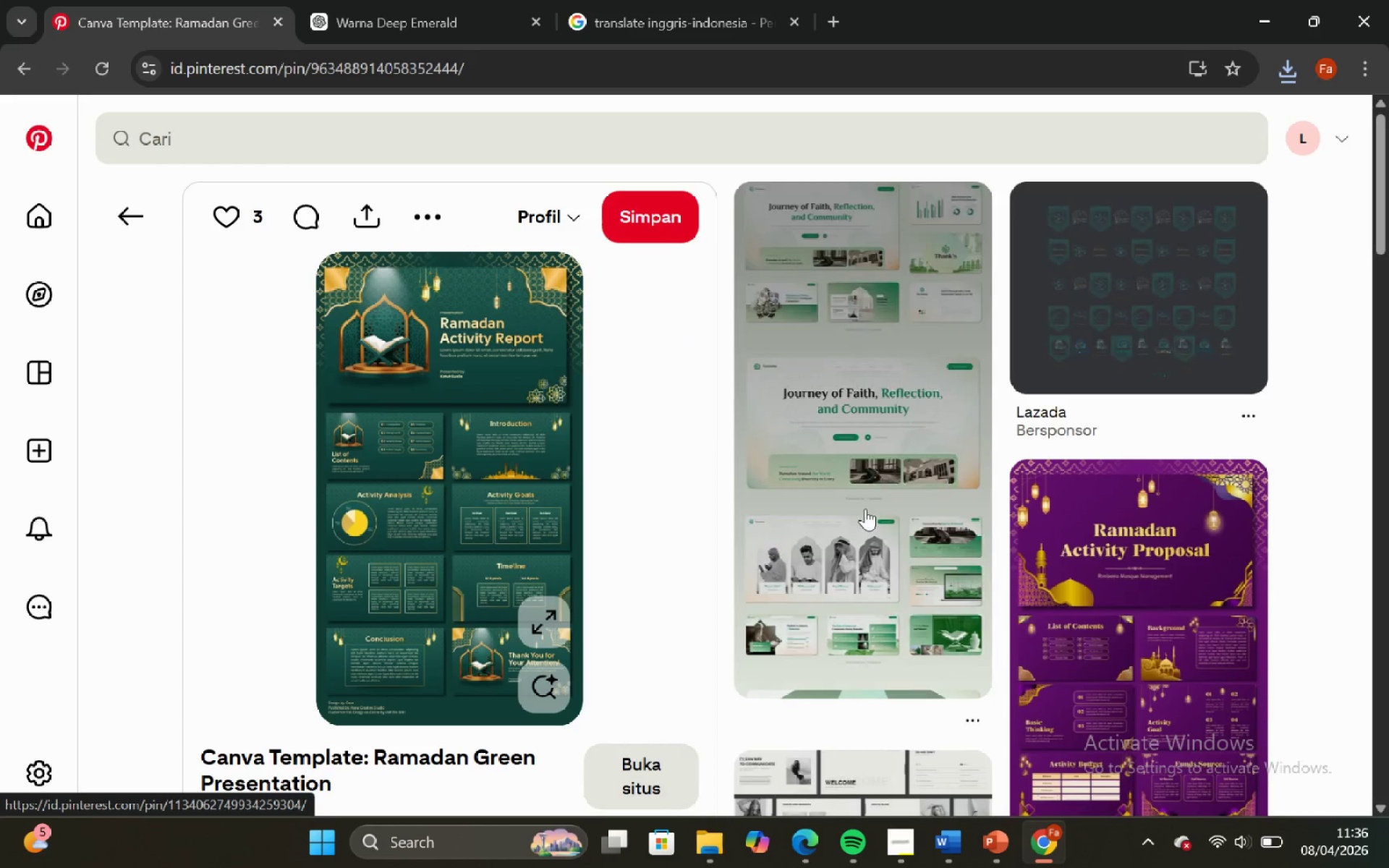 
scroll: coordinate [851, 506], scroll_direction: down, amount: 6.0
 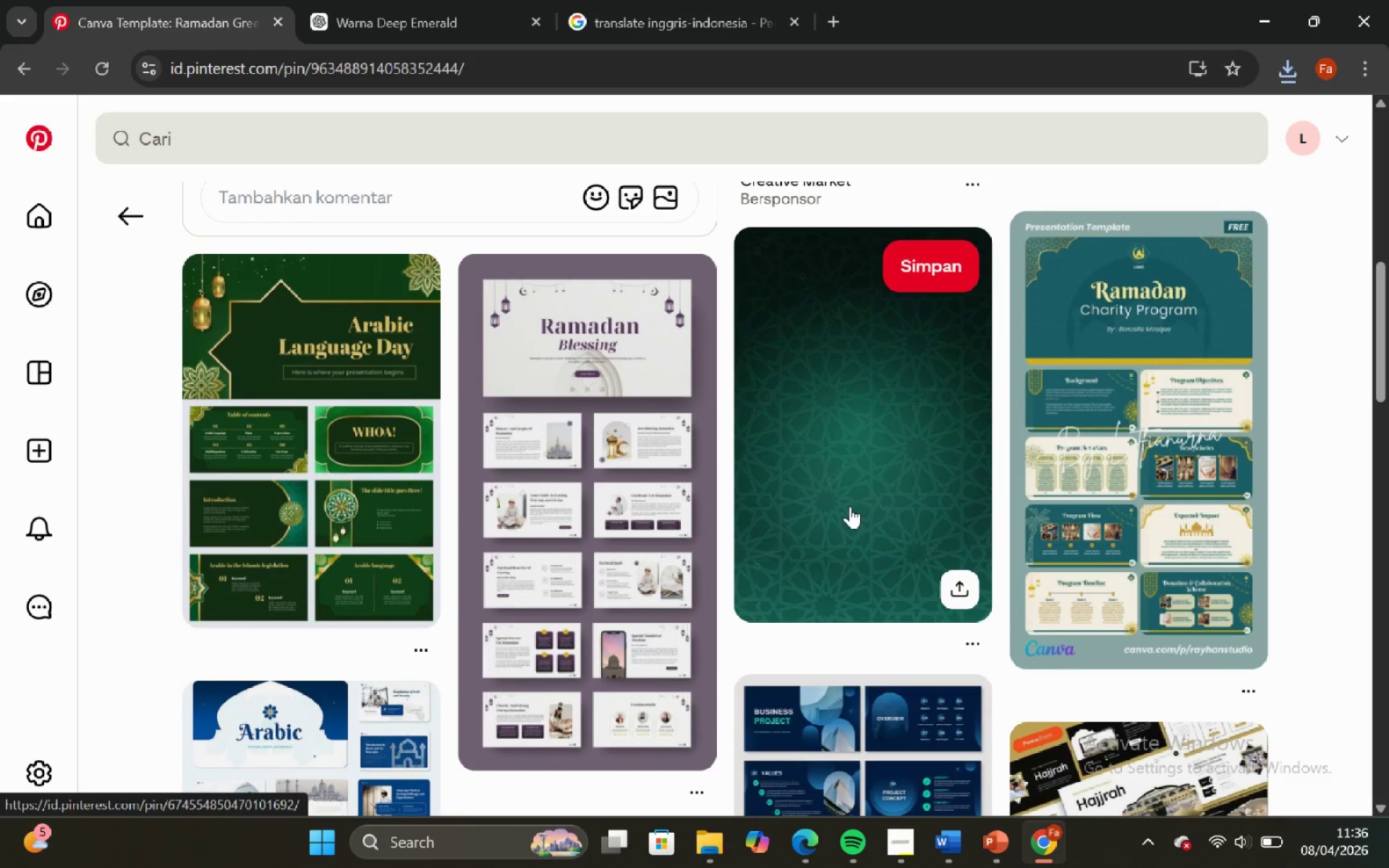 
scroll: coordinate [804, 531], scroll_direction: up, amount: 5.0
 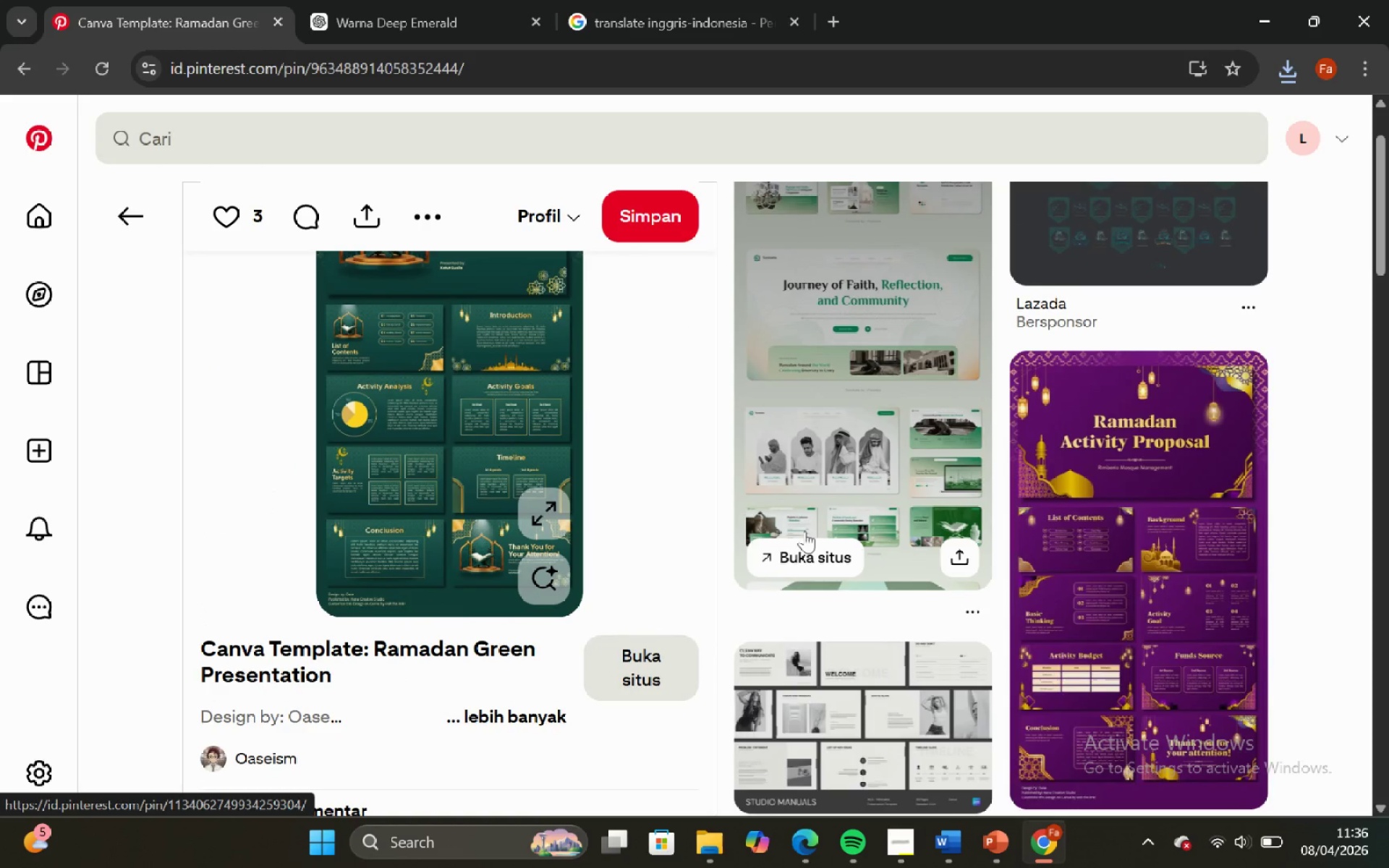 
scroll: coordinate [797, 533], scroll_direction: down, amount: 13.0
 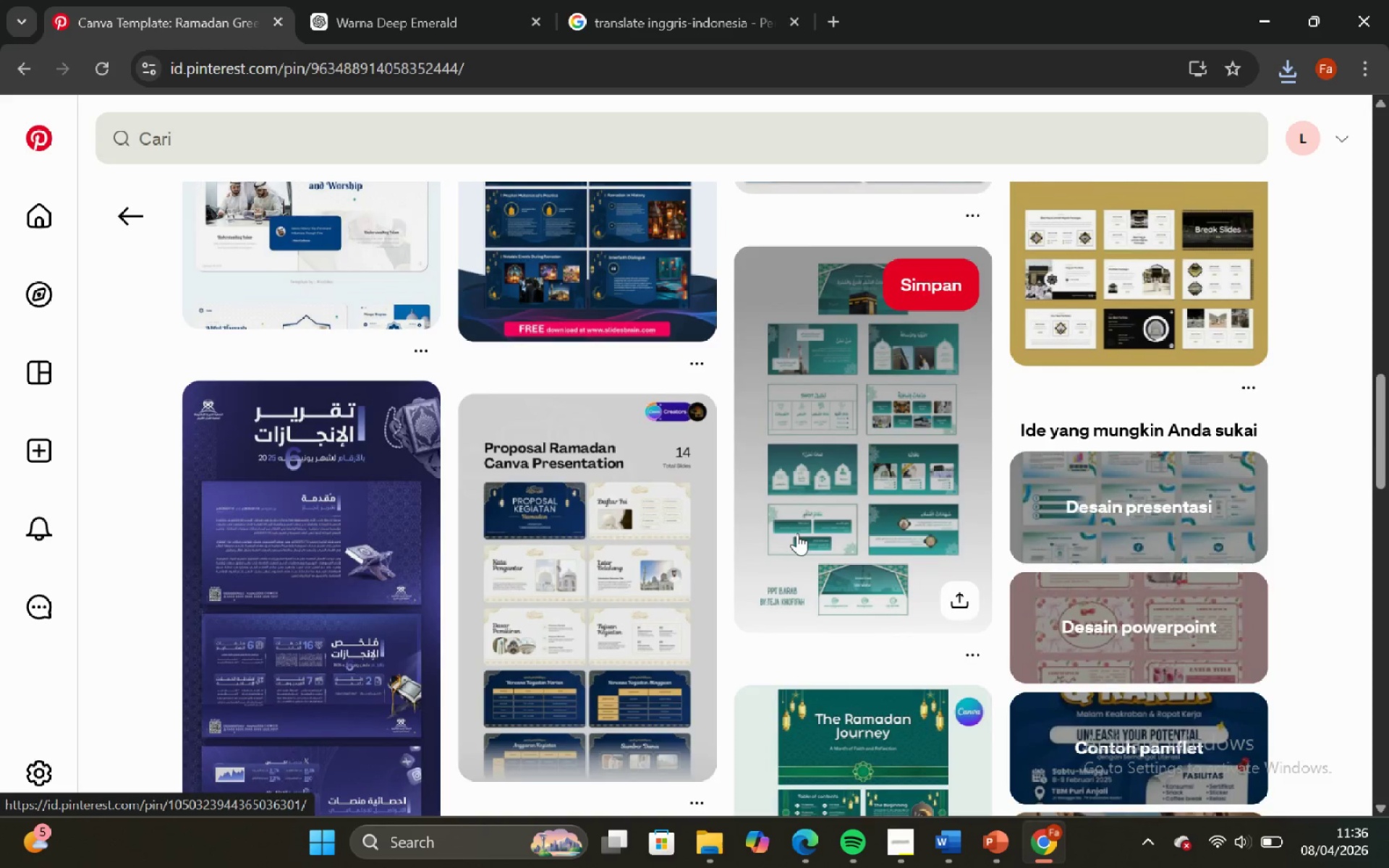 
scroll: coordinate [797, 533], scroll_direction: up, amount: 2.0
 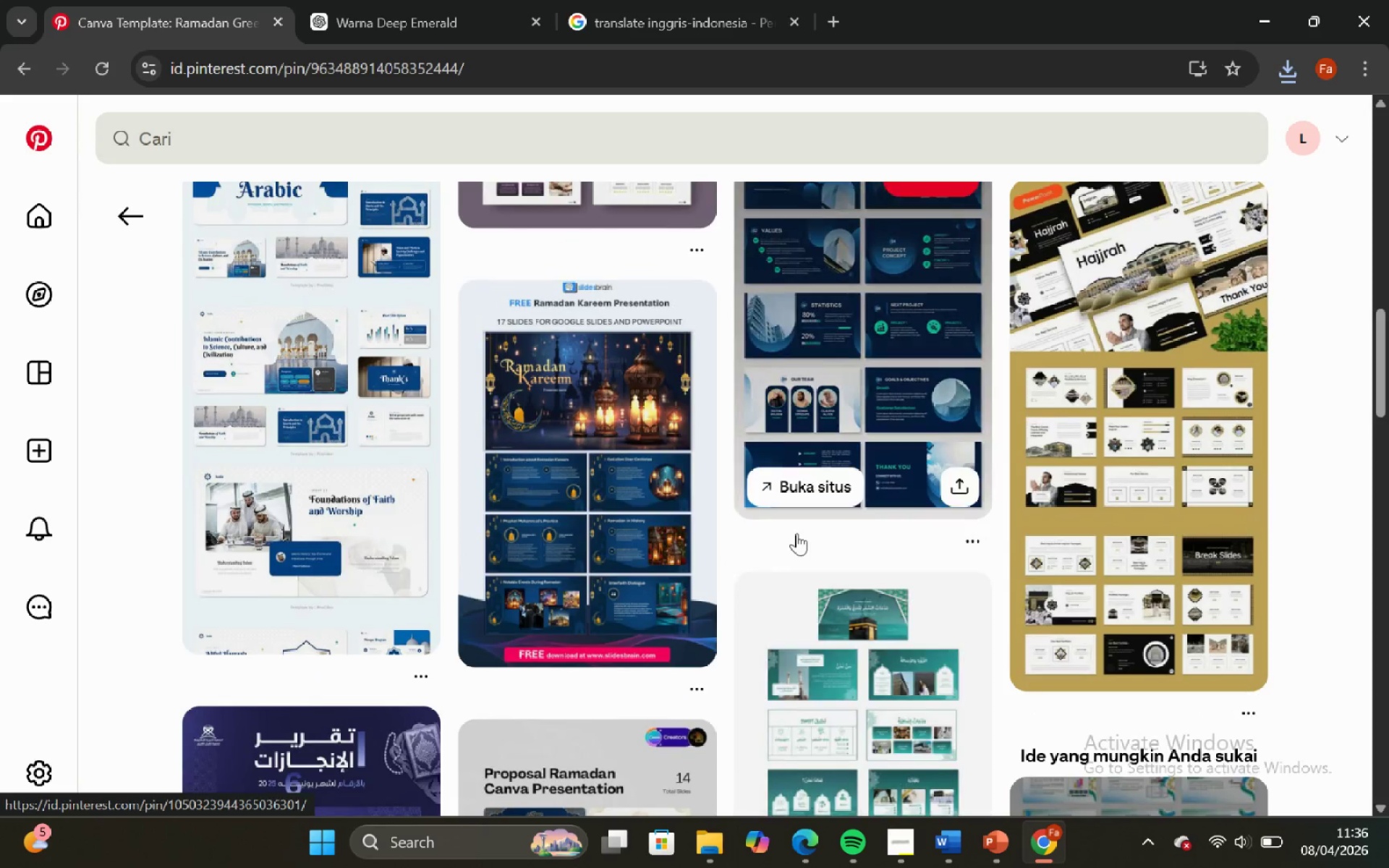 
scroll: coordinate [848, 549], scroll_direction: down, amount: 11.0
 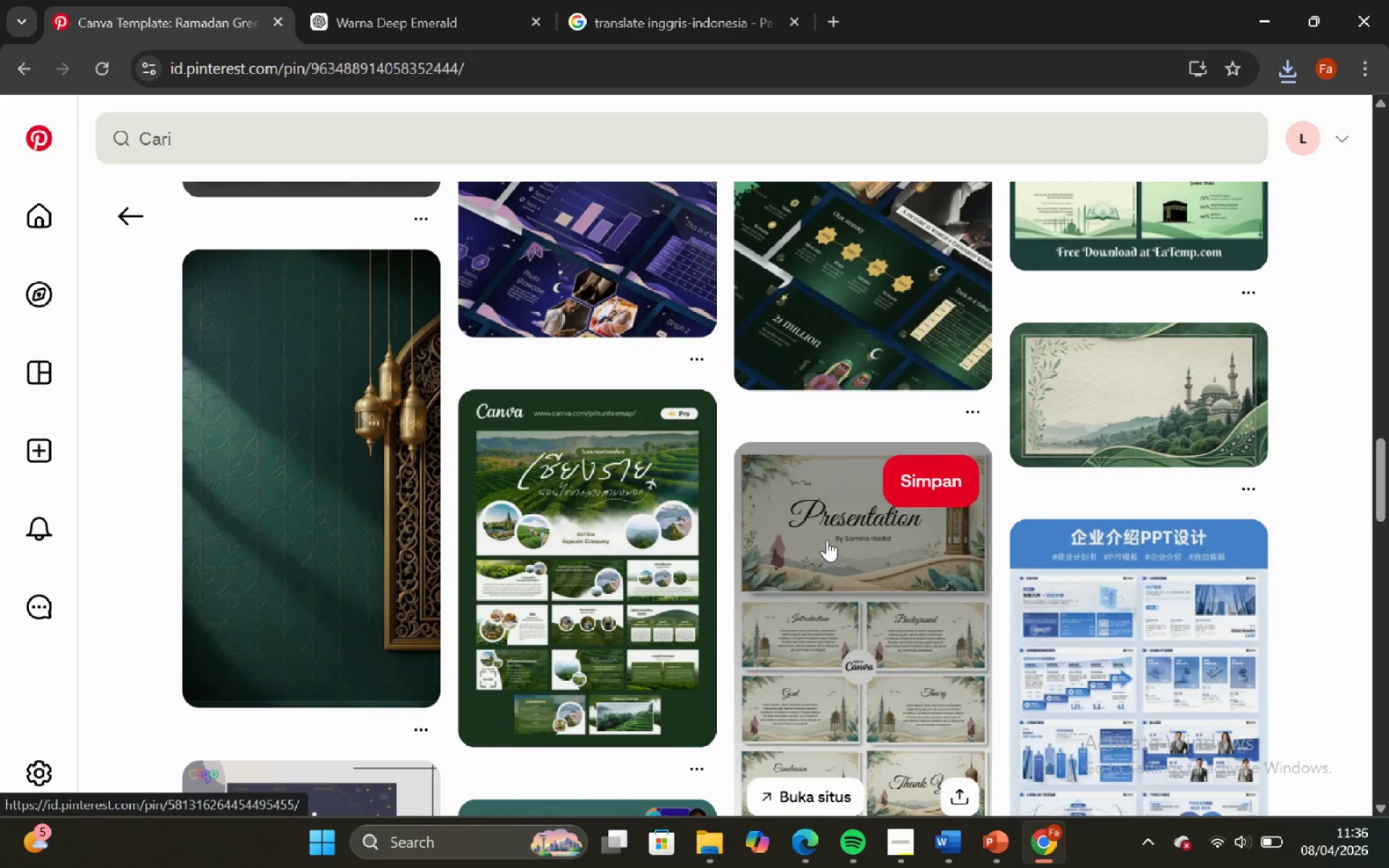 
scroll: coordinate [813, 523], scroll_direction: down, amount: 6.0
 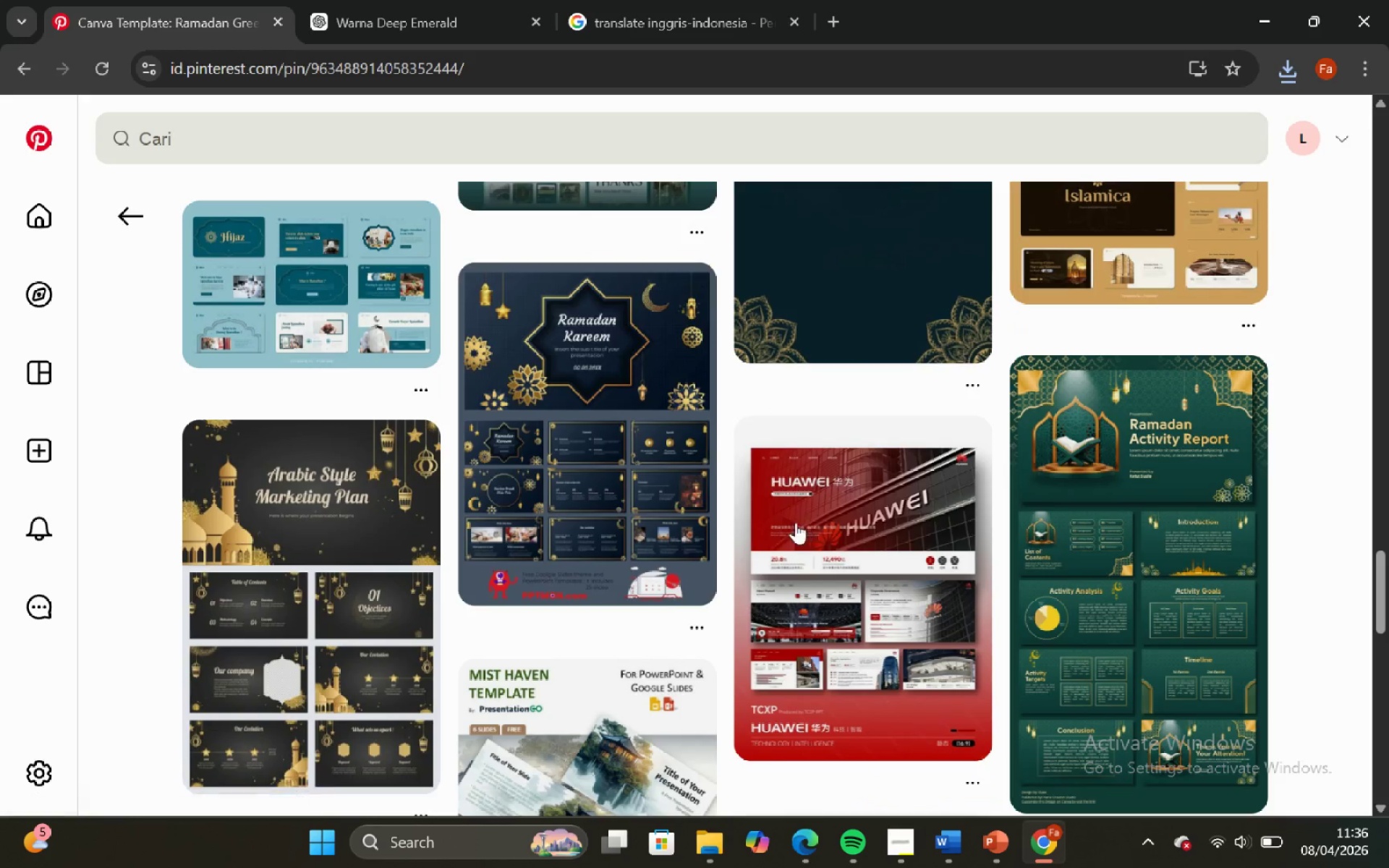 
scroll: coordinate [530, 264], scroll_direction: down, amount: 14.0
 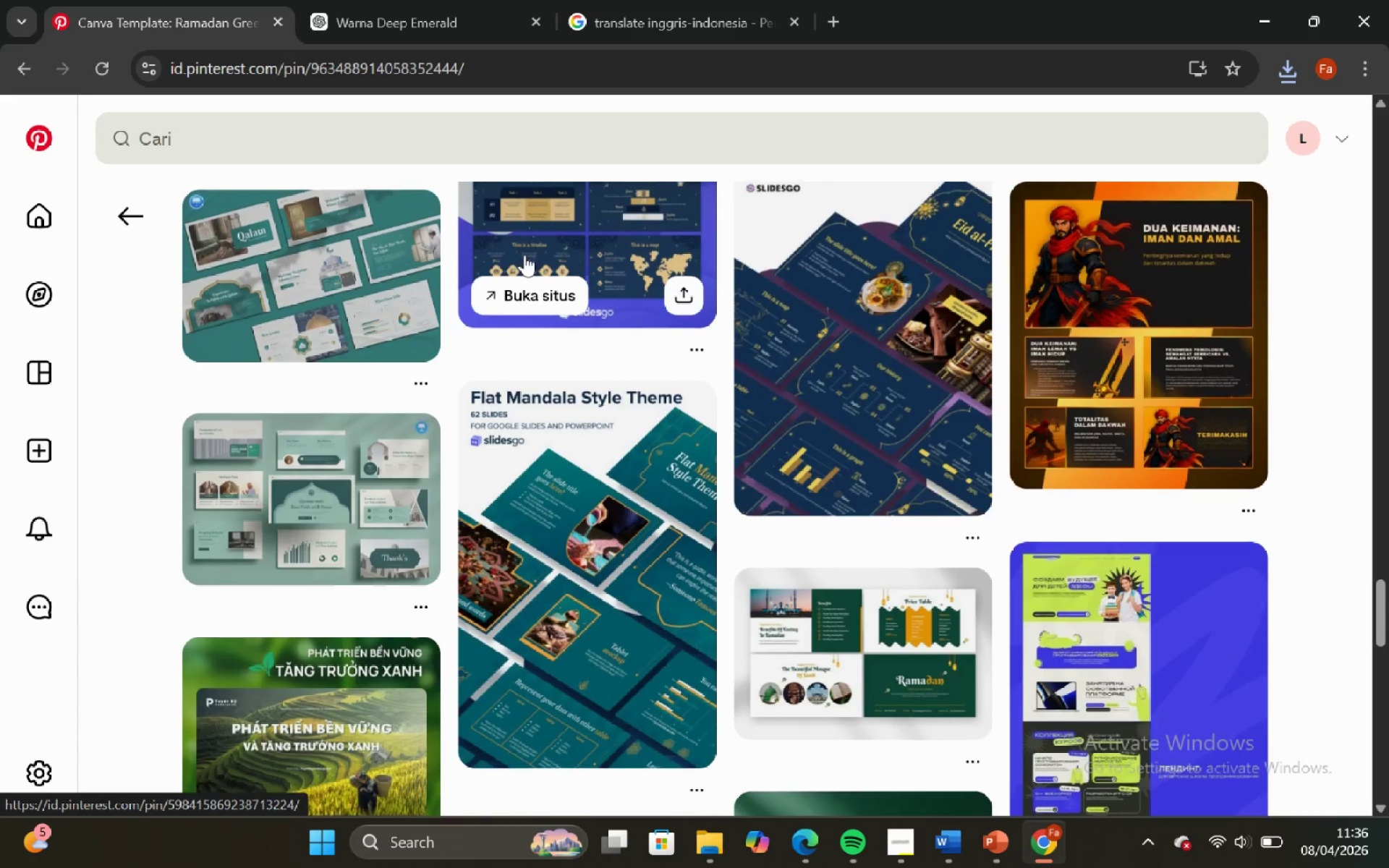 
scroll: coordinate [624, 352], scroll_direction: down, amount: 18.0
 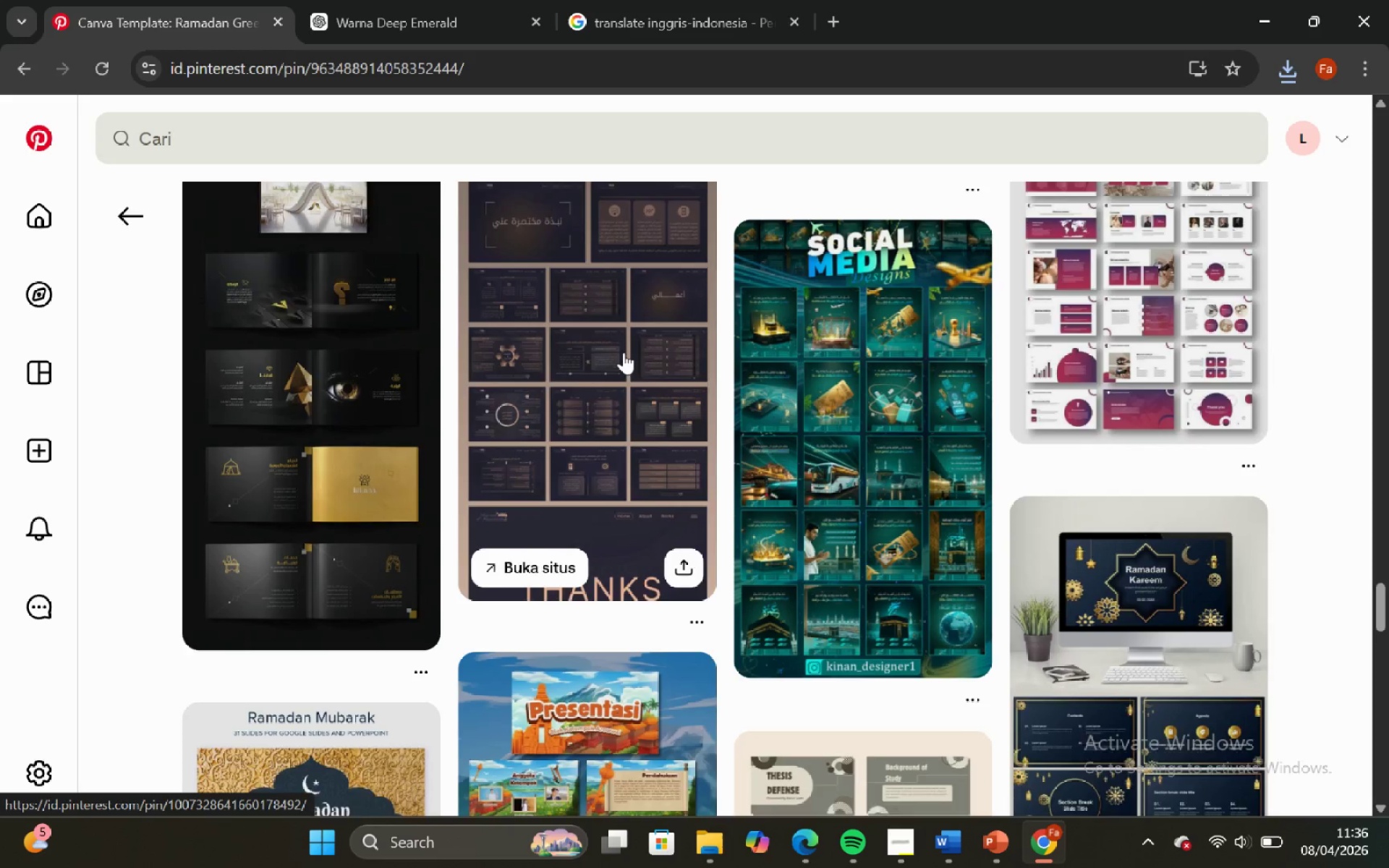 
scroll: coordinate [549, 523], scroll_direction: down, amount: 16.0
 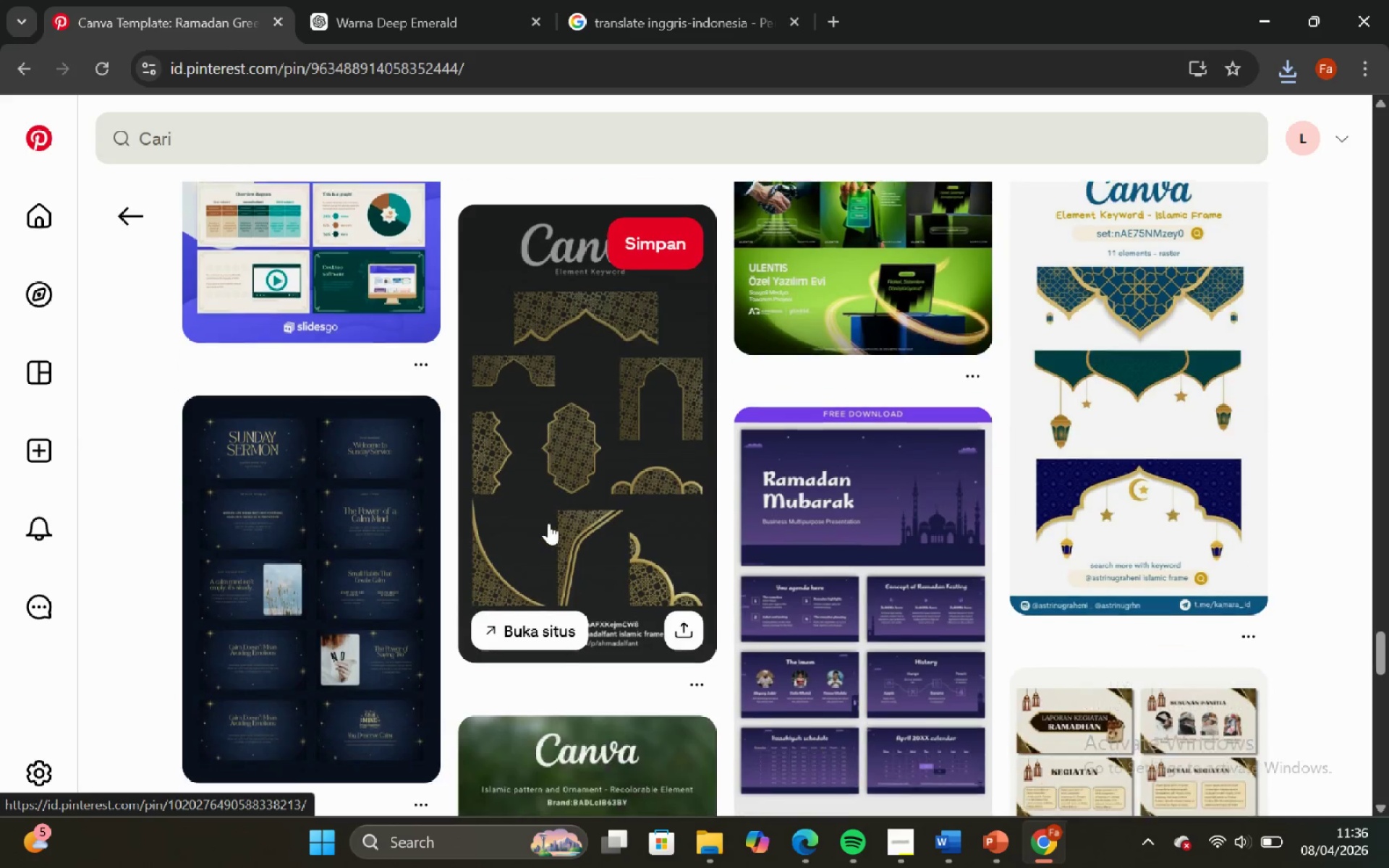 
mouse_move([531, 510])
 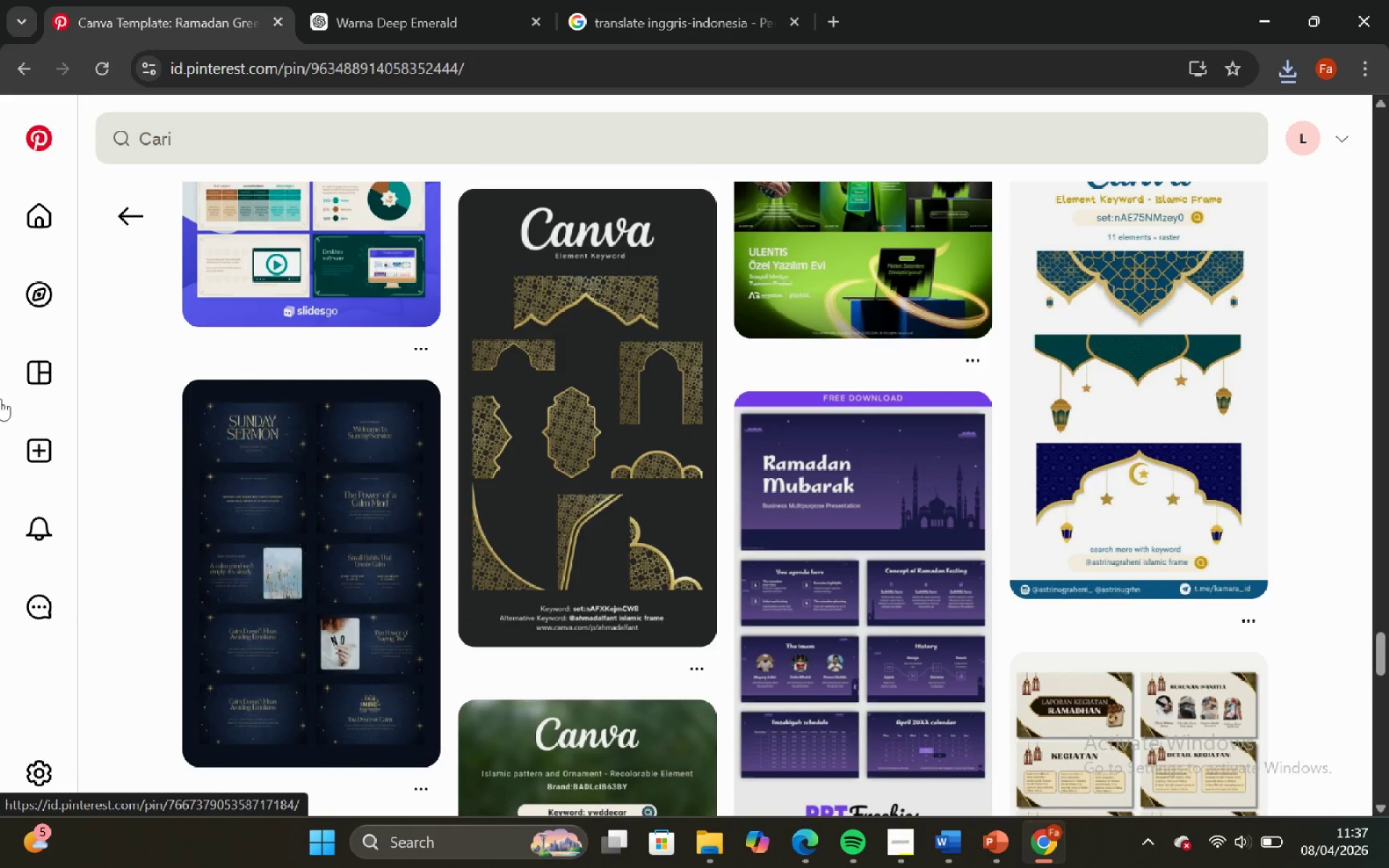 
scroll: coordinate [1, 464], scroll_direction: down, amount: 2.0
 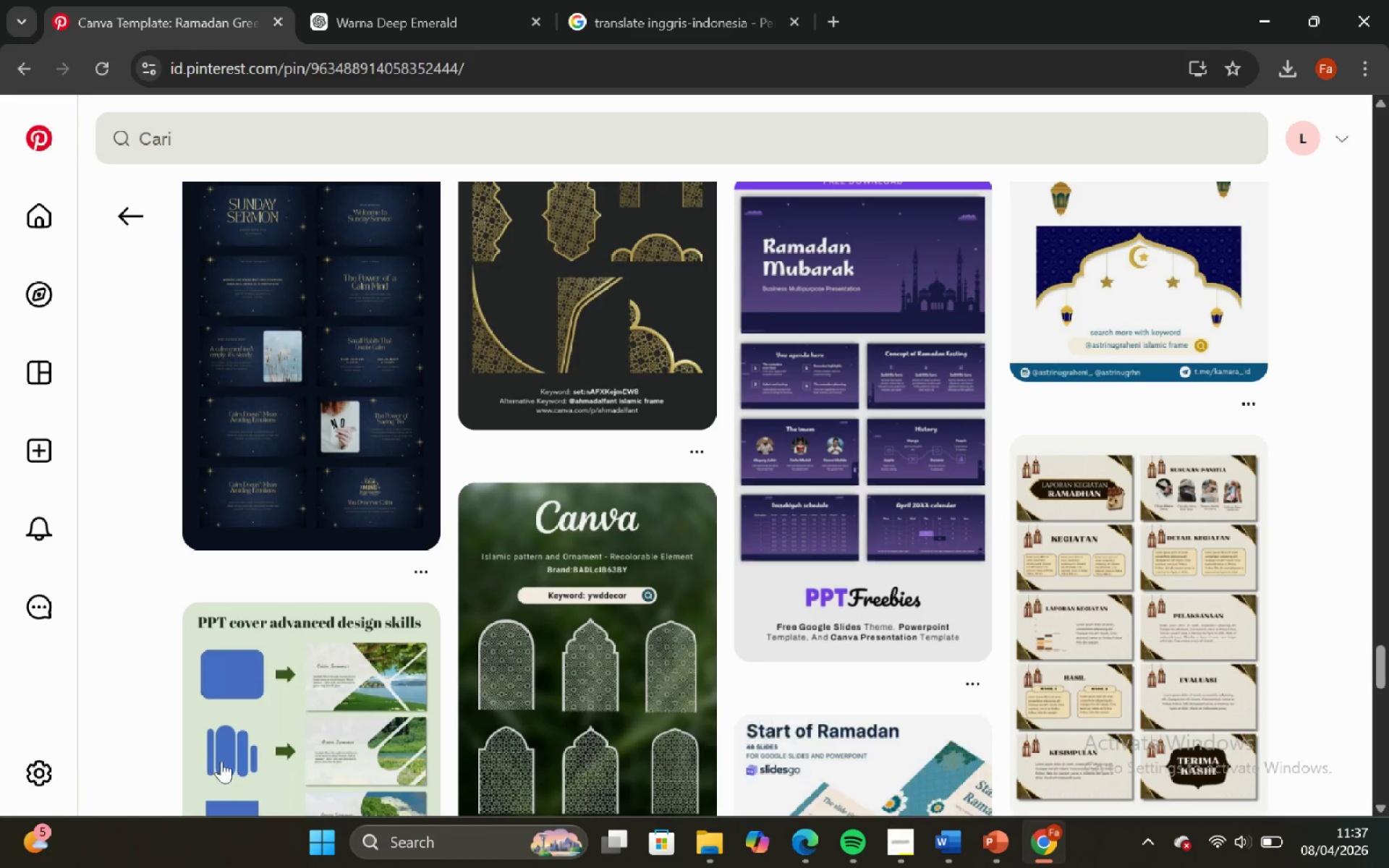 
mouse_move([322, 630])
 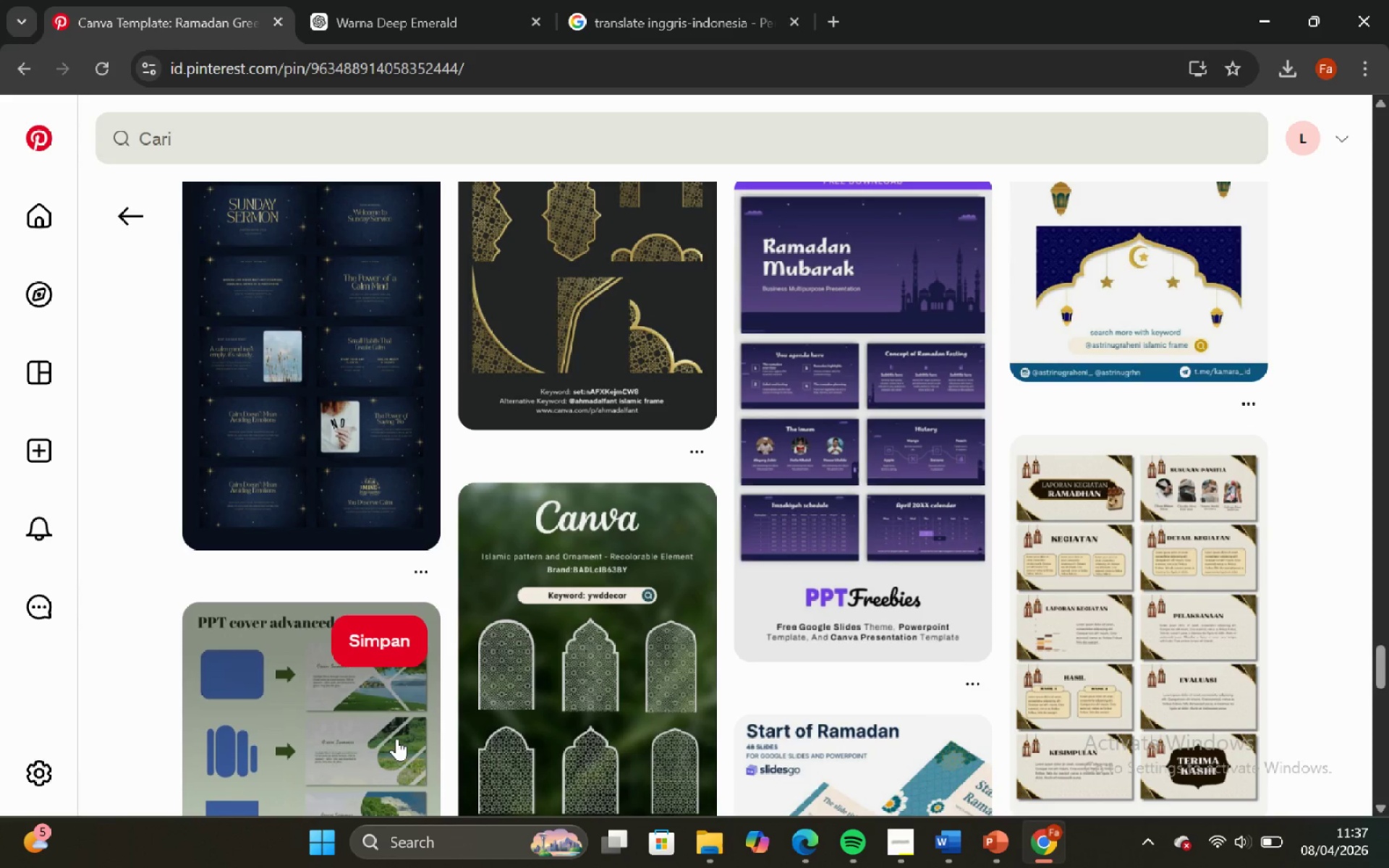 
scroll: coordinate [284, 863], scroll_direction: down, amount: 7.0
 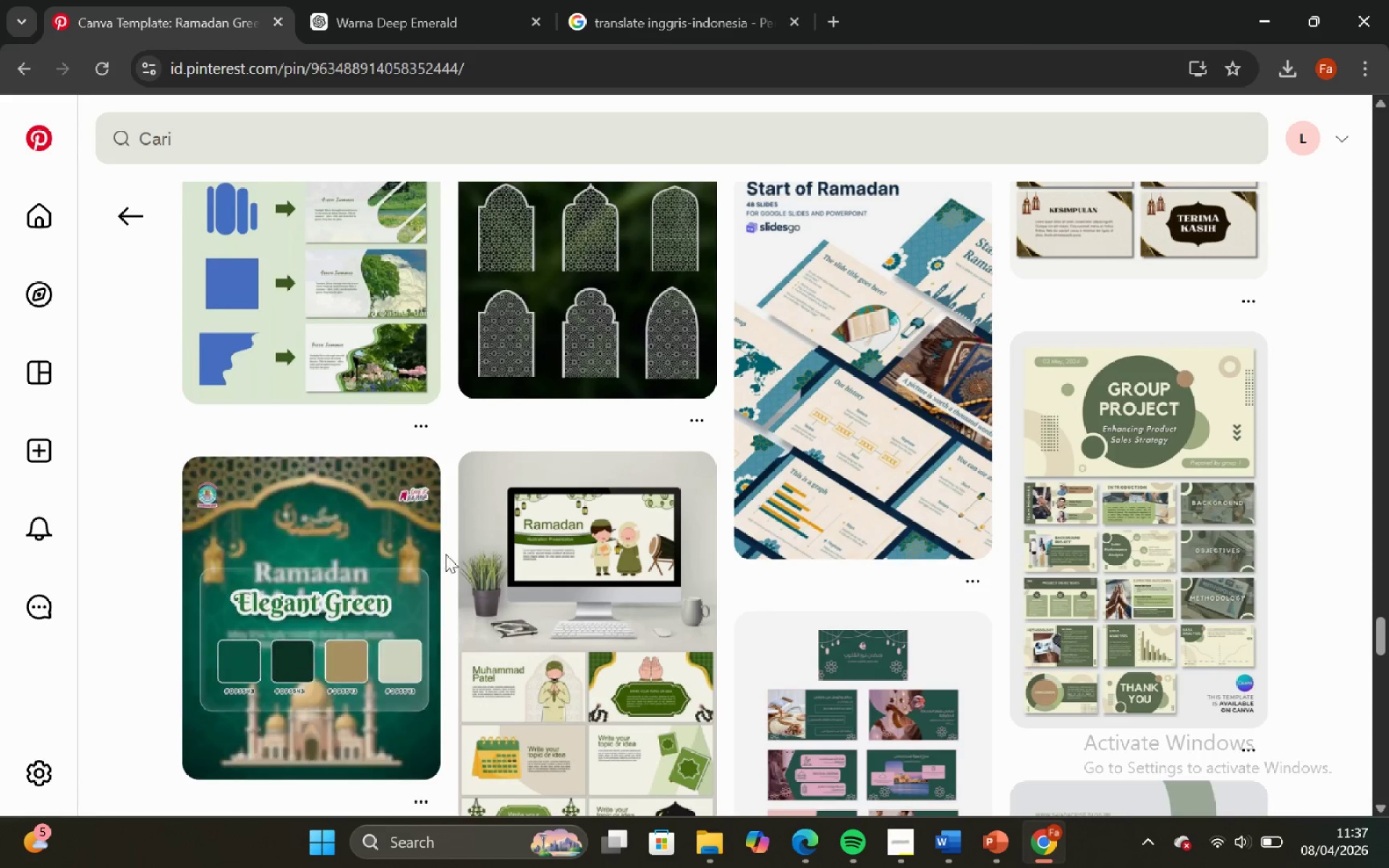 
scroll: coordinate [431, 467], scroll_direction: up, amount: 3.0
 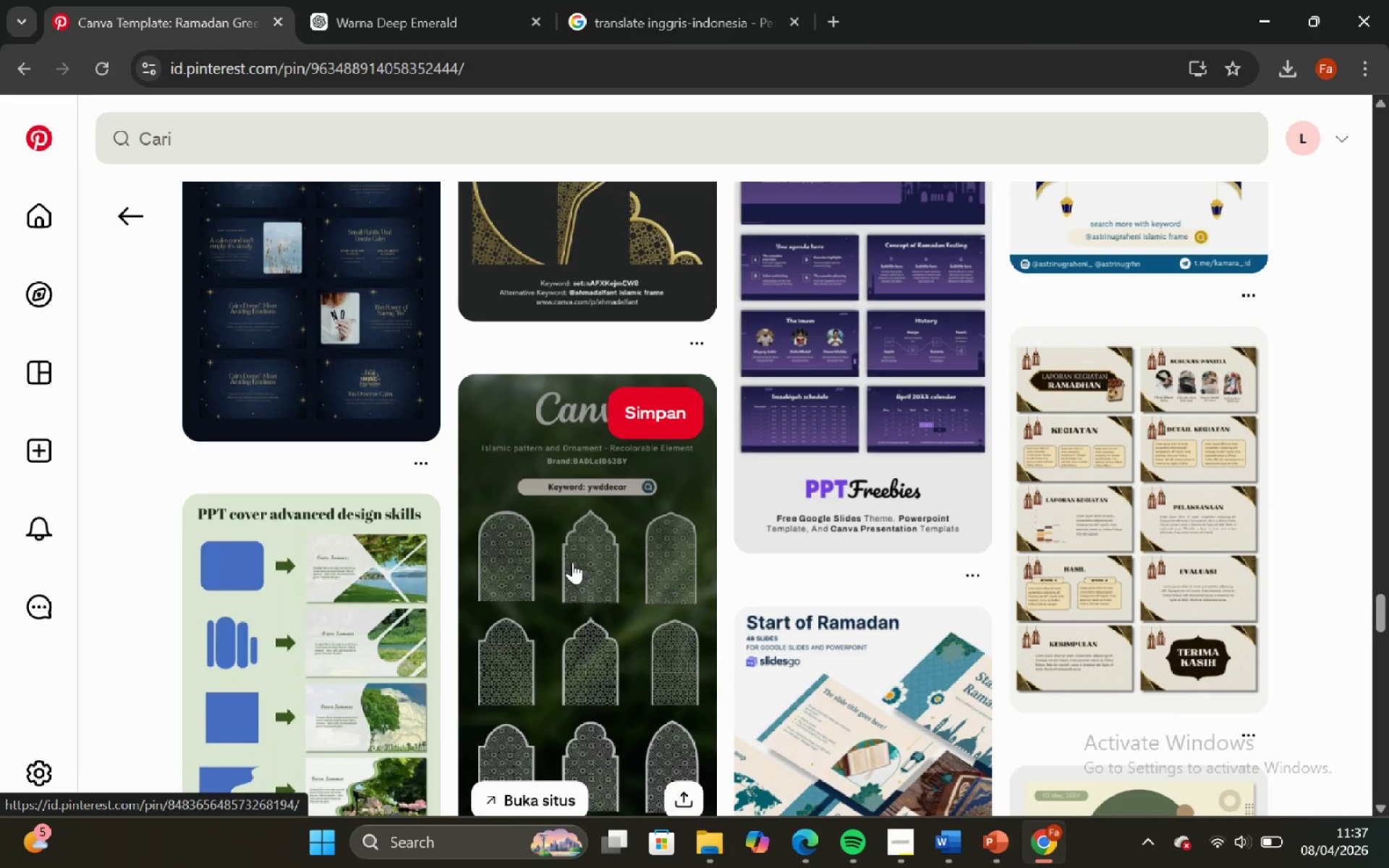 
scroll: coordinate [572, 562], scroll_direction: none, amount: 0.0
 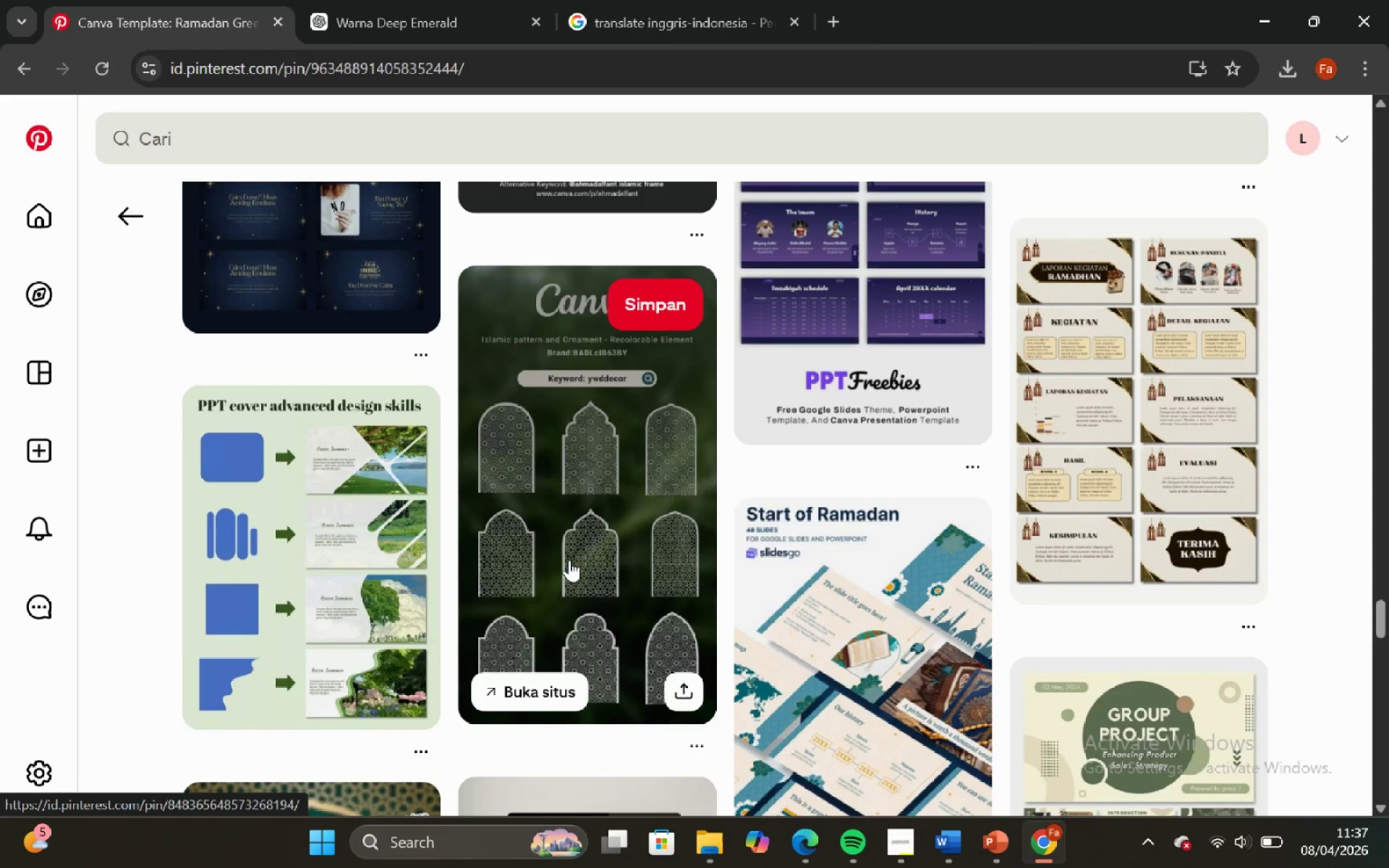 
scroll: coordinate [551, 550], scroll_direction: down, amount: 4.0
 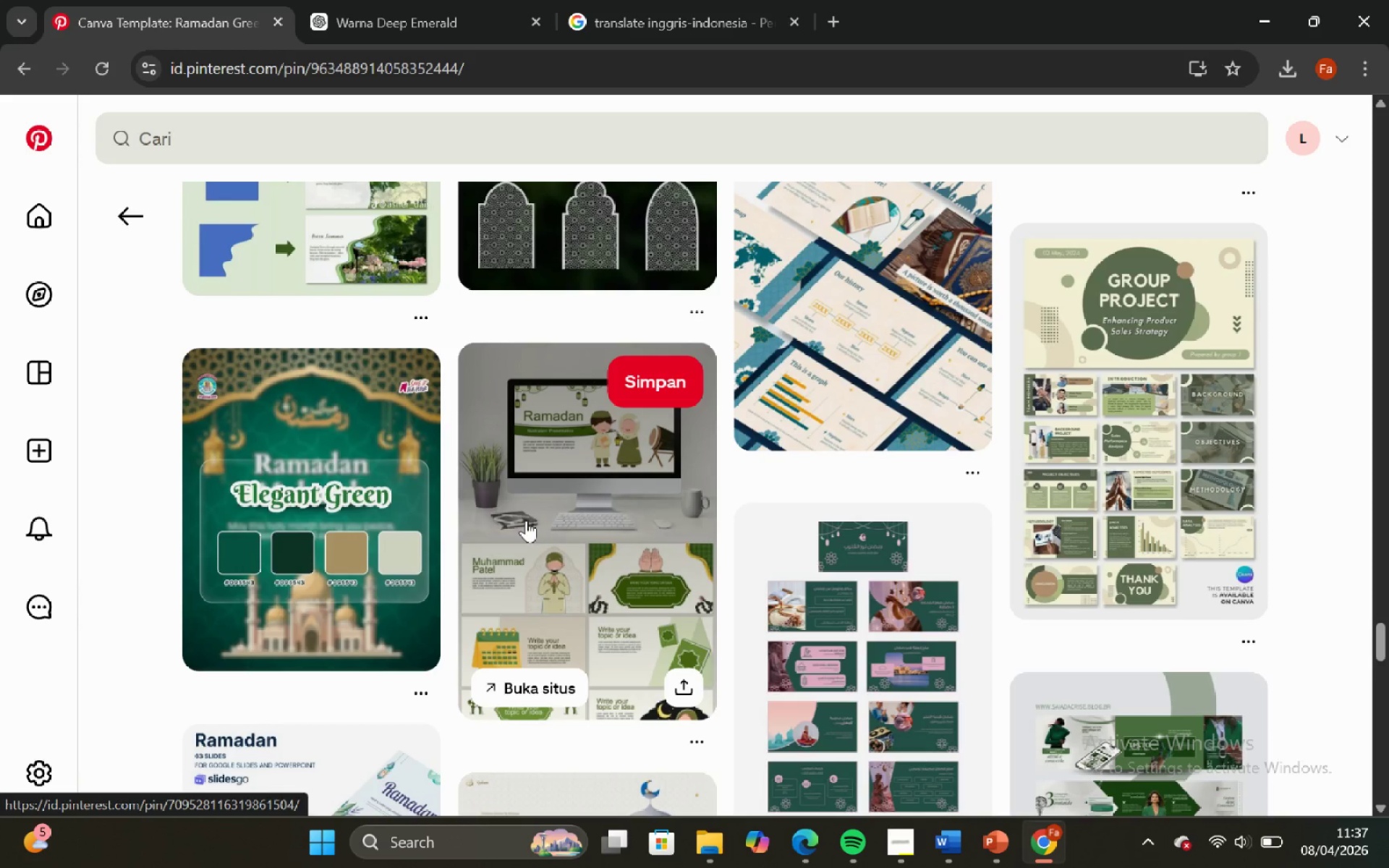 
wait(8.01)
 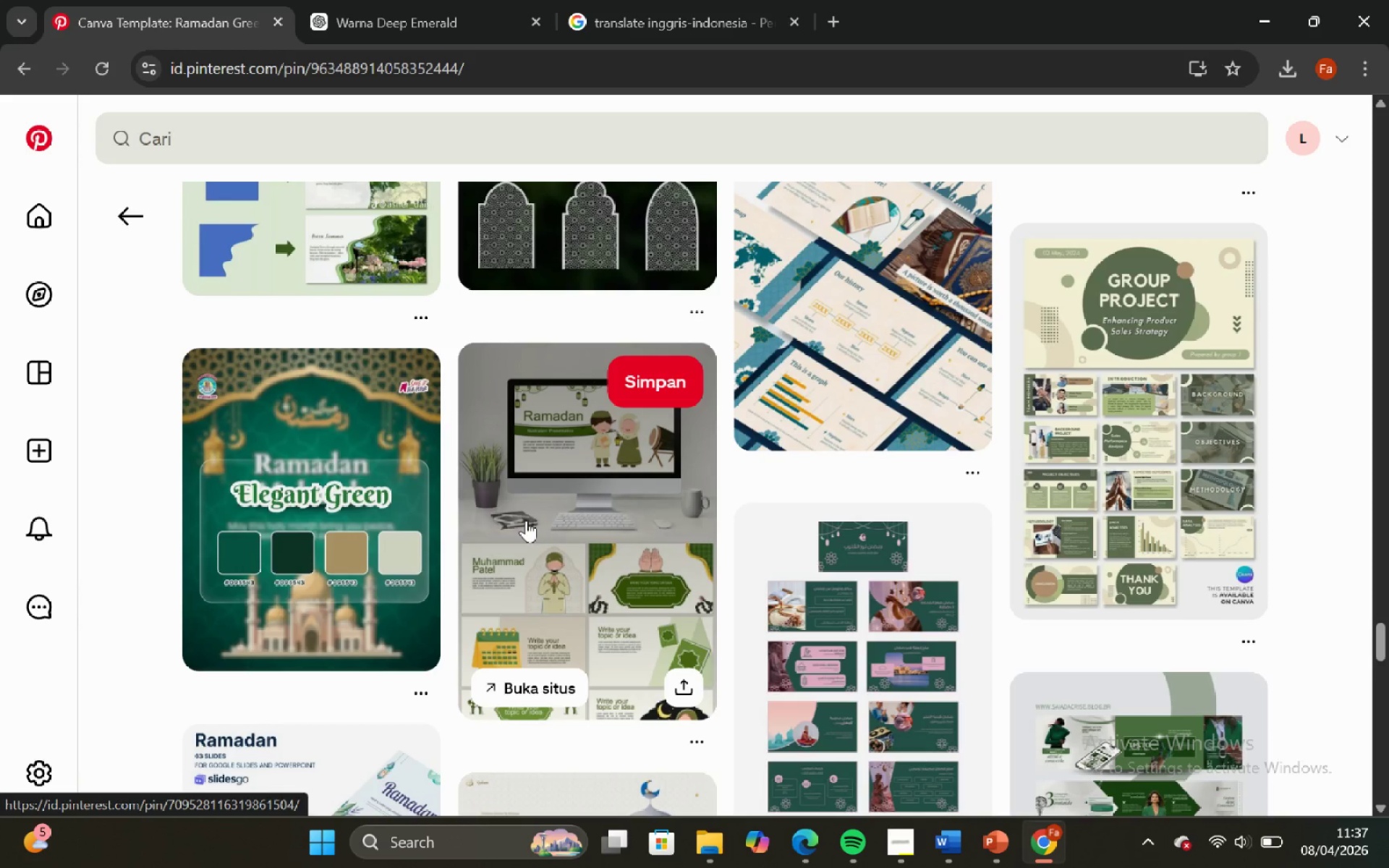 
scroll: coordinate [524, 487], scroll_direction: none, amount: 0.0
 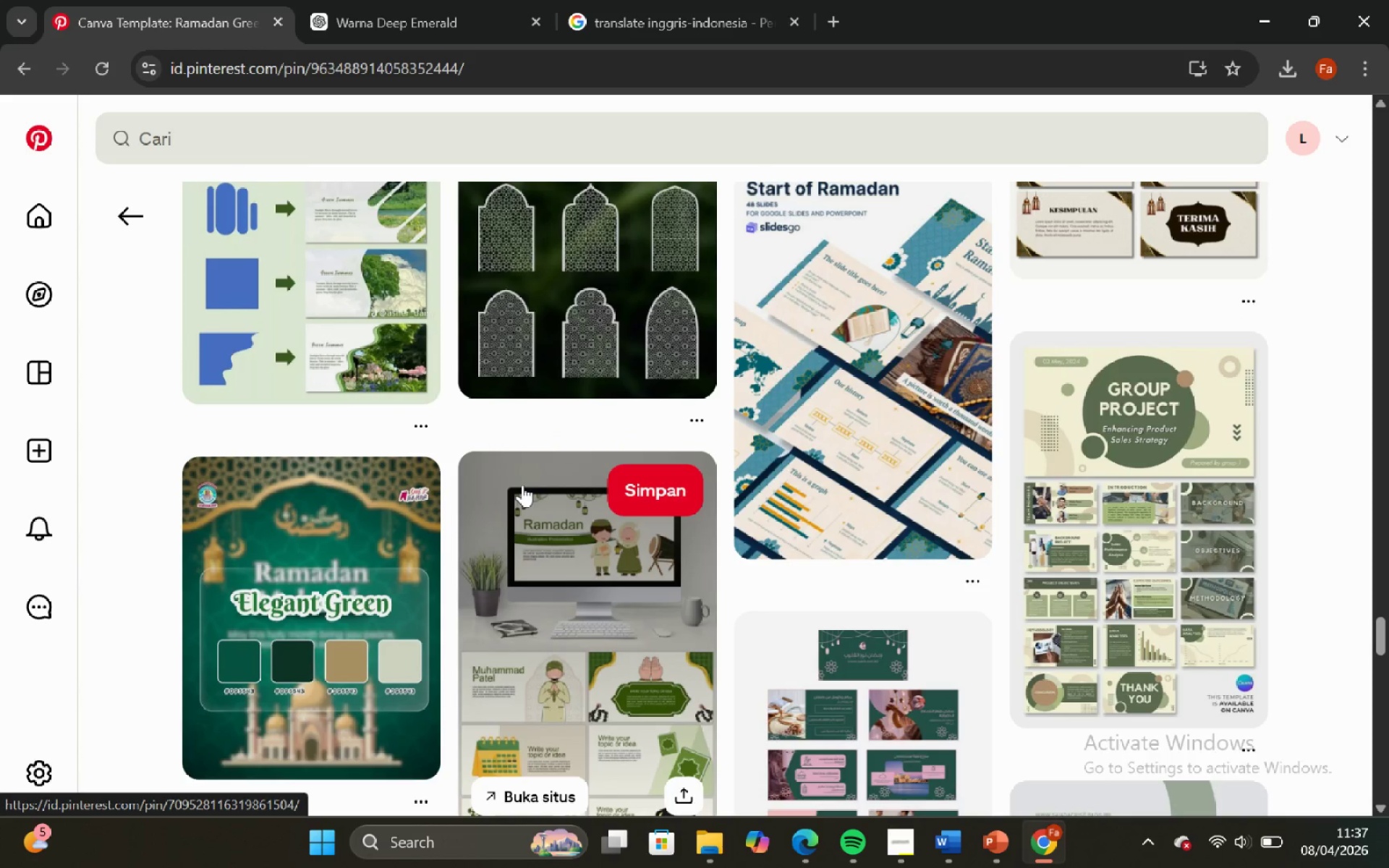 
scroll: coordinate [522, 485], scroll_direction: up, amount: 2.0
 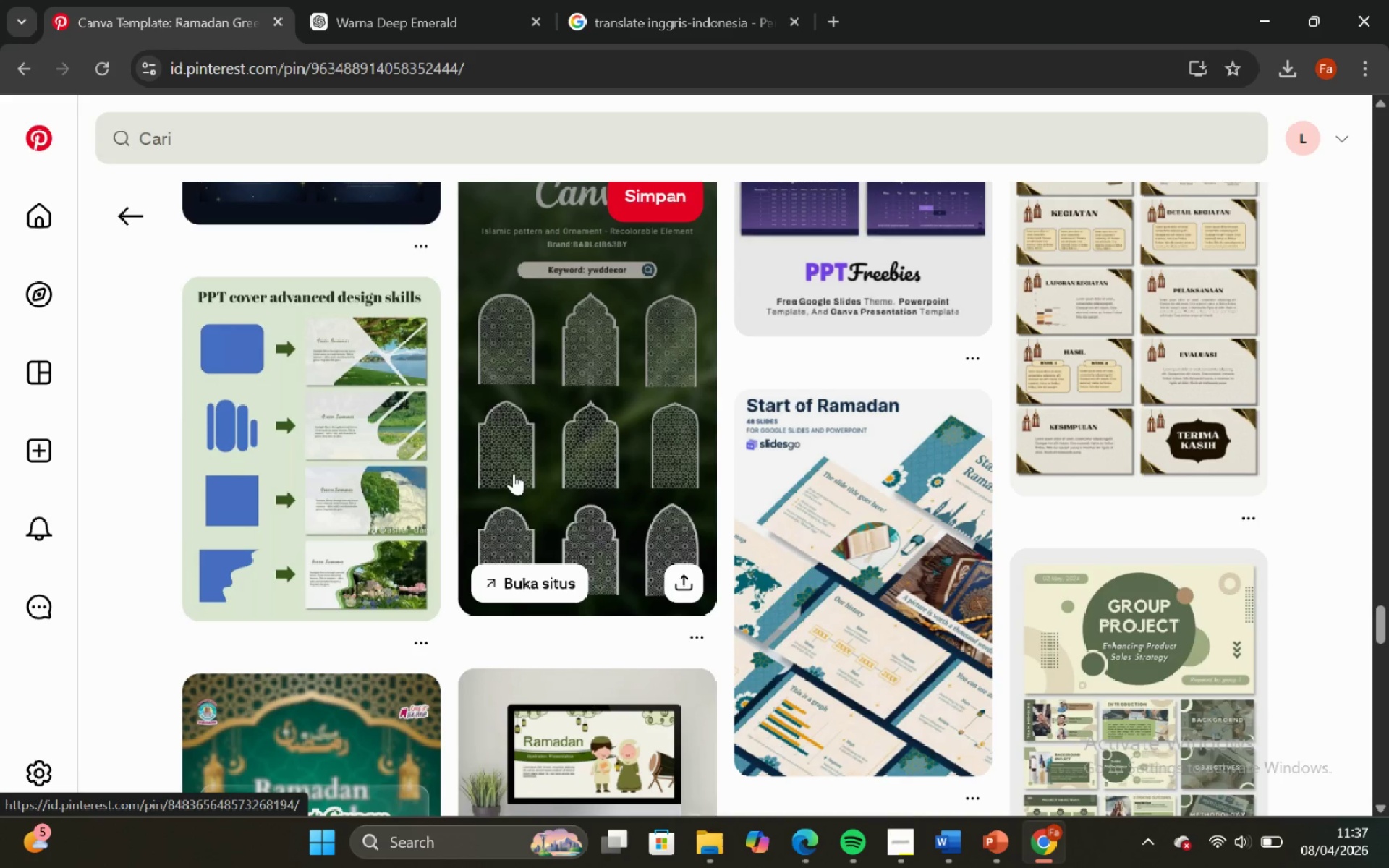 
wait(5.94)
 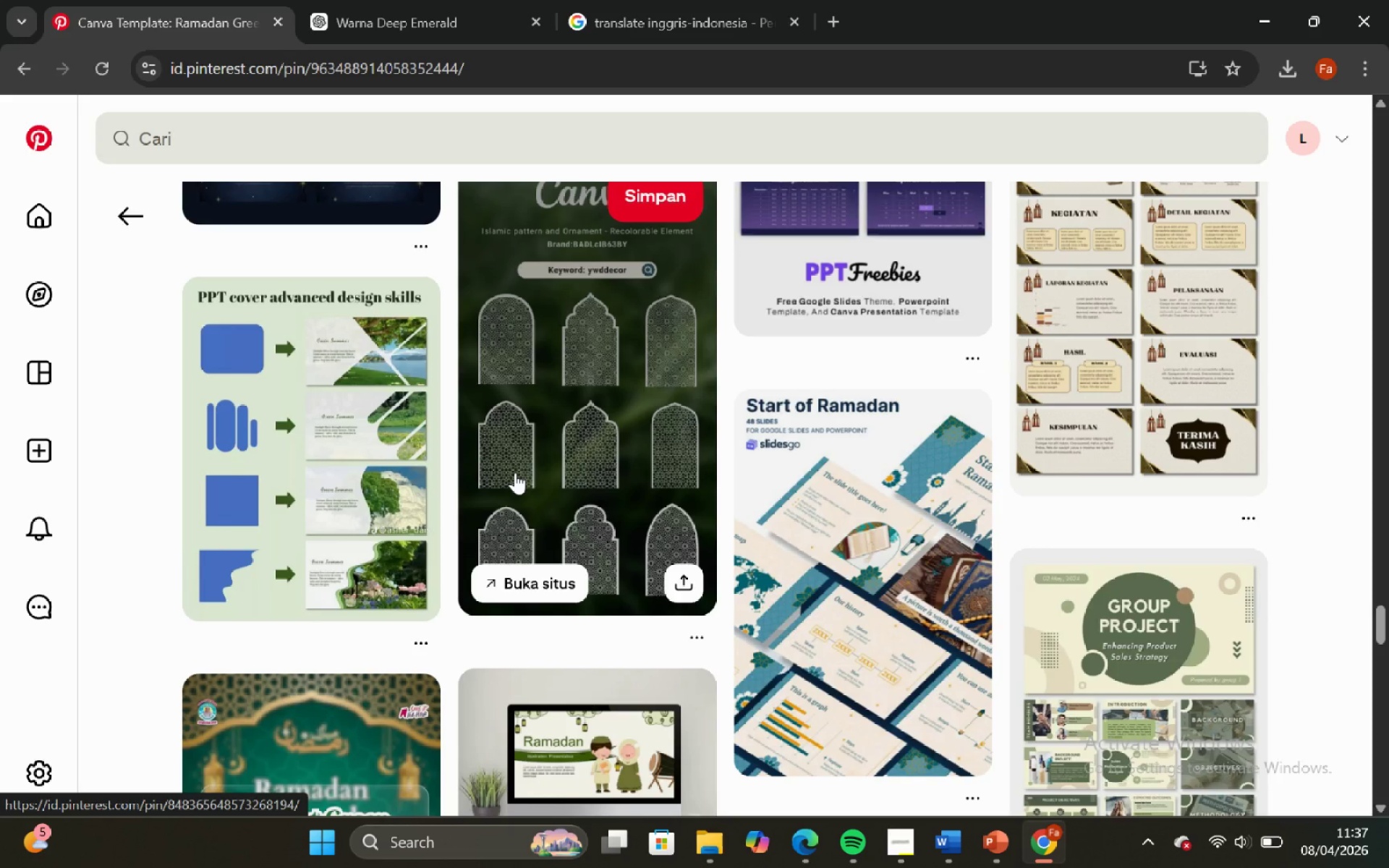 
scroll: coordinate [436, 563], scroll_direction: none, amount: 0.0
 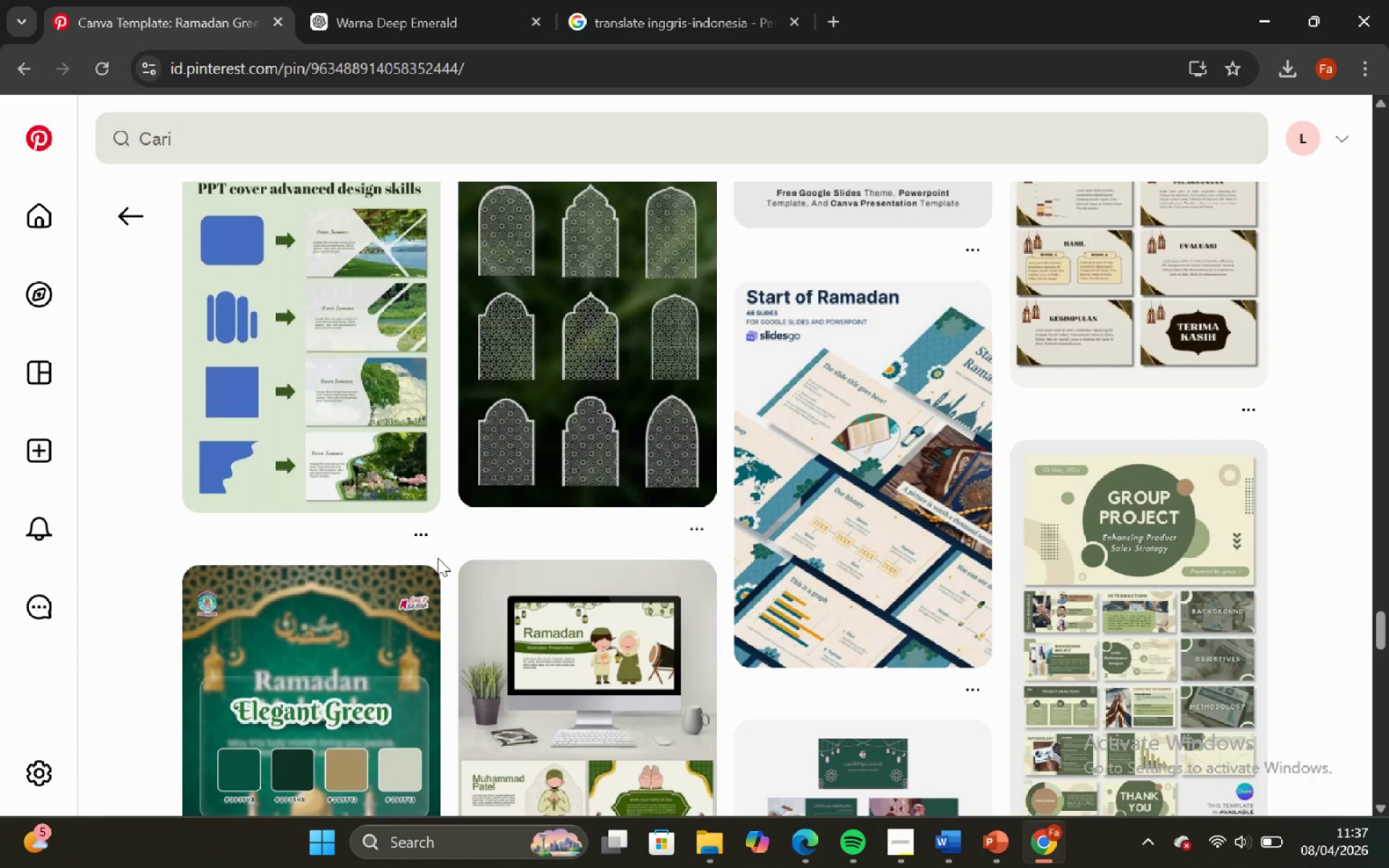 
mouse_move([447, 530])
 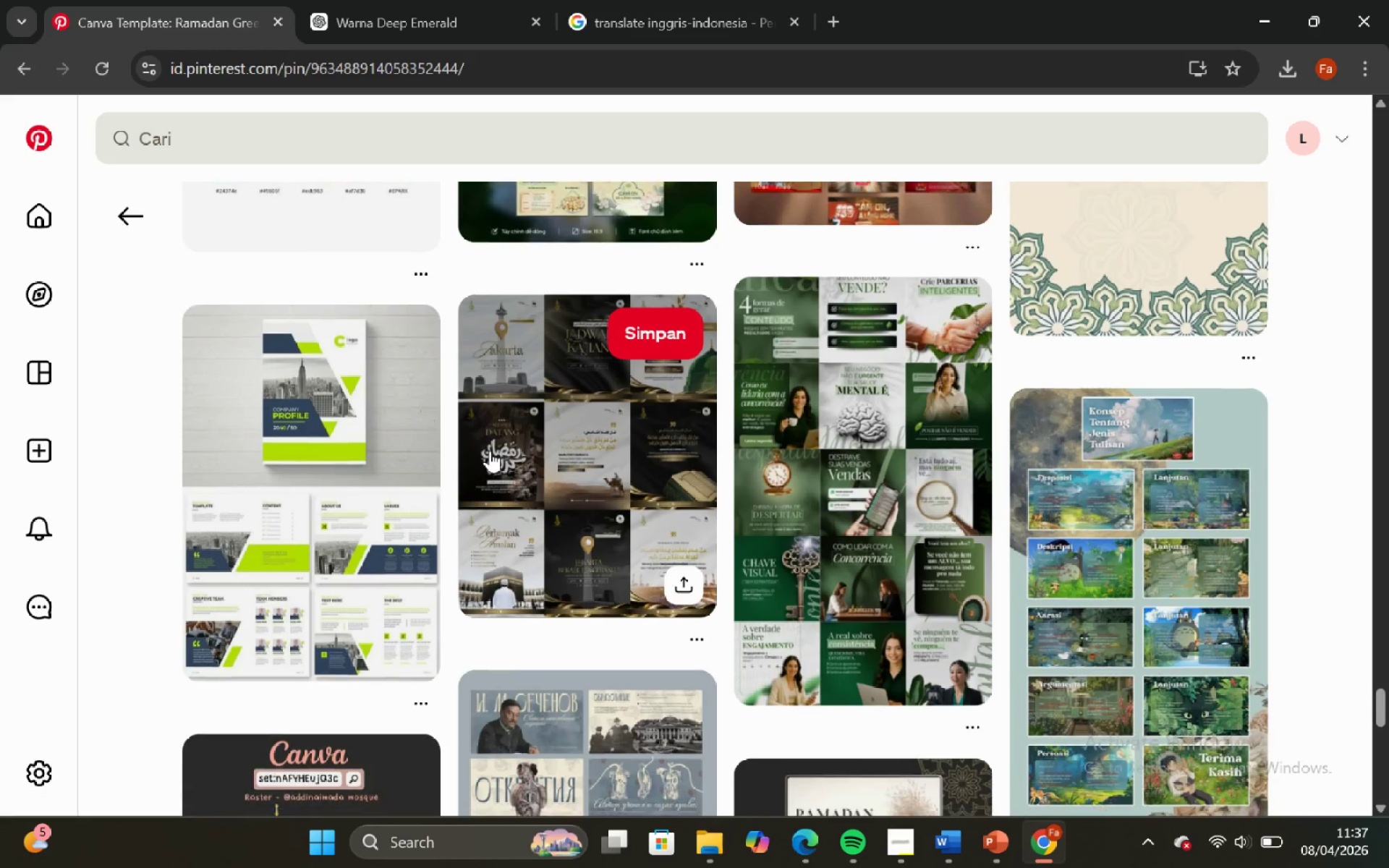 
wait(7.01)
 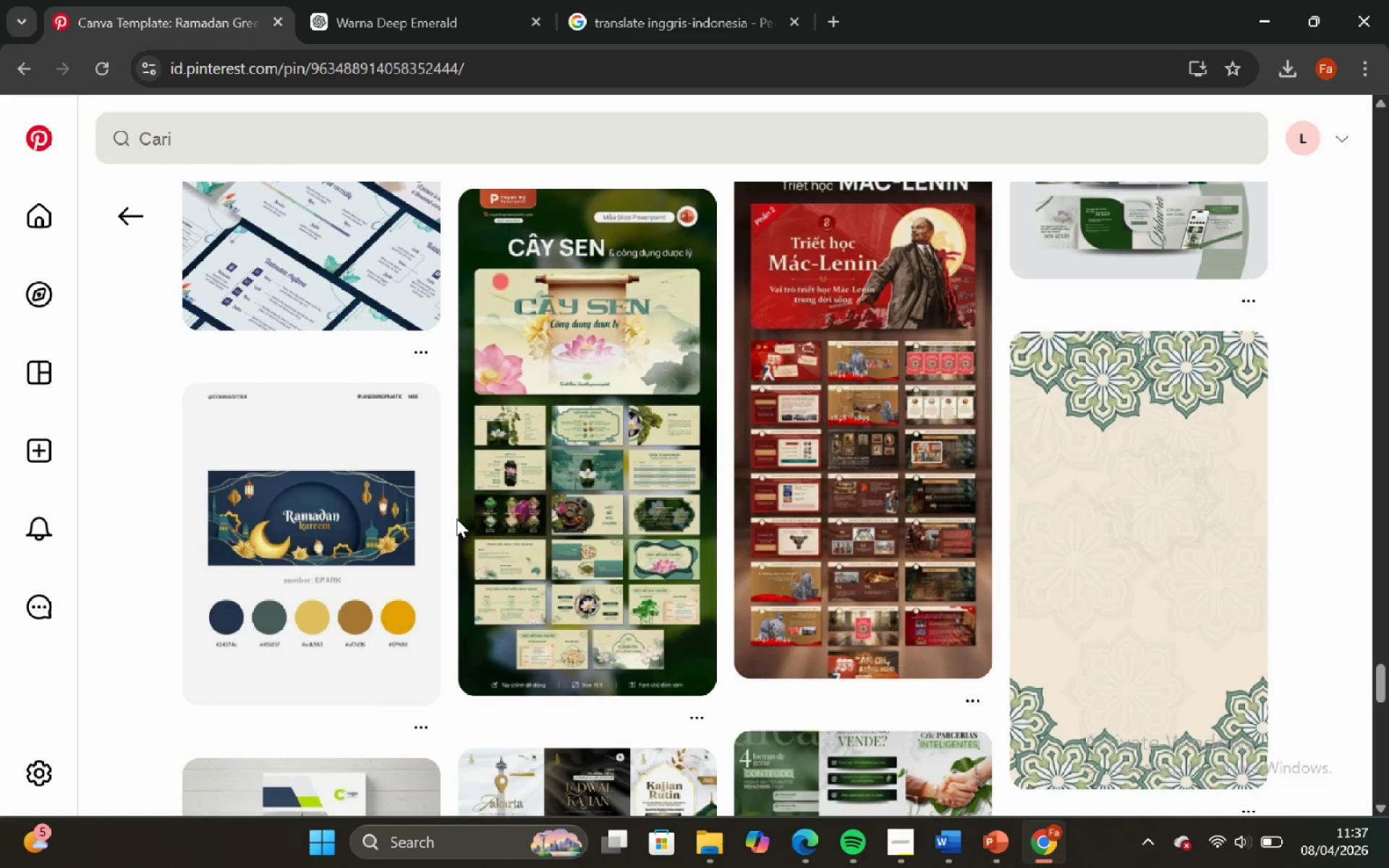 
scroll: coordinate [475, 432], scroll_direction: down, amount: 2.0
 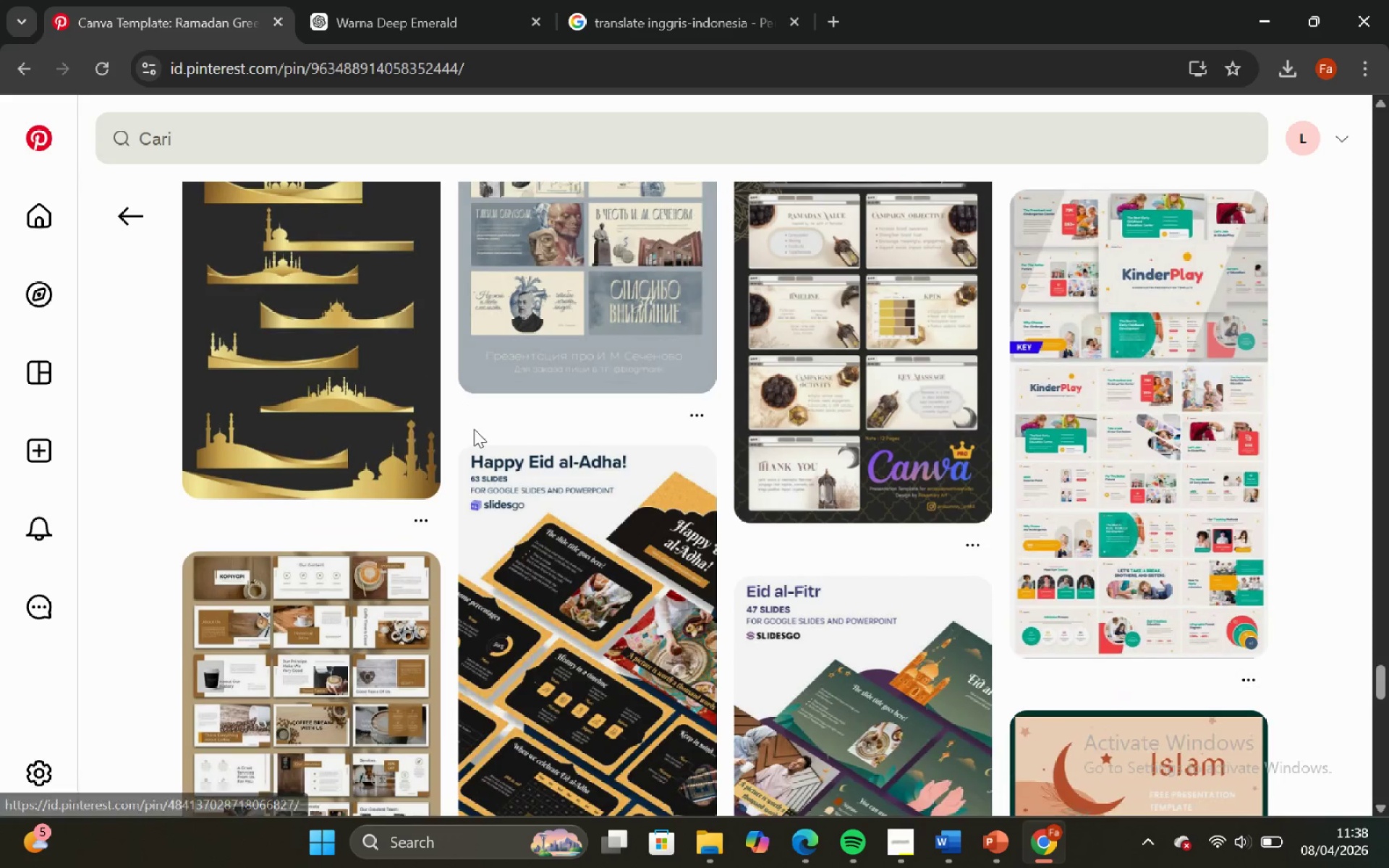 
scroll: coordinate [475, 428], scroll_direction: up, amount: 2.0
 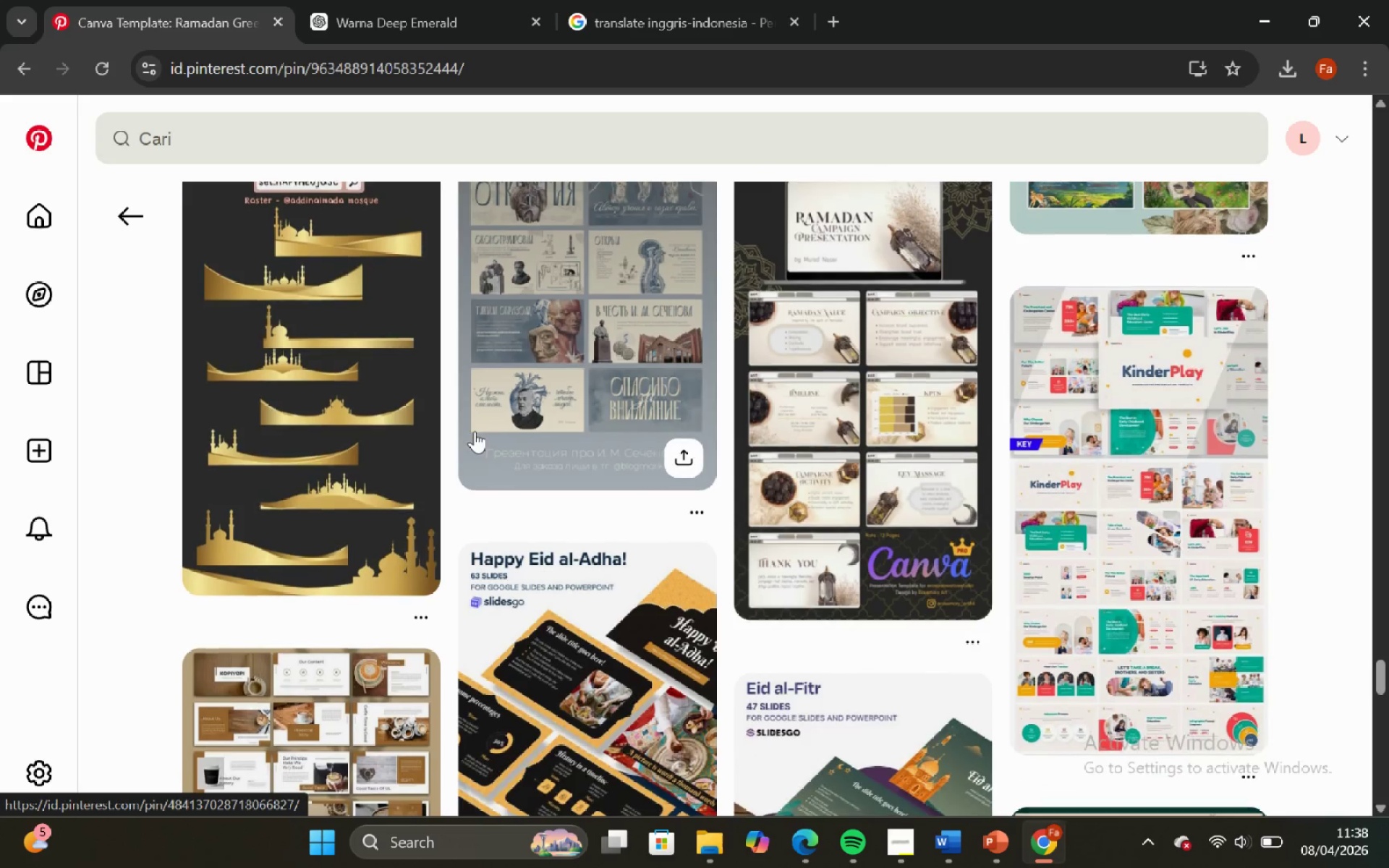 
mouse_move([439, 184])
 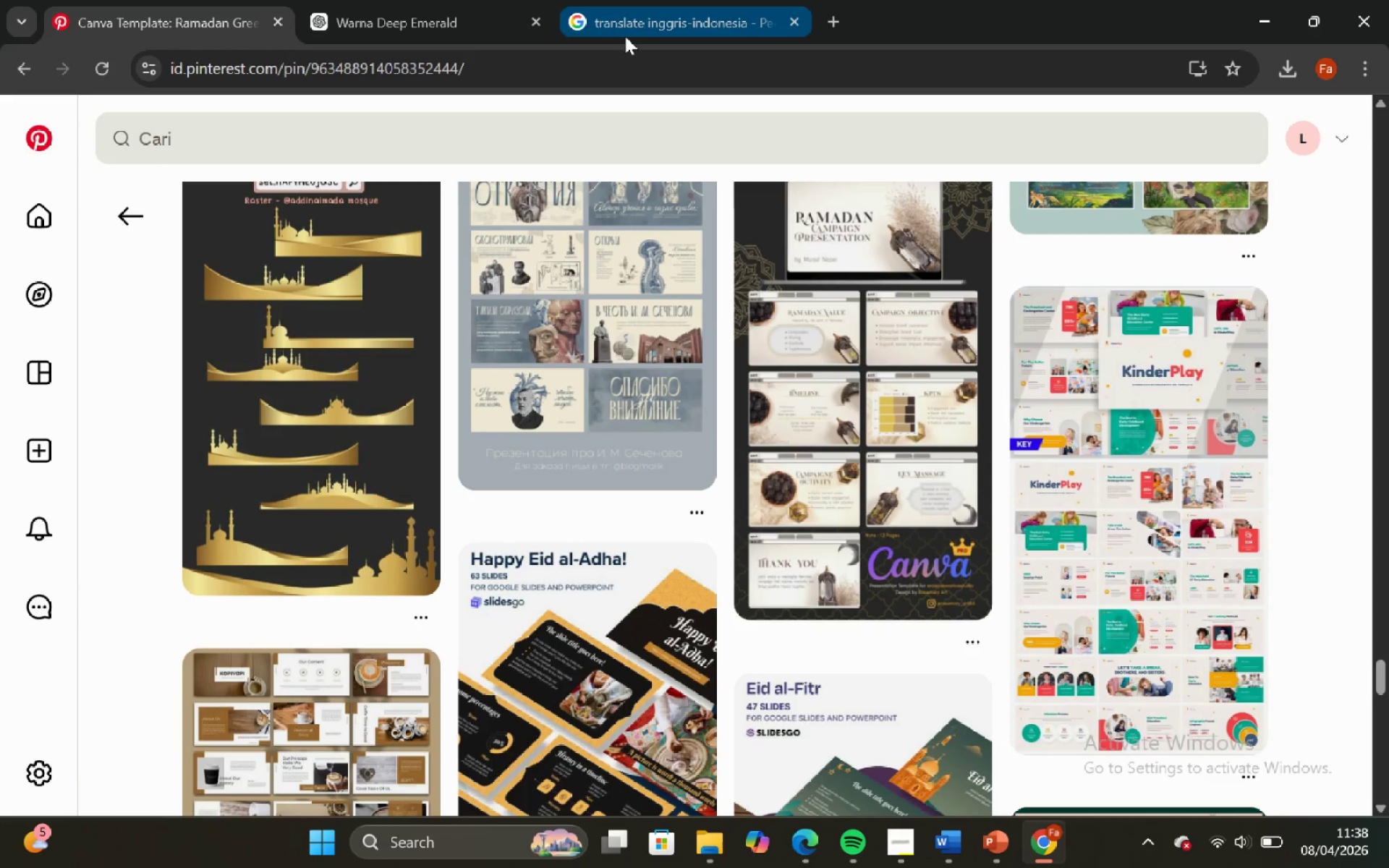 
mouse_move([579, 11])
 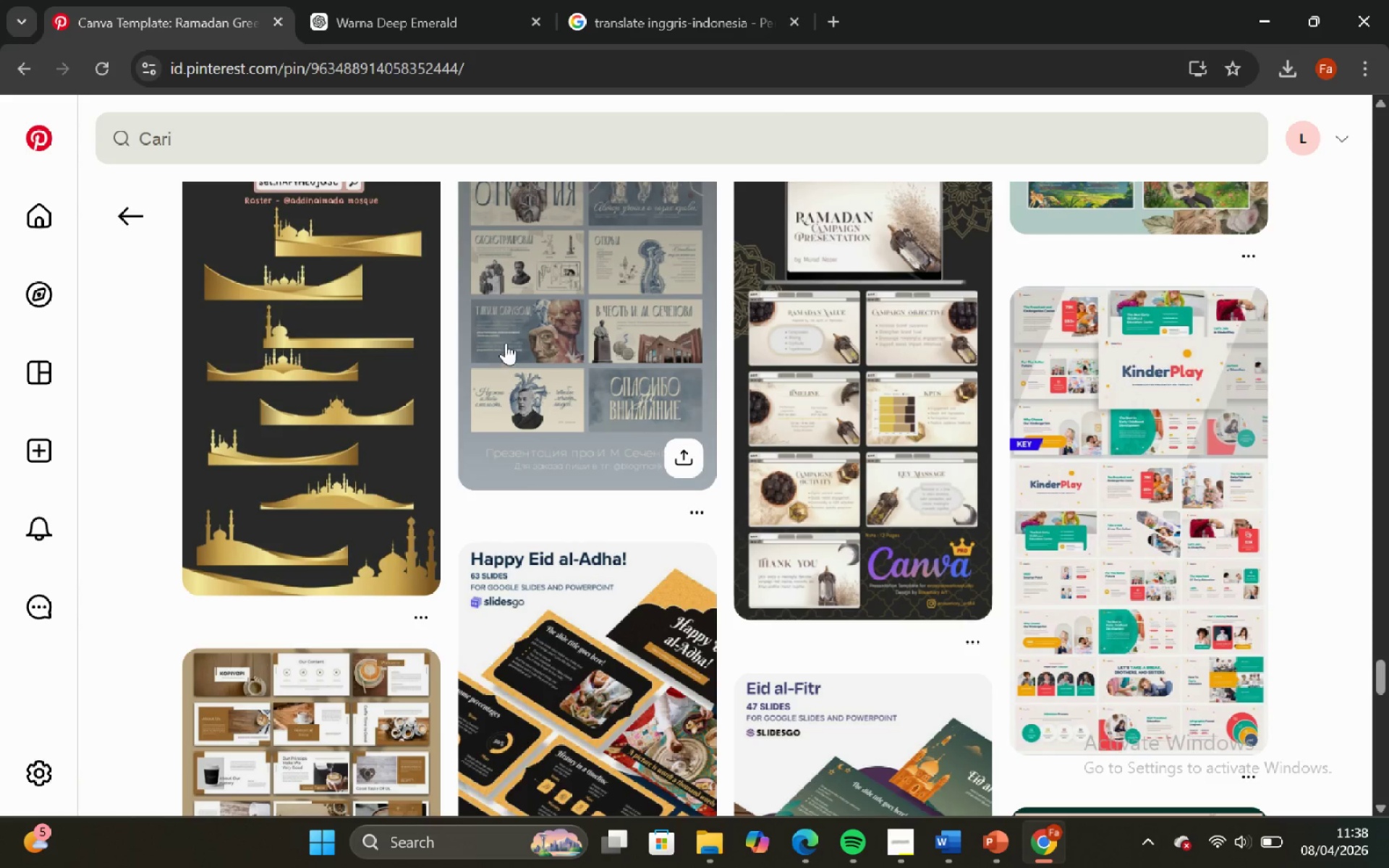 
scroll: coordinate [1066, 242], scroll_direction: down, amount: 6.0
 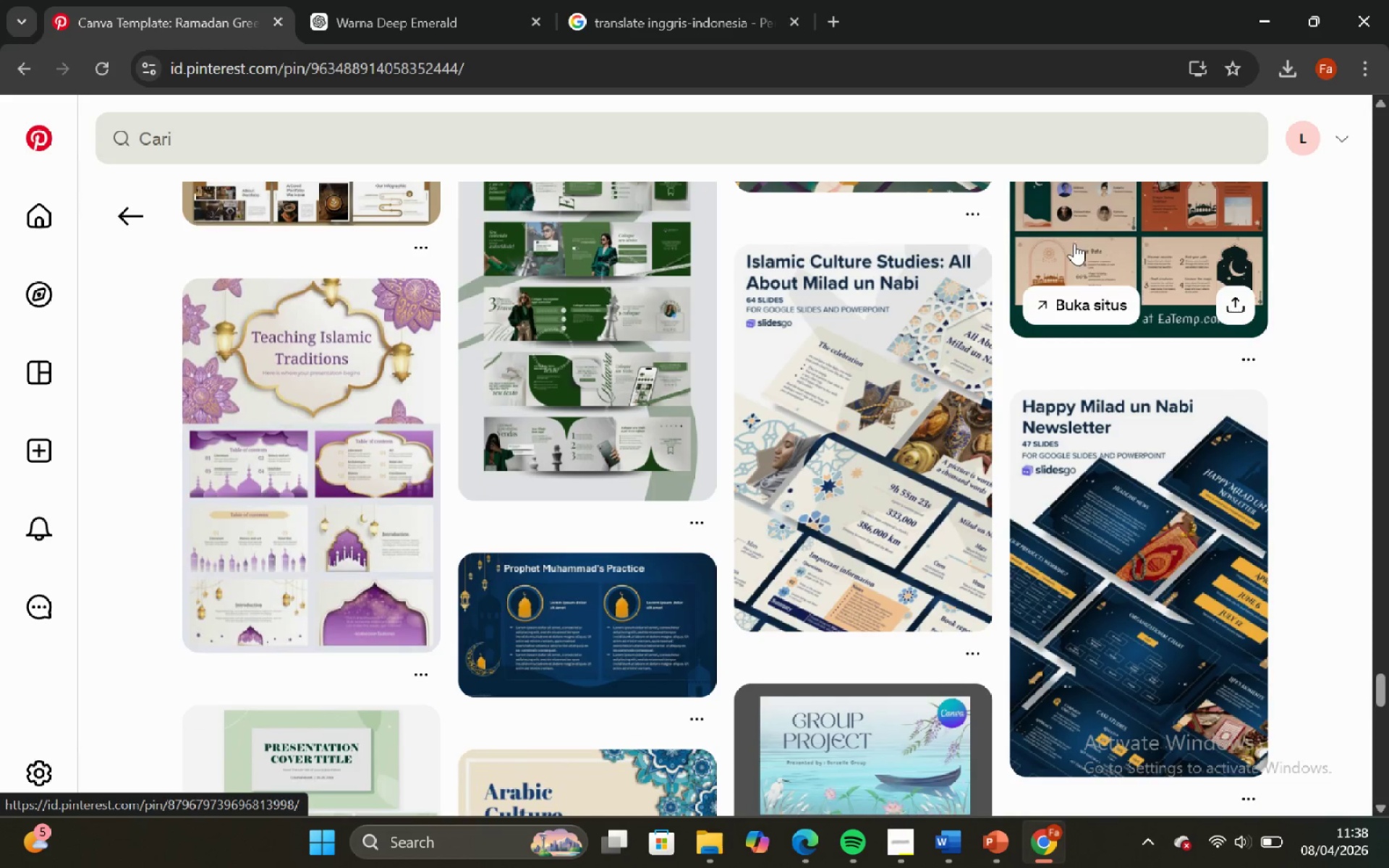 
scroll: coordinate [1150, 182], scroll_direction: down, amount: 6.0
 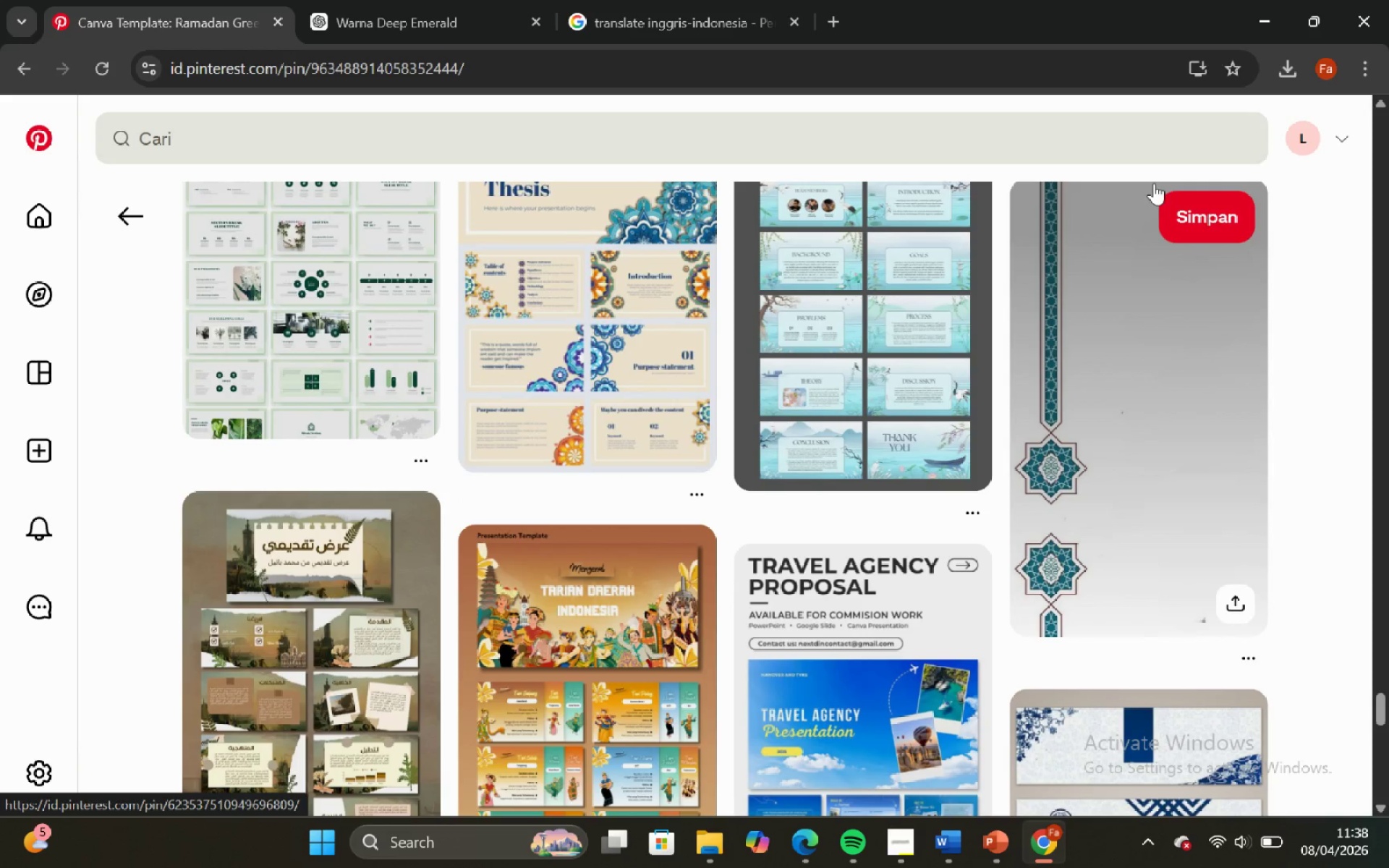 
scroll: coordinate [1037, 360], scroll_direction: up, amount: 5.0
 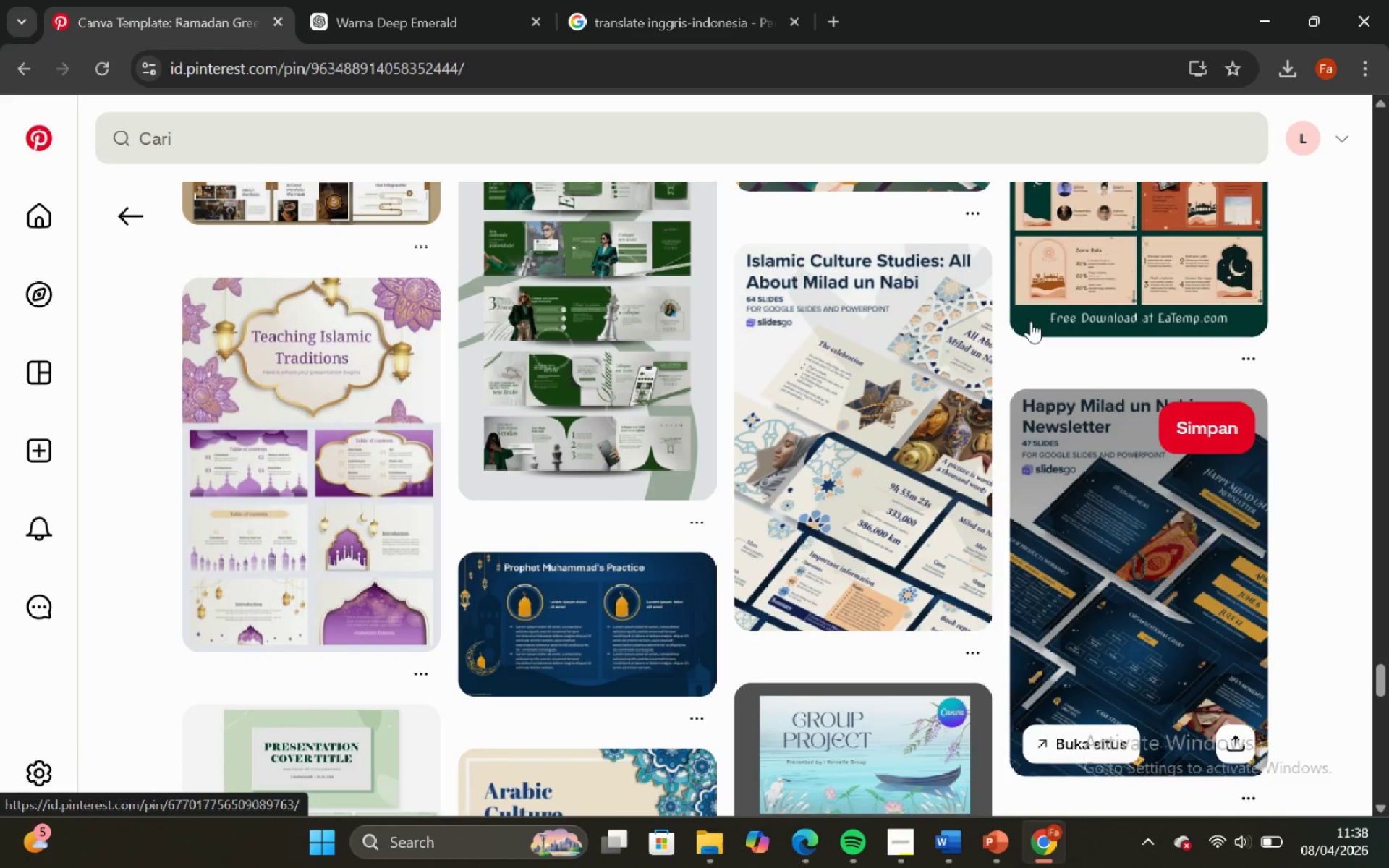 
mouse_move([1035, 312])
 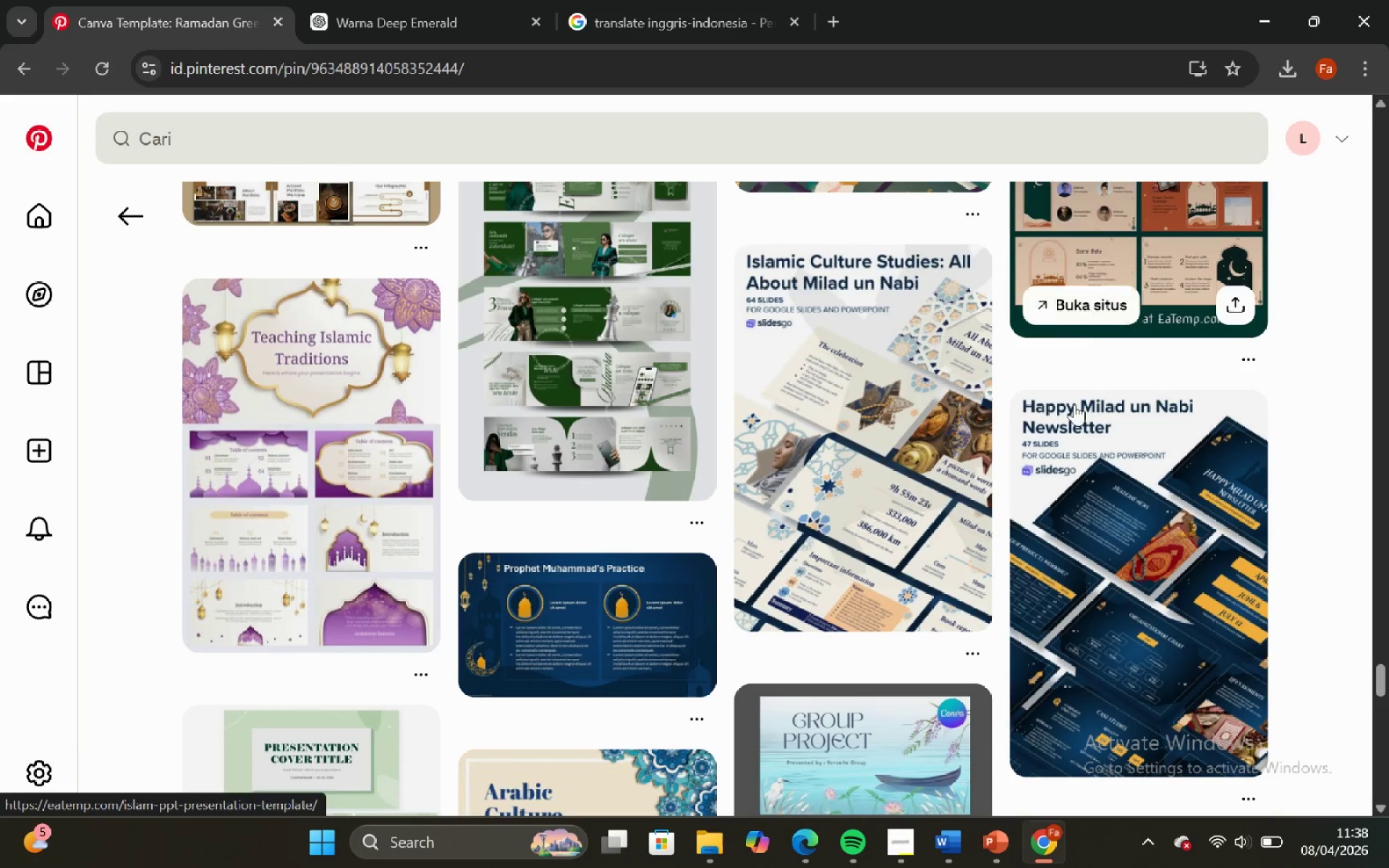 
scroll: coordinate [934, 444], scroll_direction: down, amount: 7.0
 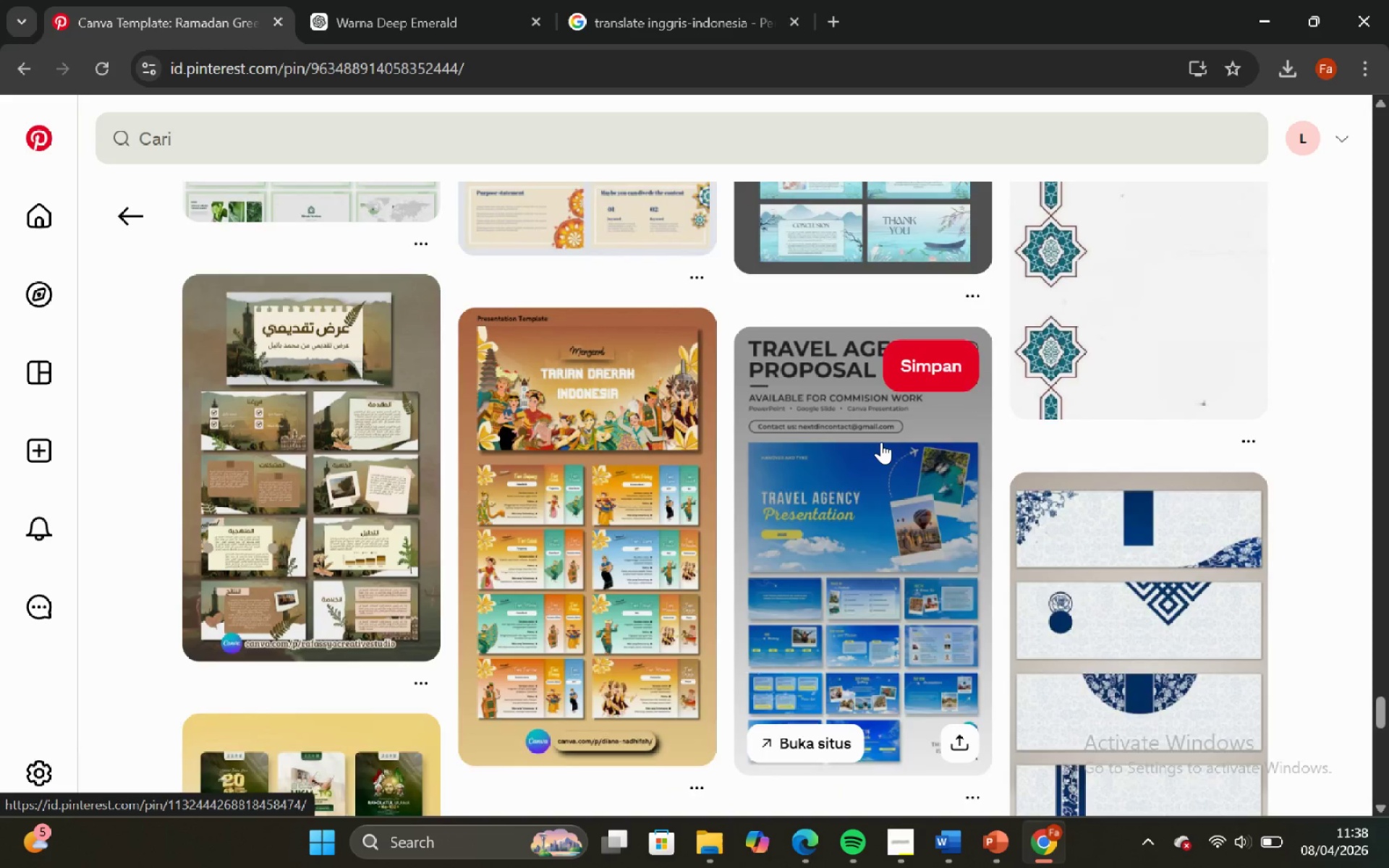 
scroll: coordinate [863, 401], scroll_direction: up, amount: 41.0
 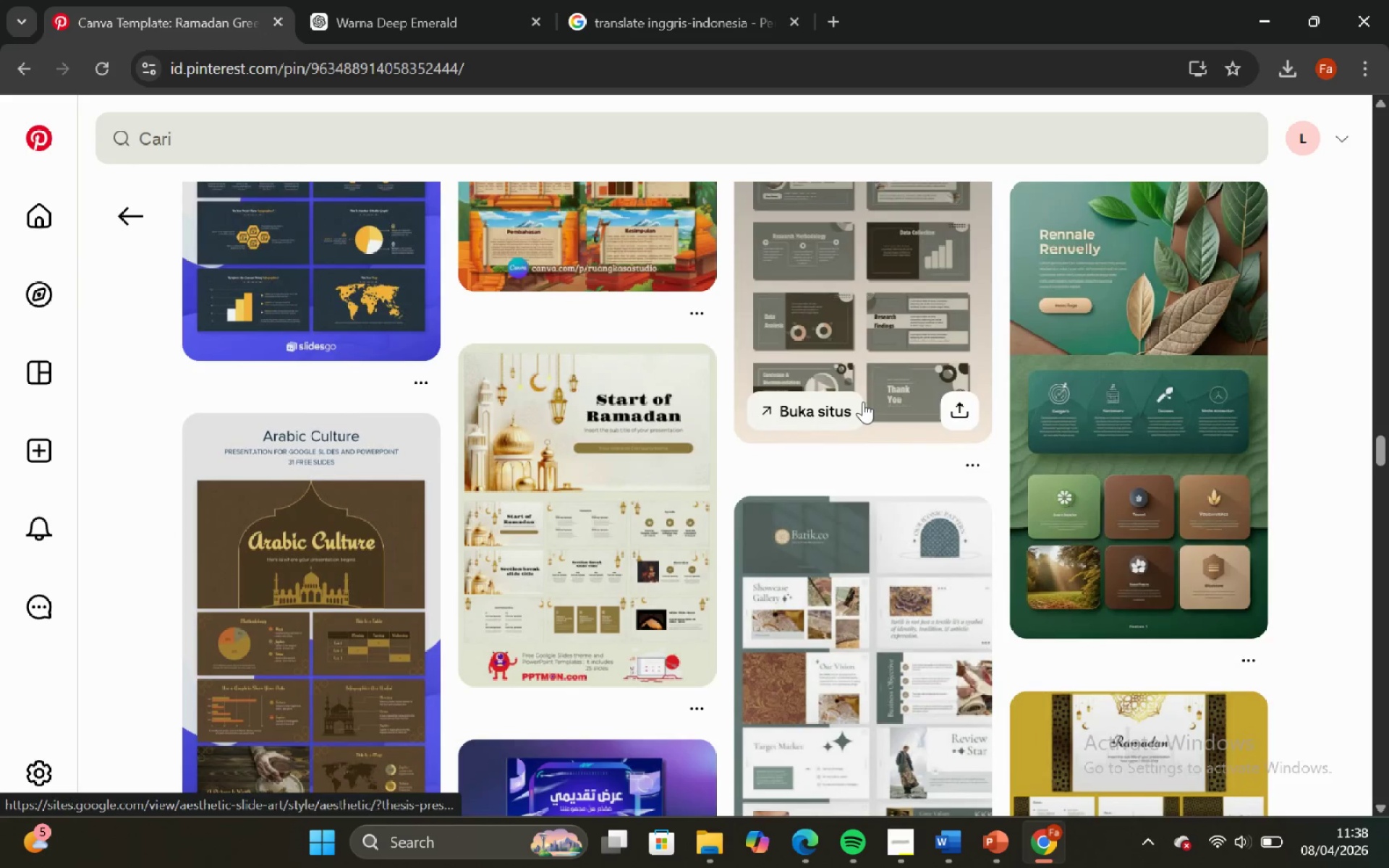 
scroll: coordinate [862, 407], scroll_direction: up, amount: 22.0
 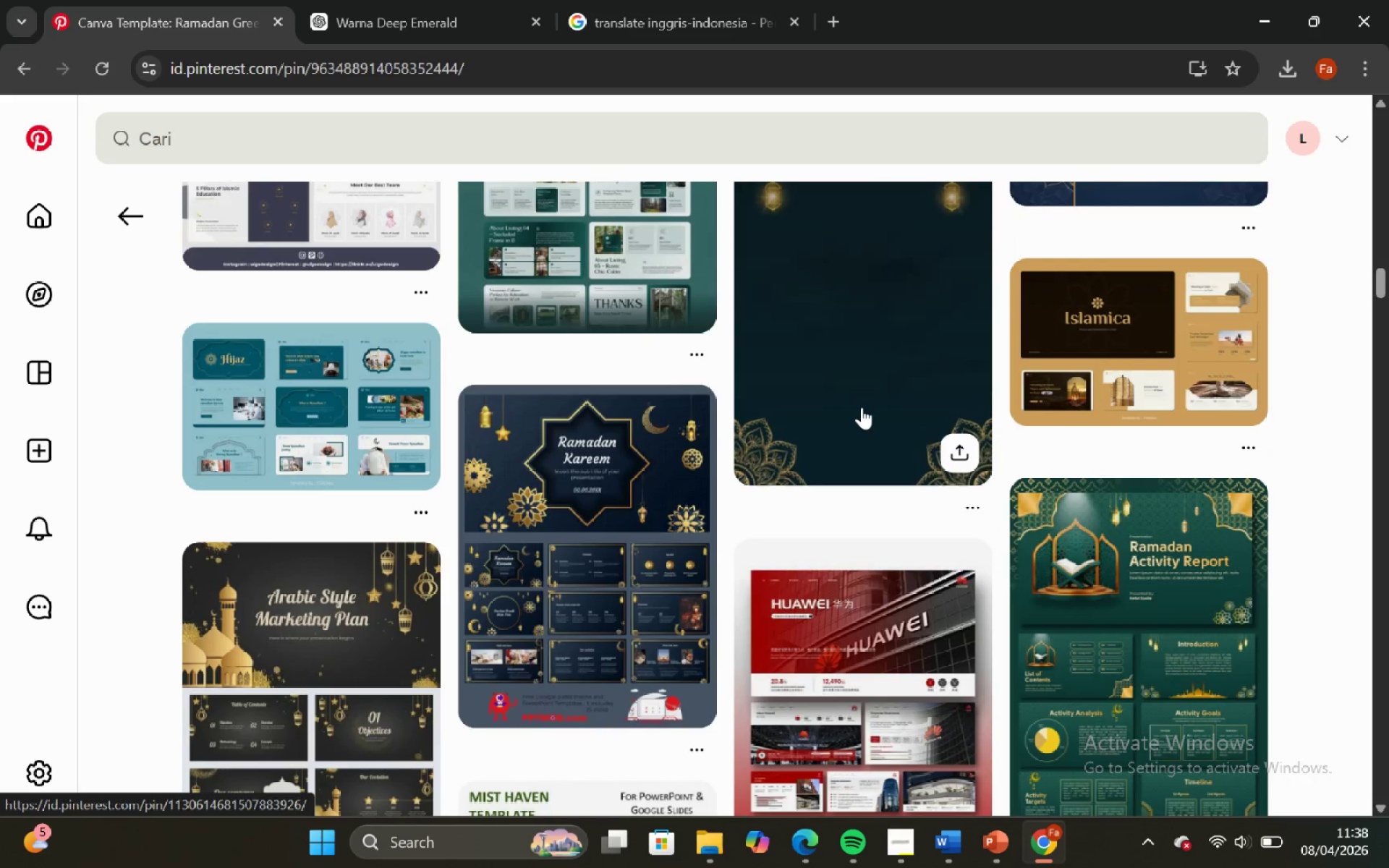 
scroll: coordinate [879, 453], scroll_direction: up, amount: 18.0
 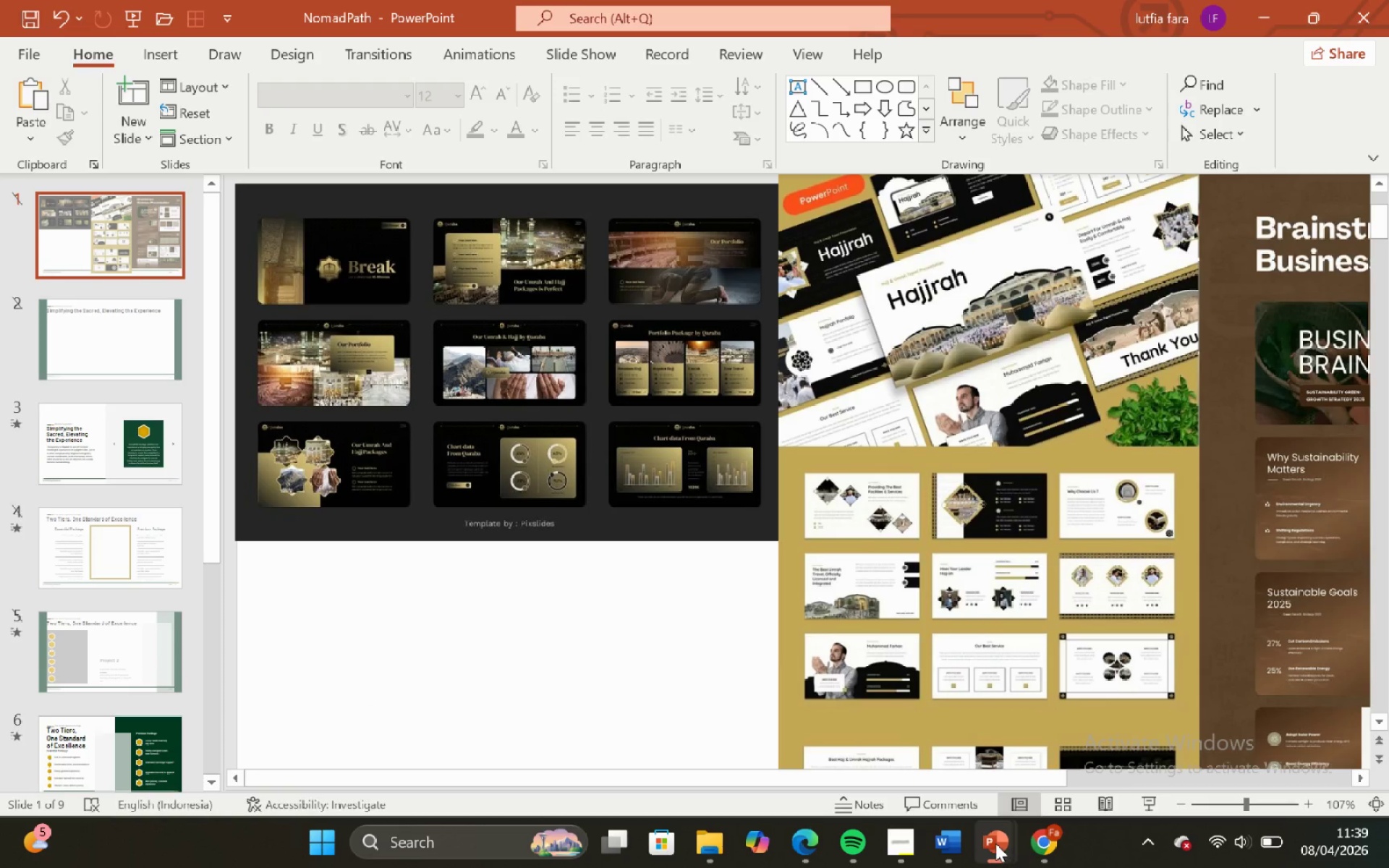 
wait(6.85)
 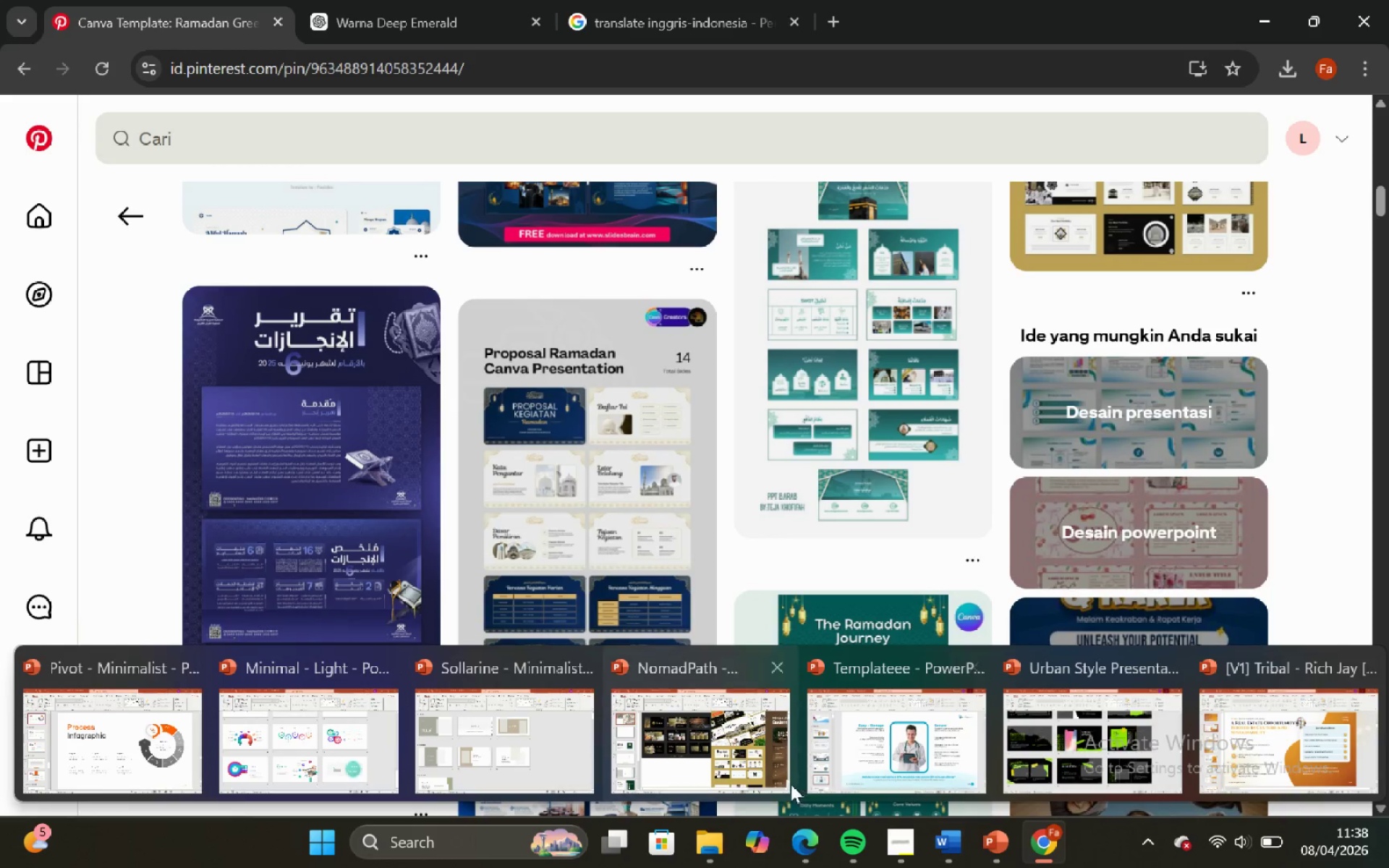 
left_click([681, 751])
 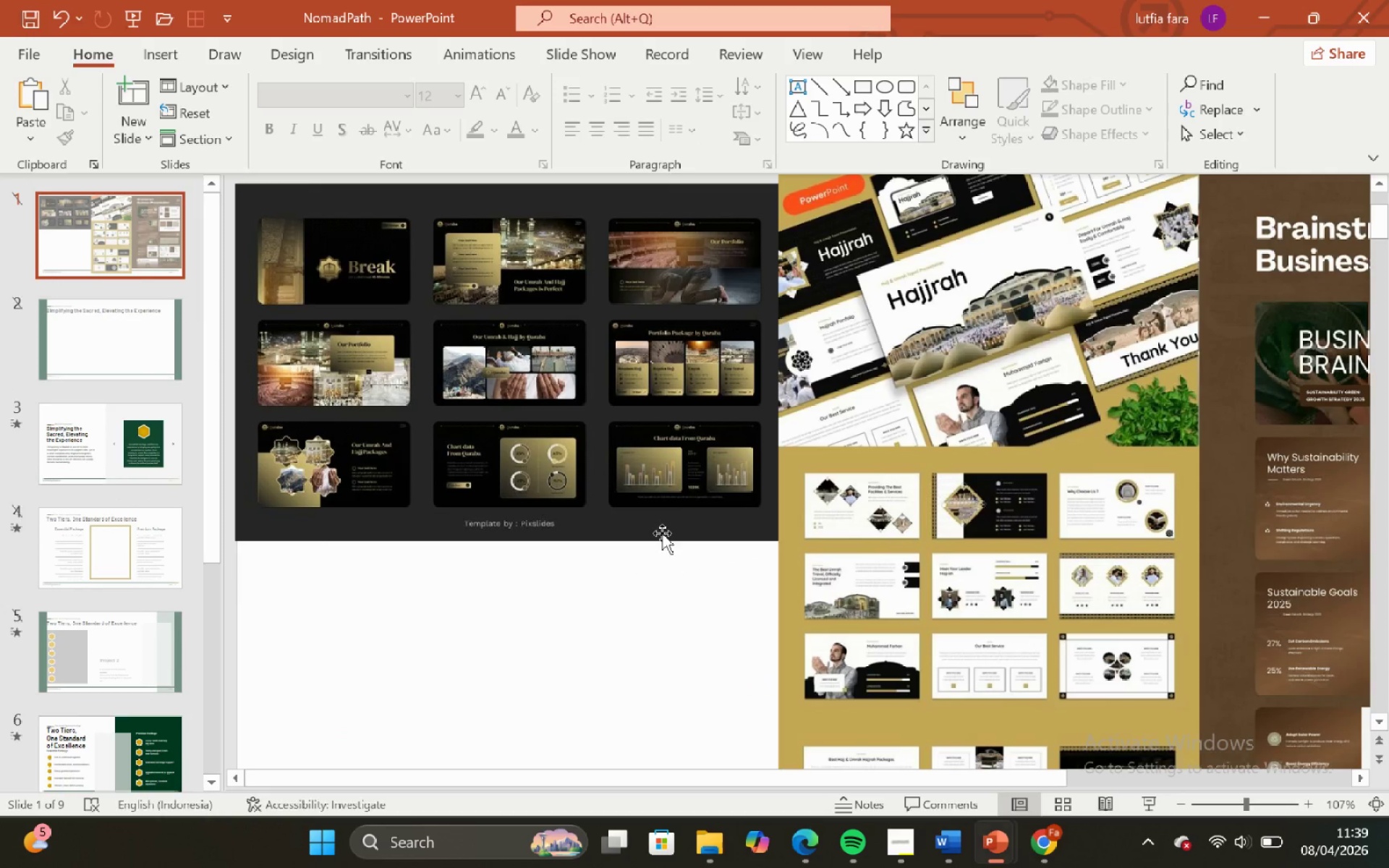 
hold_key(key=ControlLeft, duration=1.47)
hold_key(key=ShiftLeft, duration=1.5)
scroll: coordinate [93, 443], scroll_direction: down, amount: 5.0
 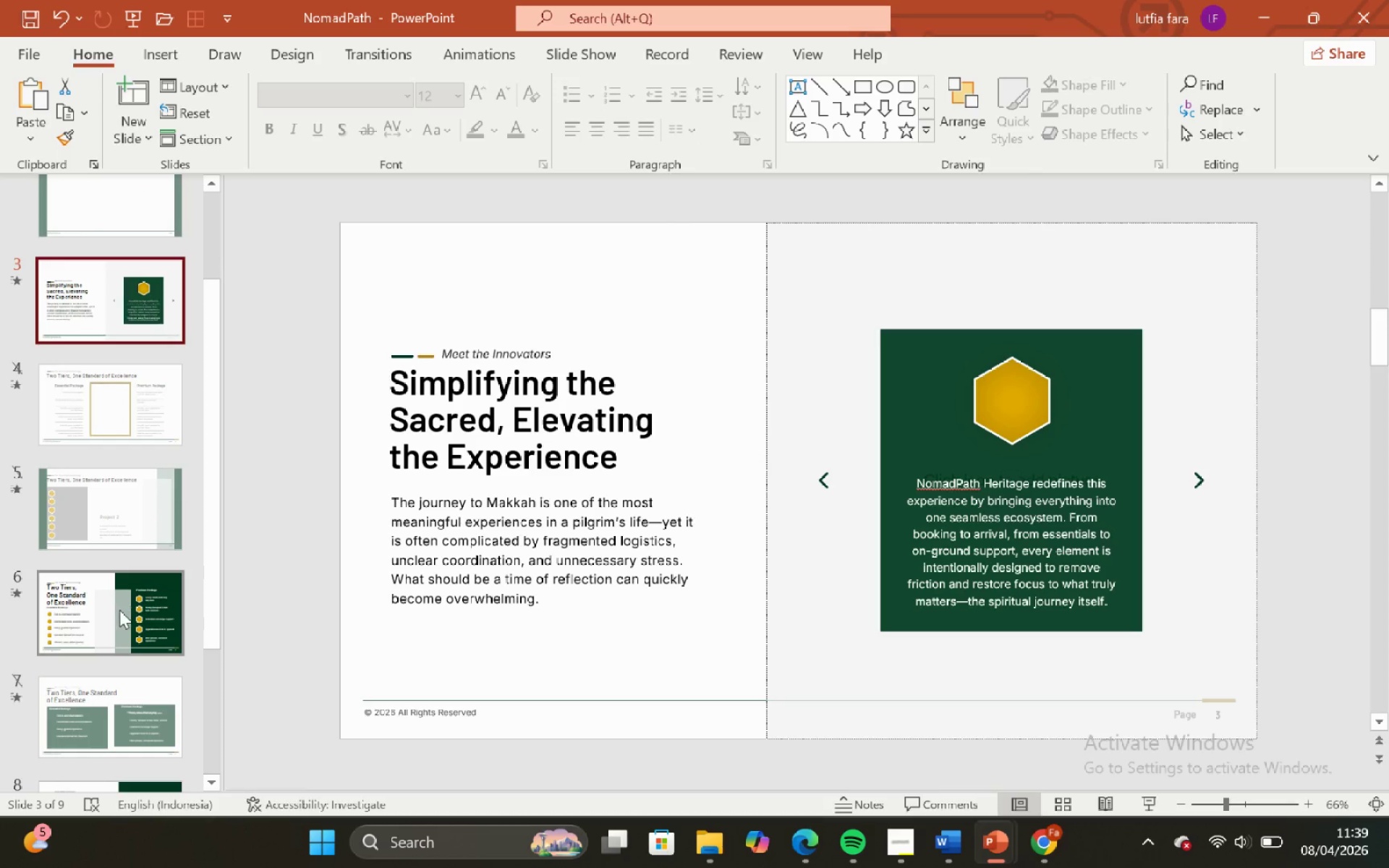 
left_click([119, 610])
 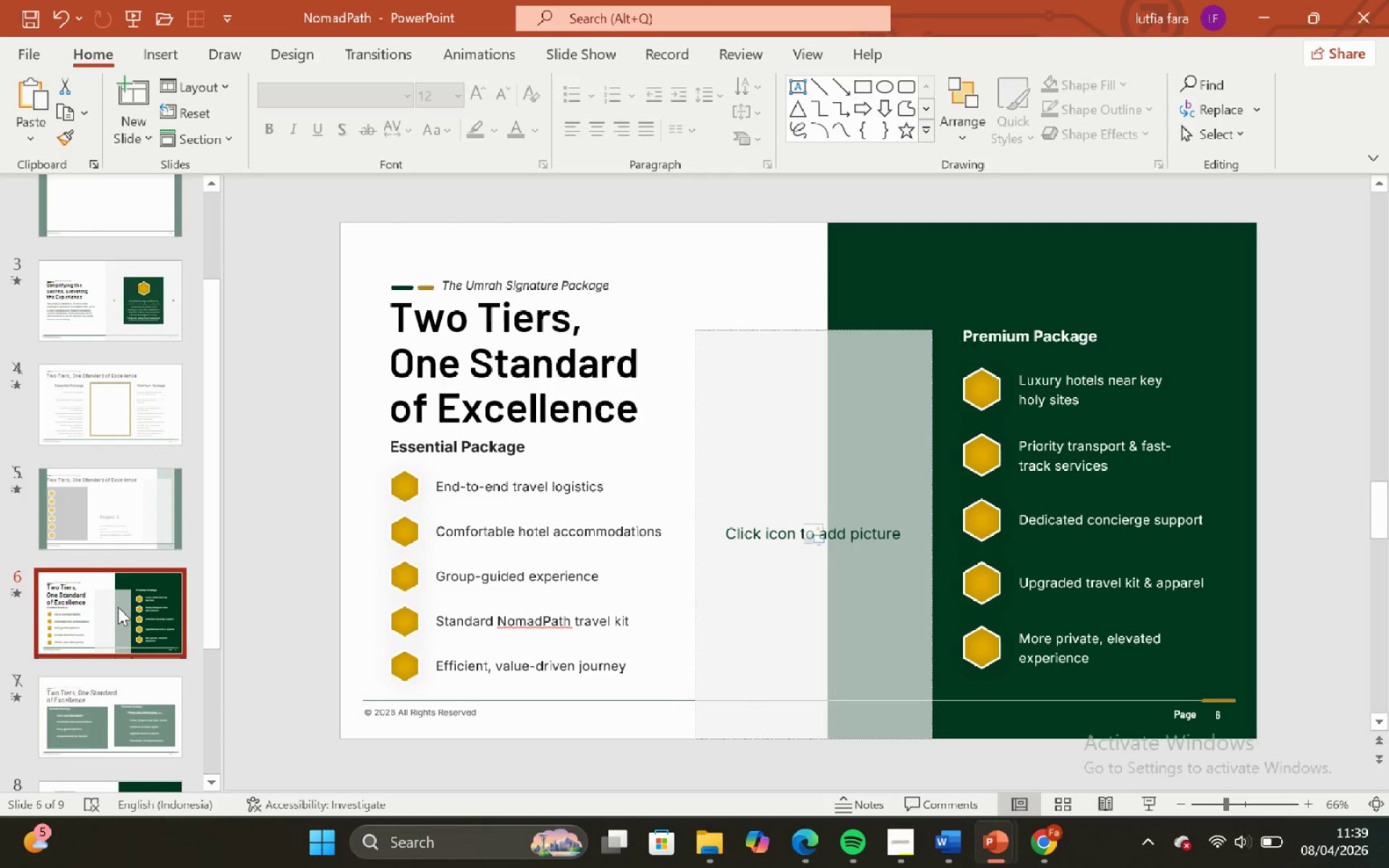 
scroll: coordinate [106, 584], scroll_direction: down, amount: 4.0
 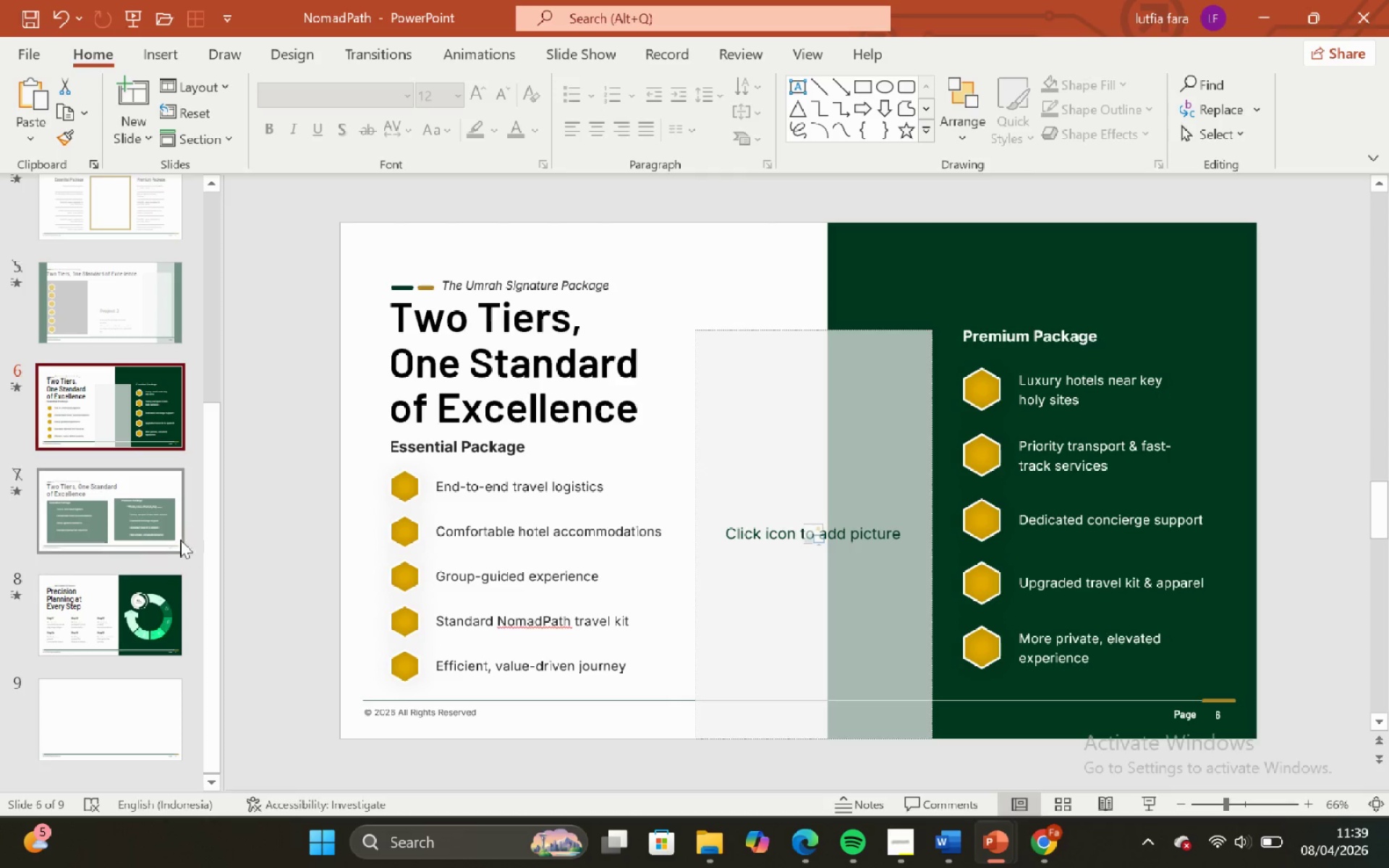 
left_click([111, 632])
 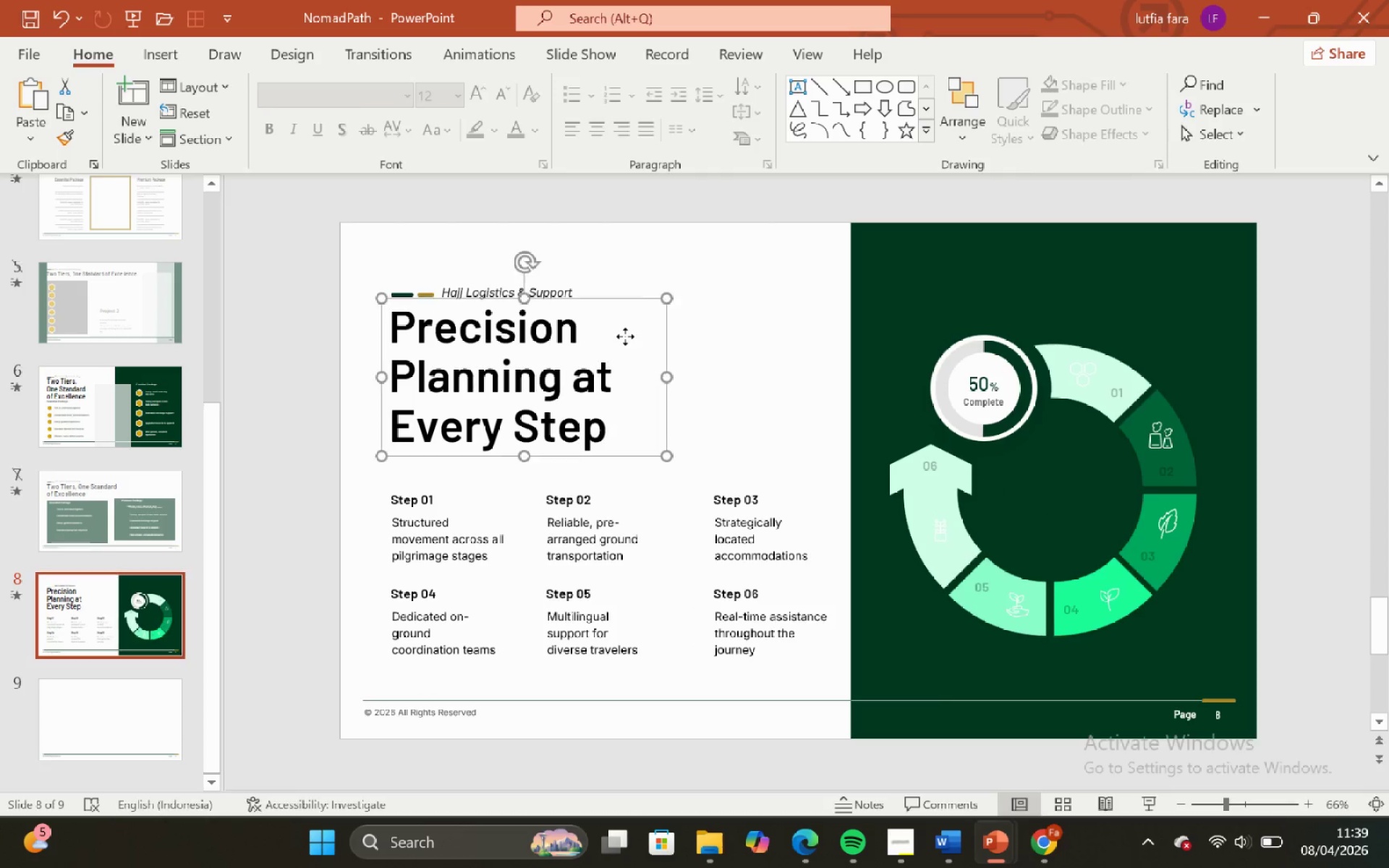 
double_click([729, 216])
 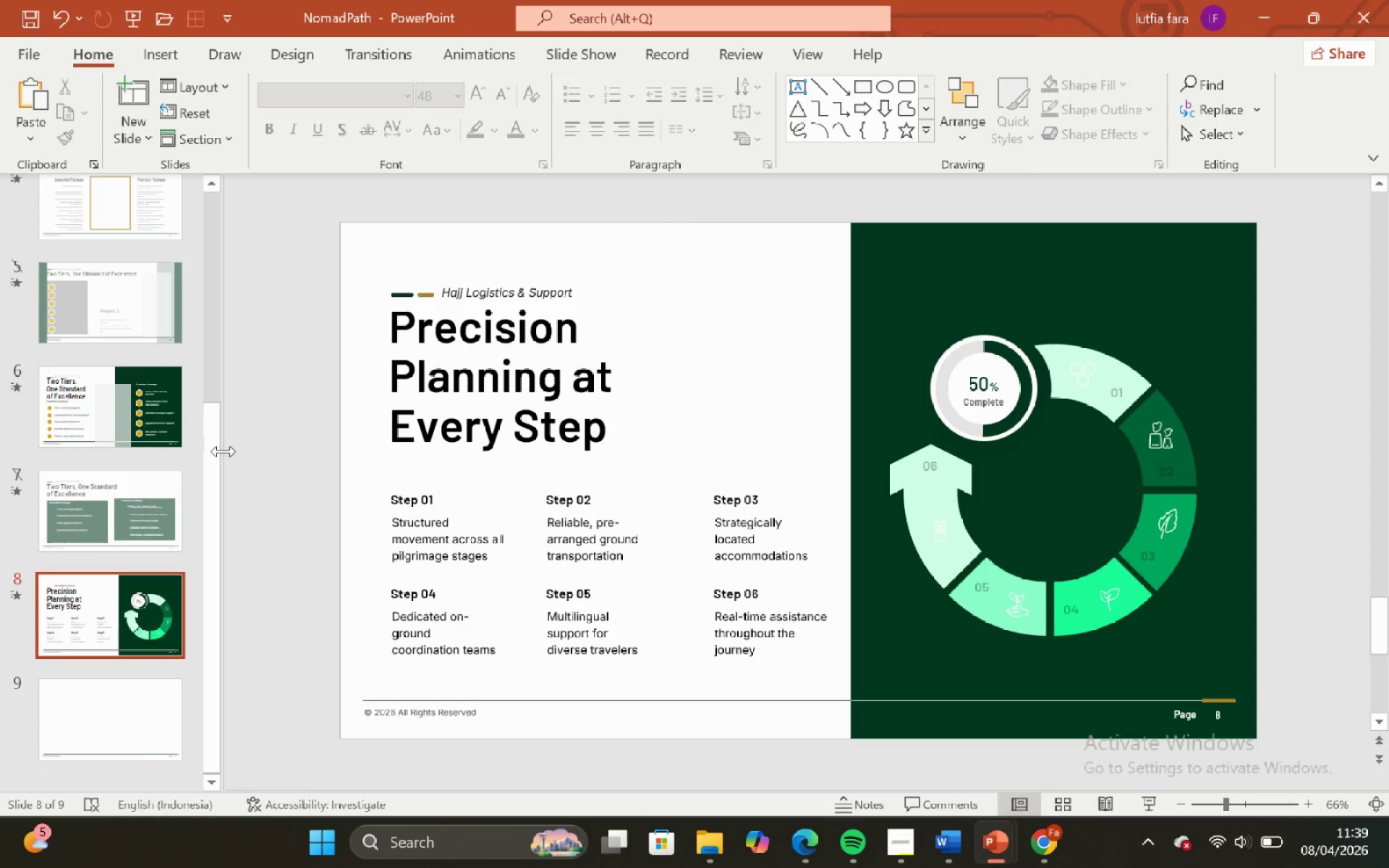 
left_click([137, 432])
 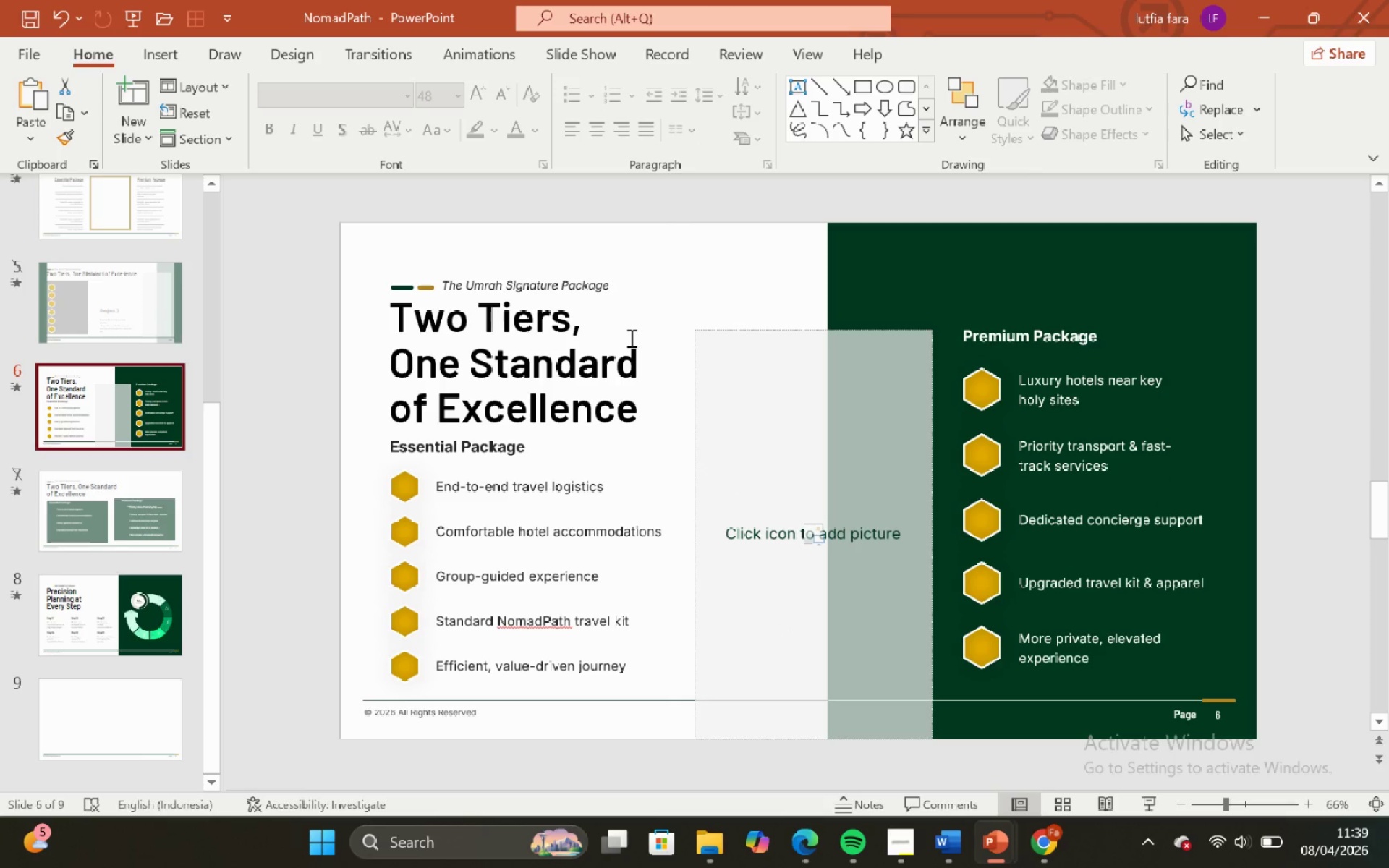 
left_click([637, 305])
 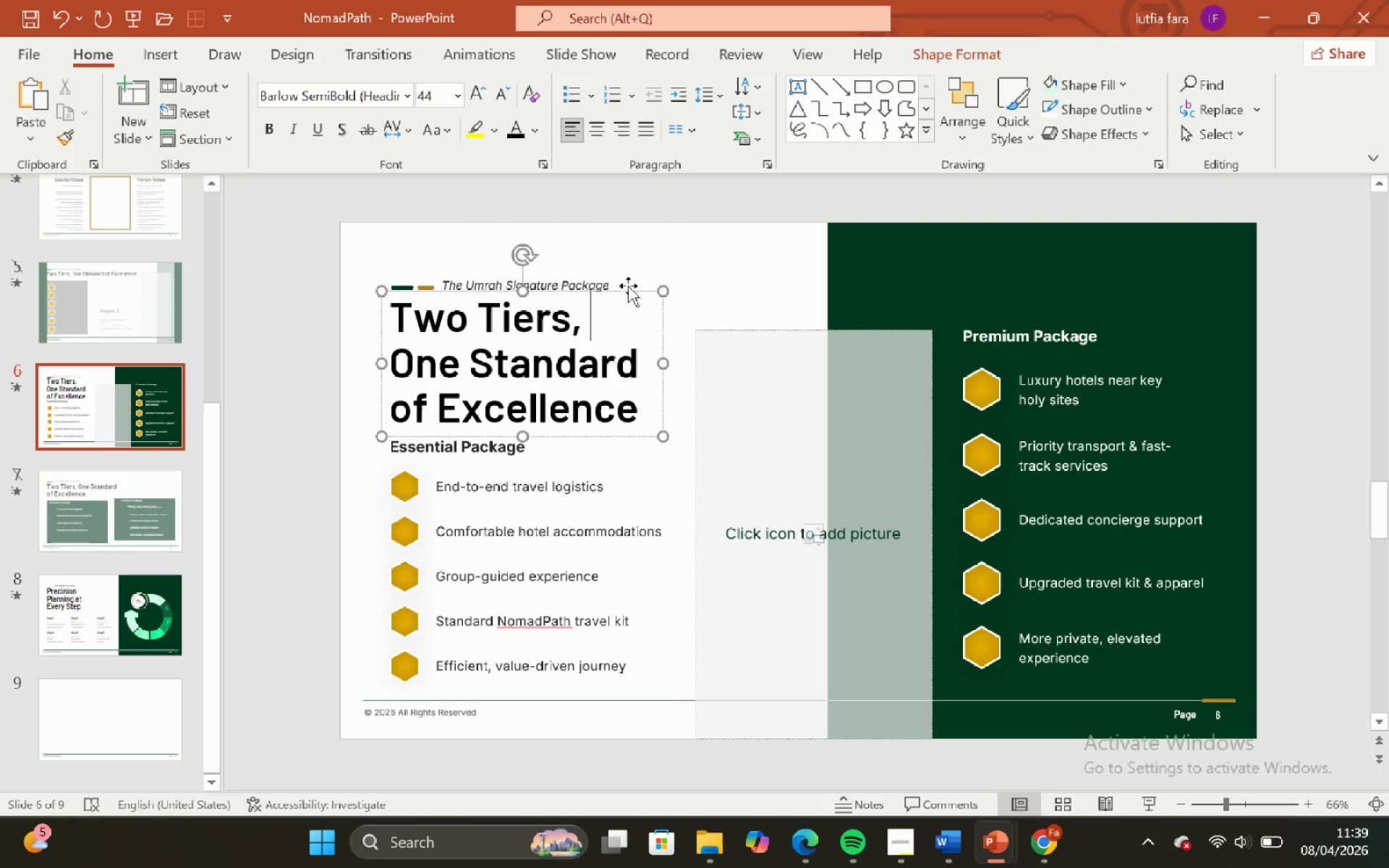 
left_click([628, 282])
 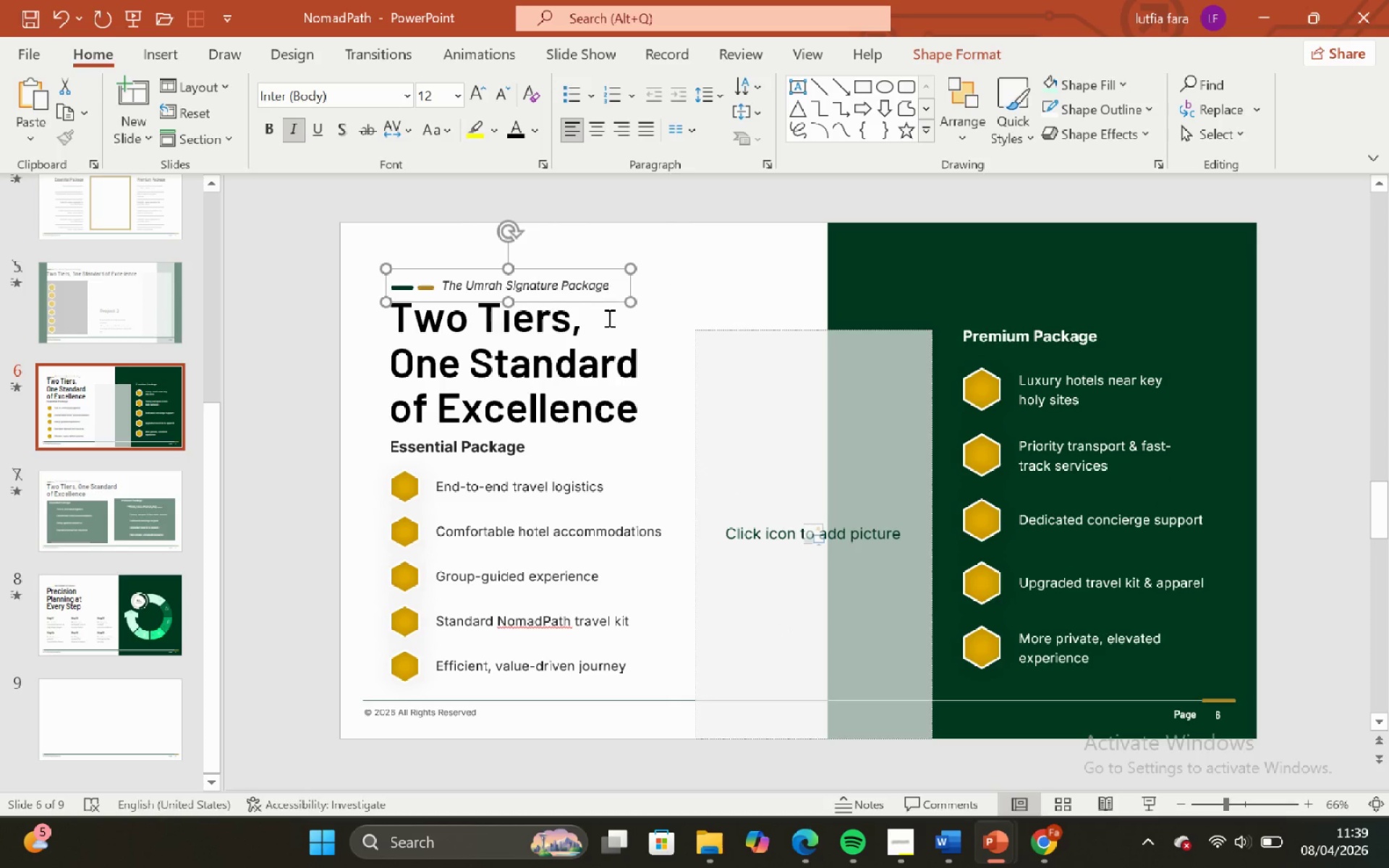 
hold_key(key=ShiftLeft, duration=0.58)
left_click([609, 325])
 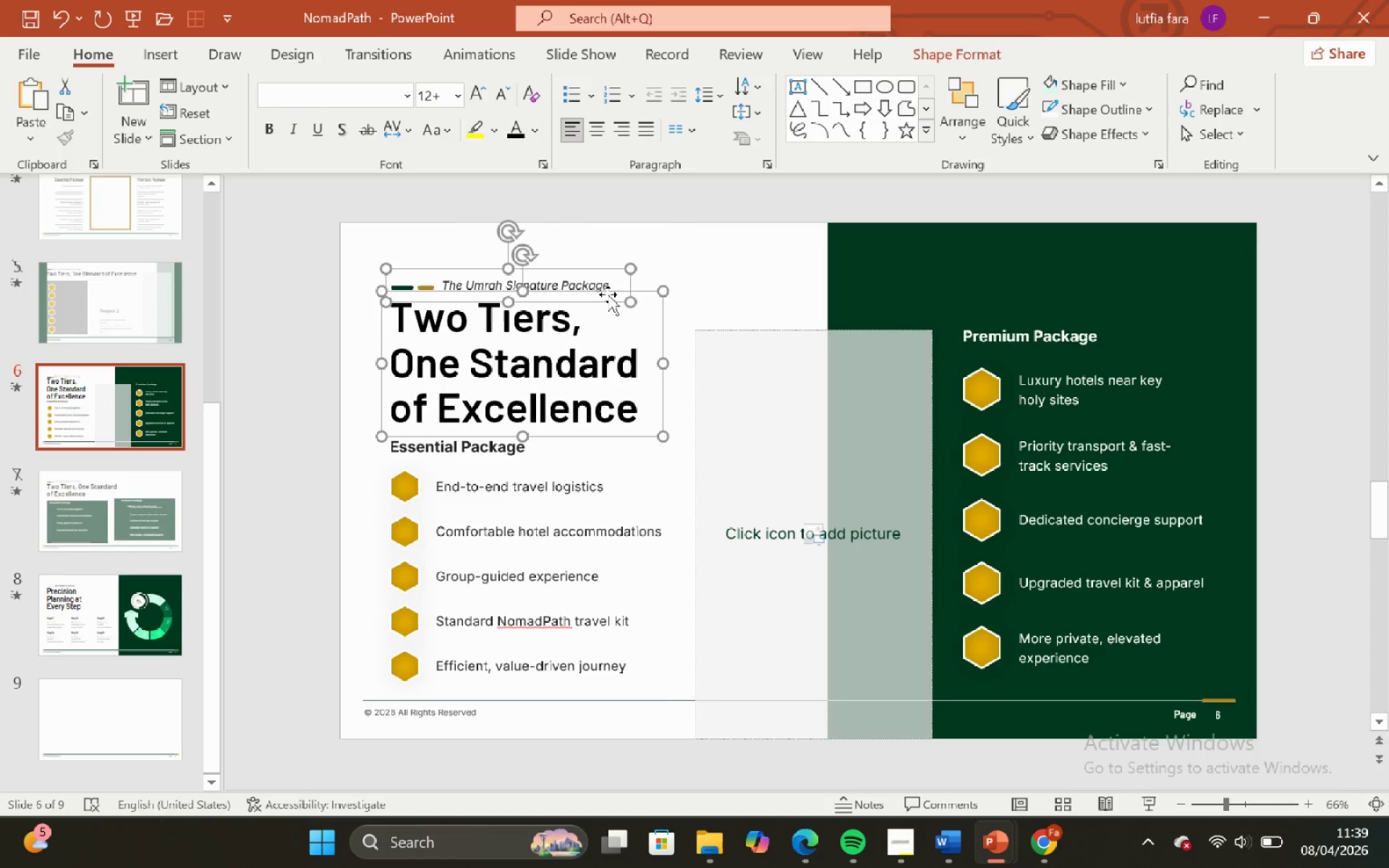 
key(ArrowUp)
 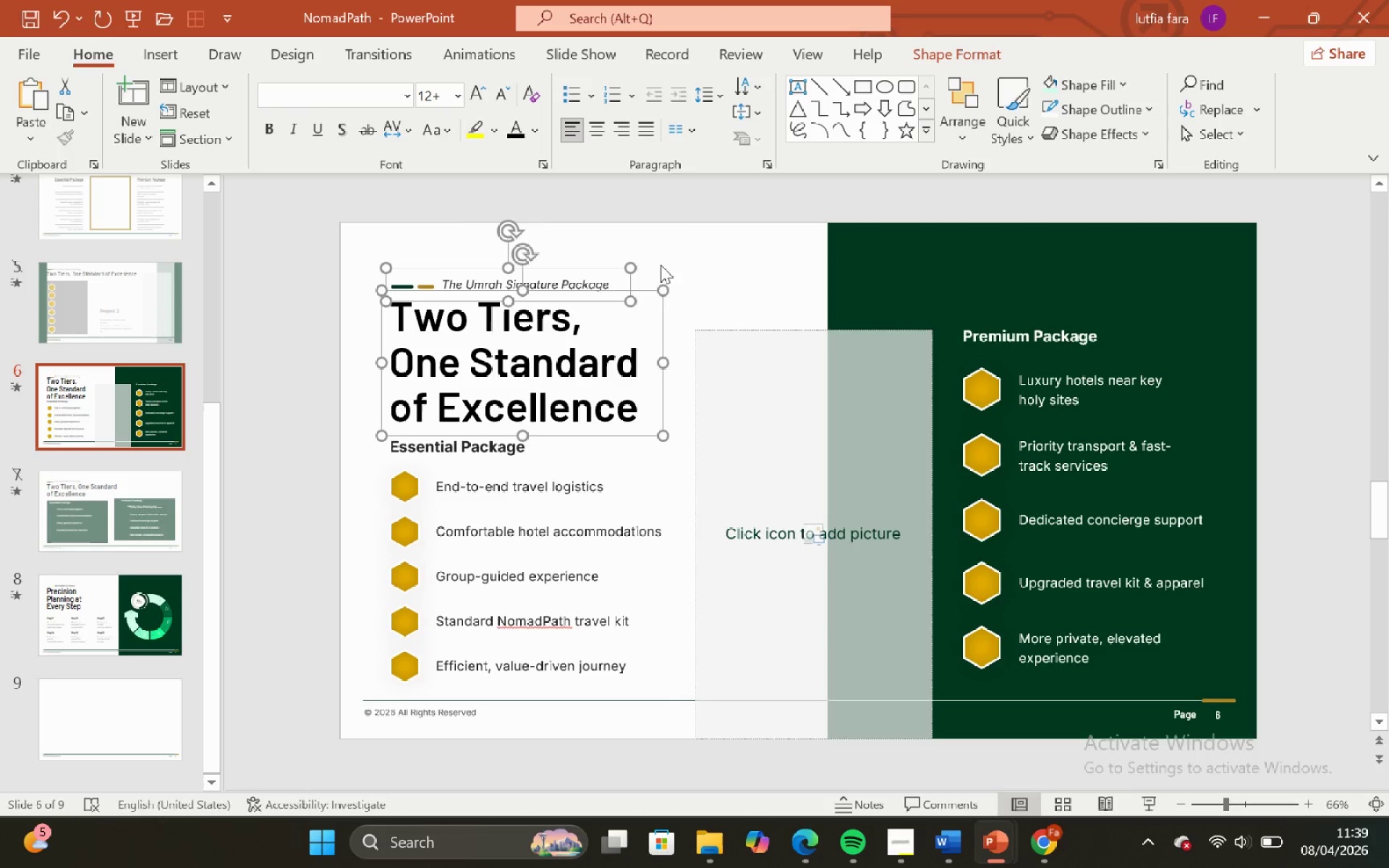 
key(ArrowUp)
 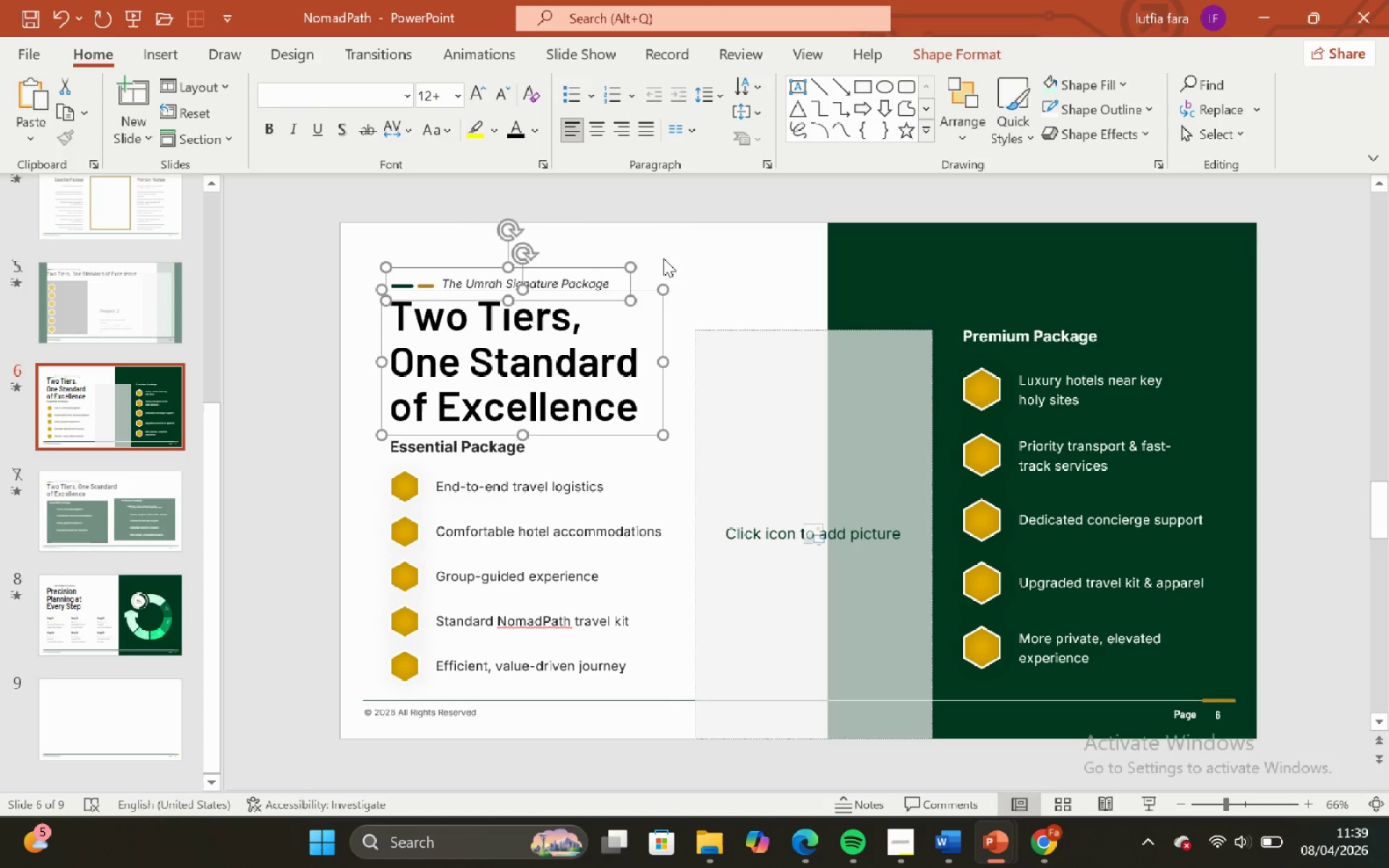 
key(ArrowUp)
 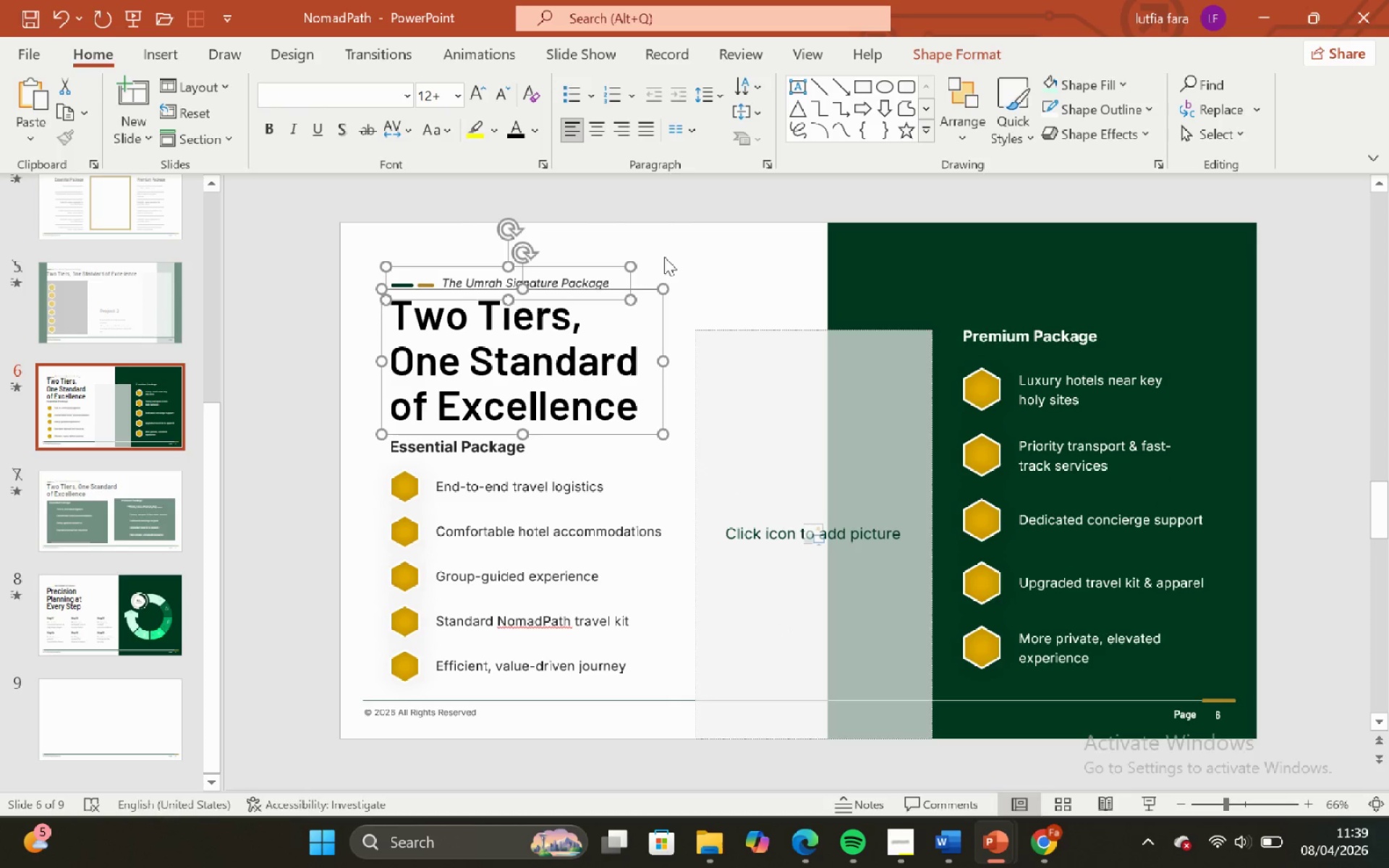 
key(ArrowUp)
 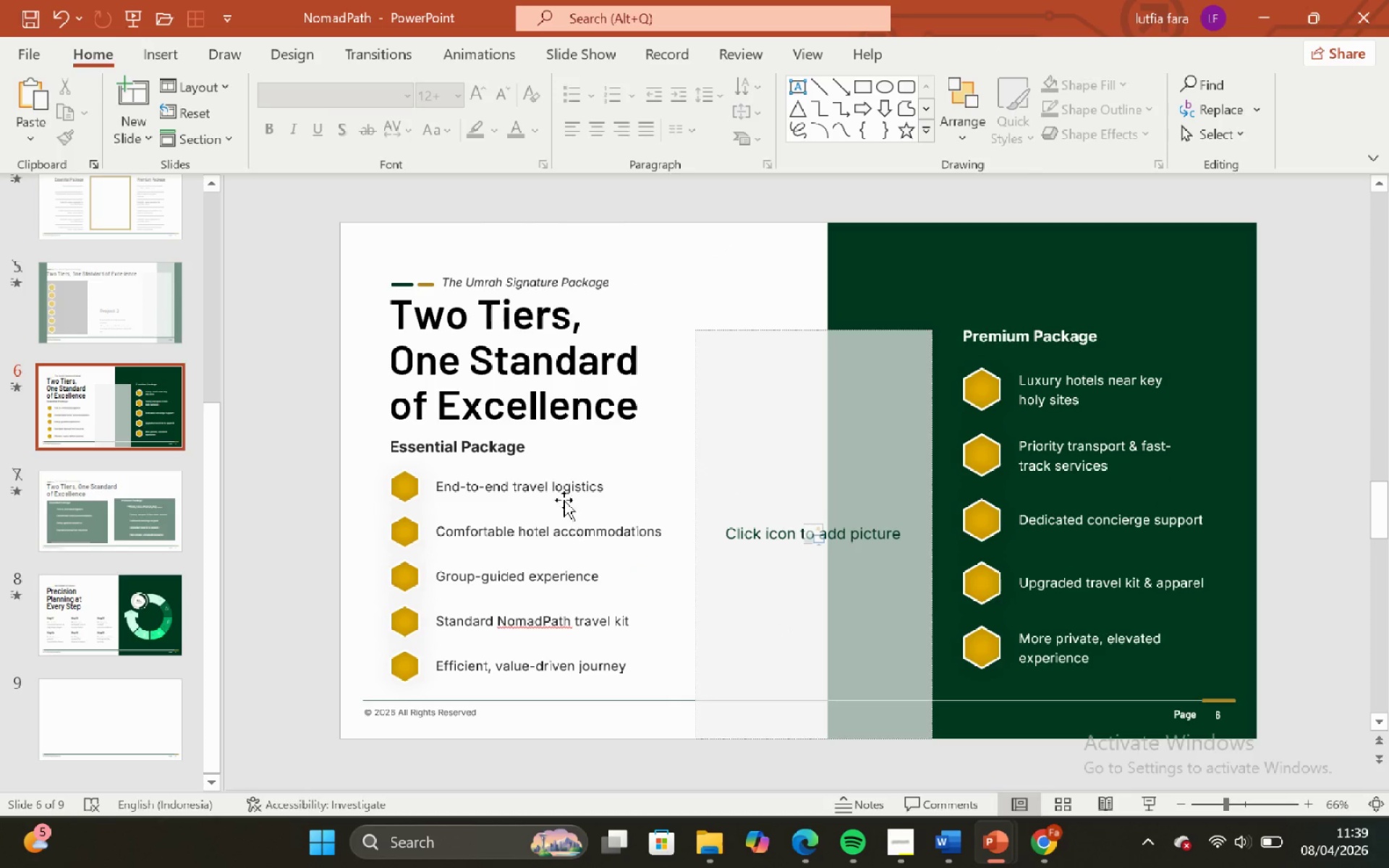 
left_click([531, 402])
 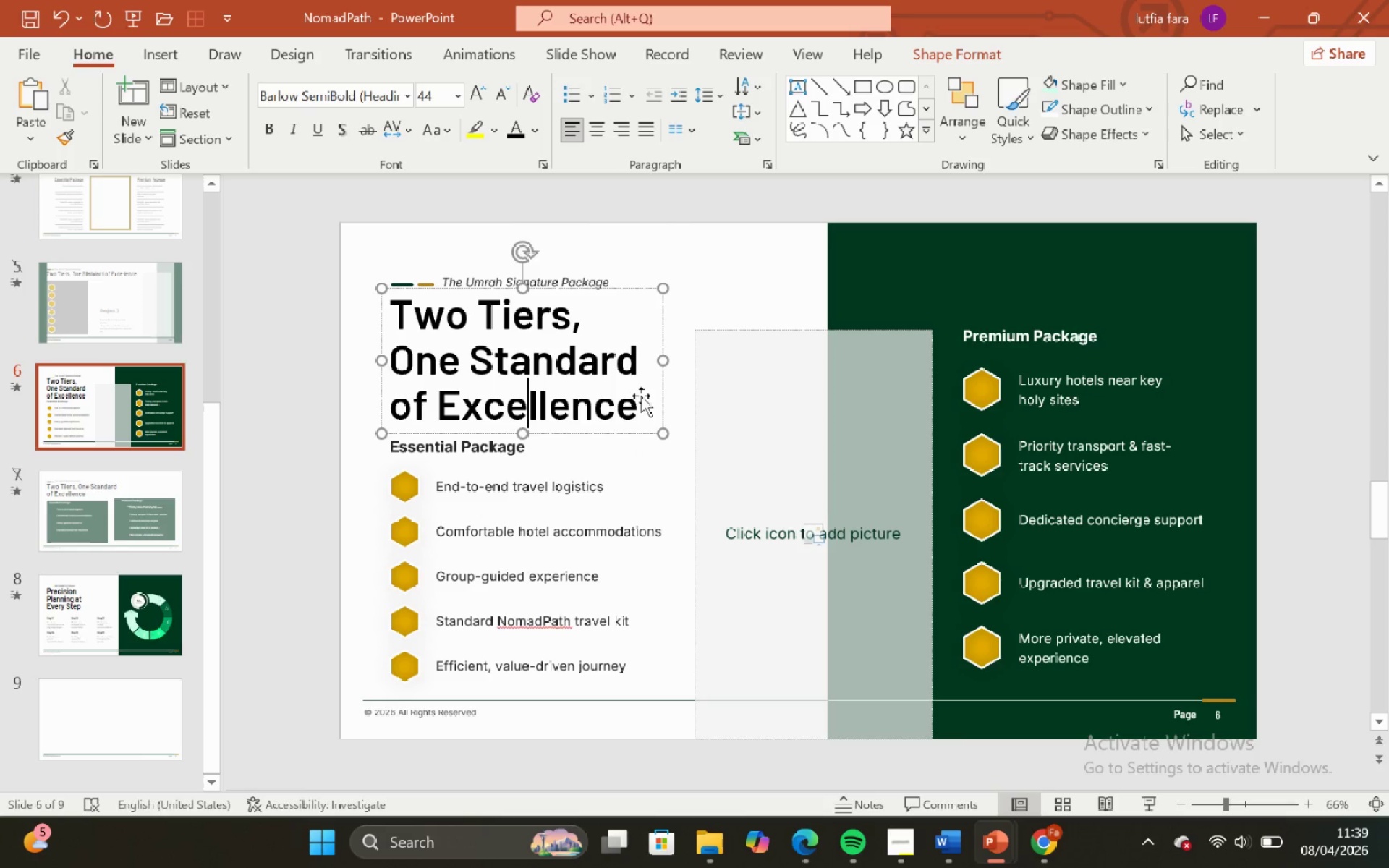 
left_click([606, 283])
 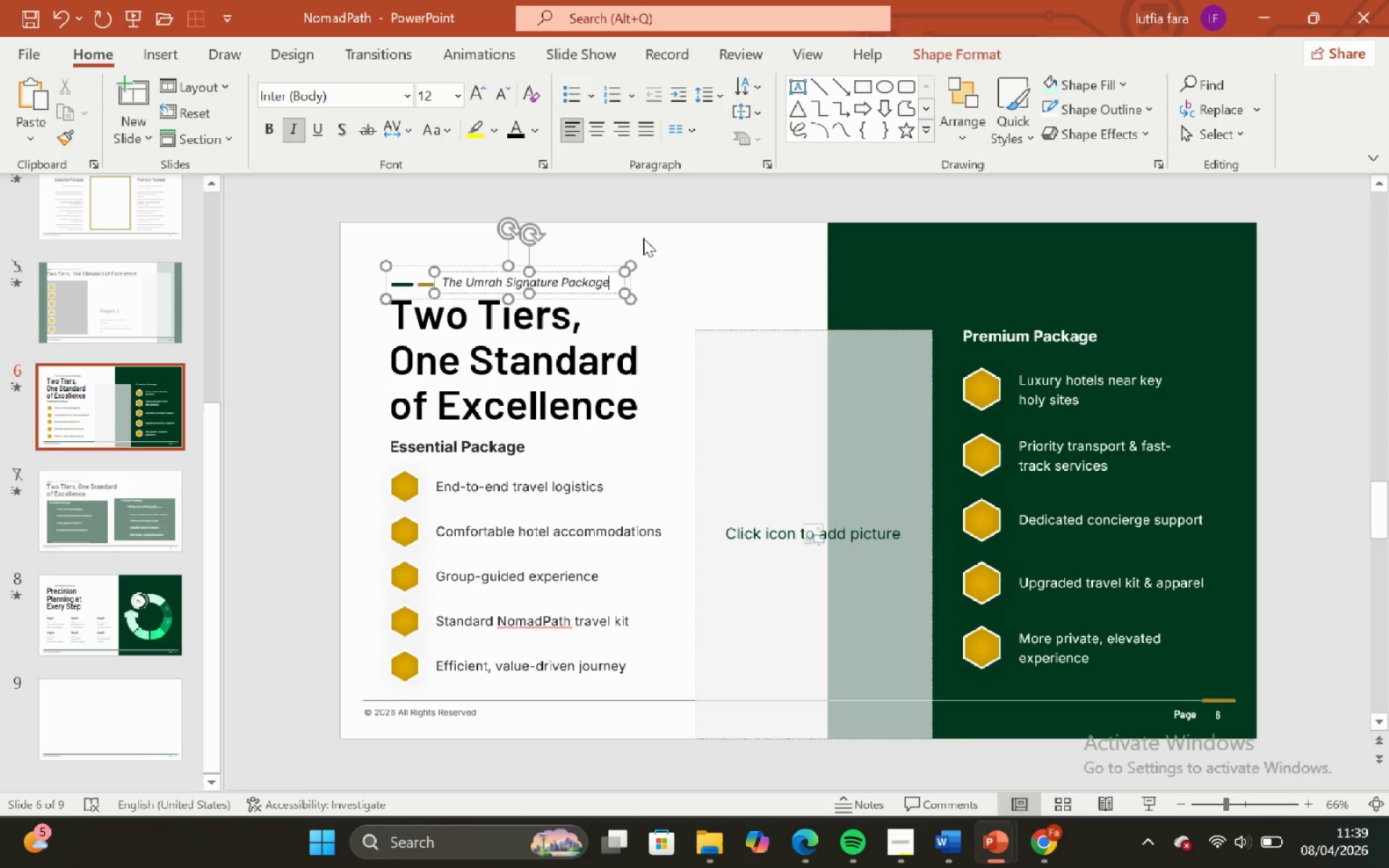 
left_click([645, 238])
 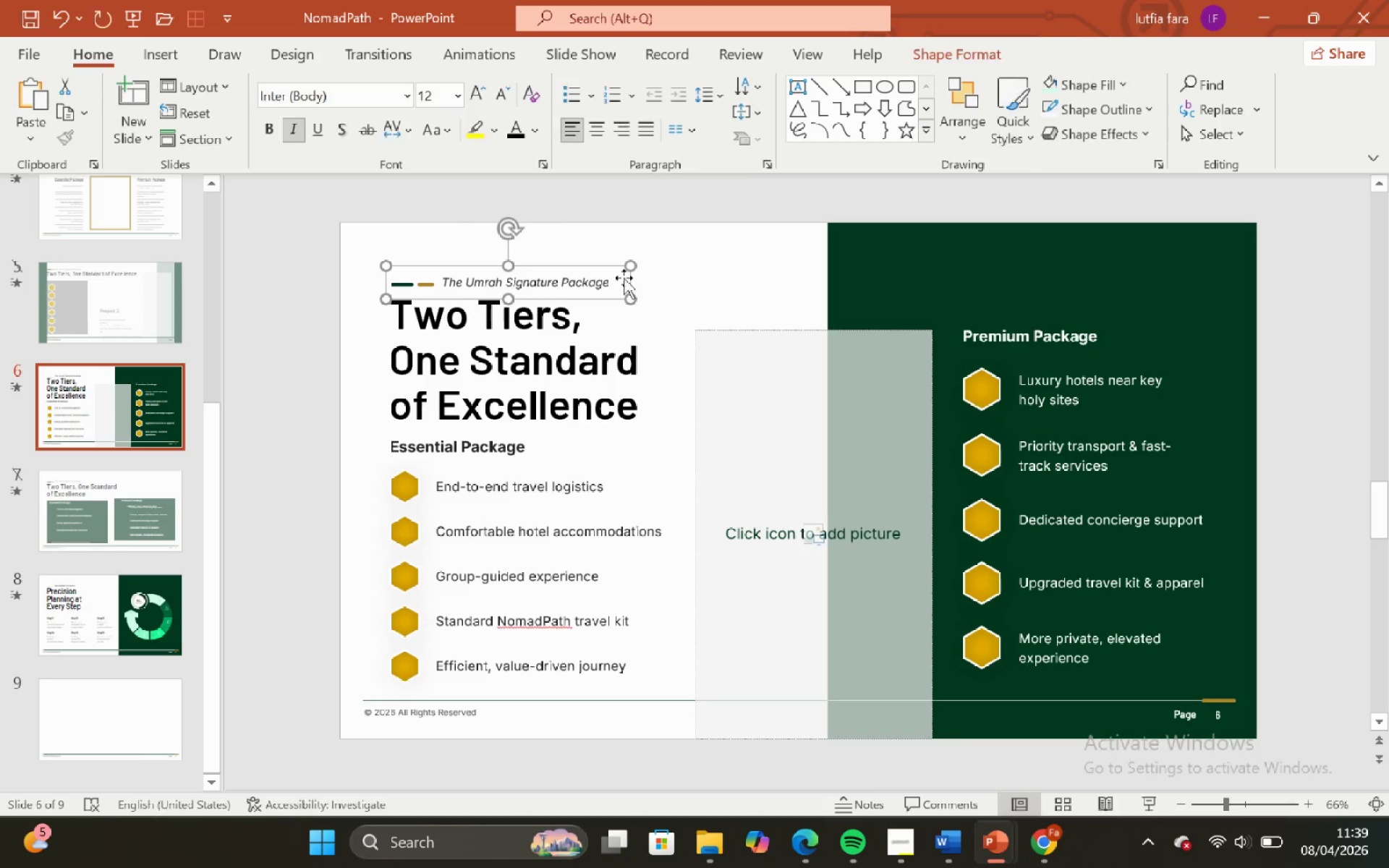 
double_click([630, 246])
 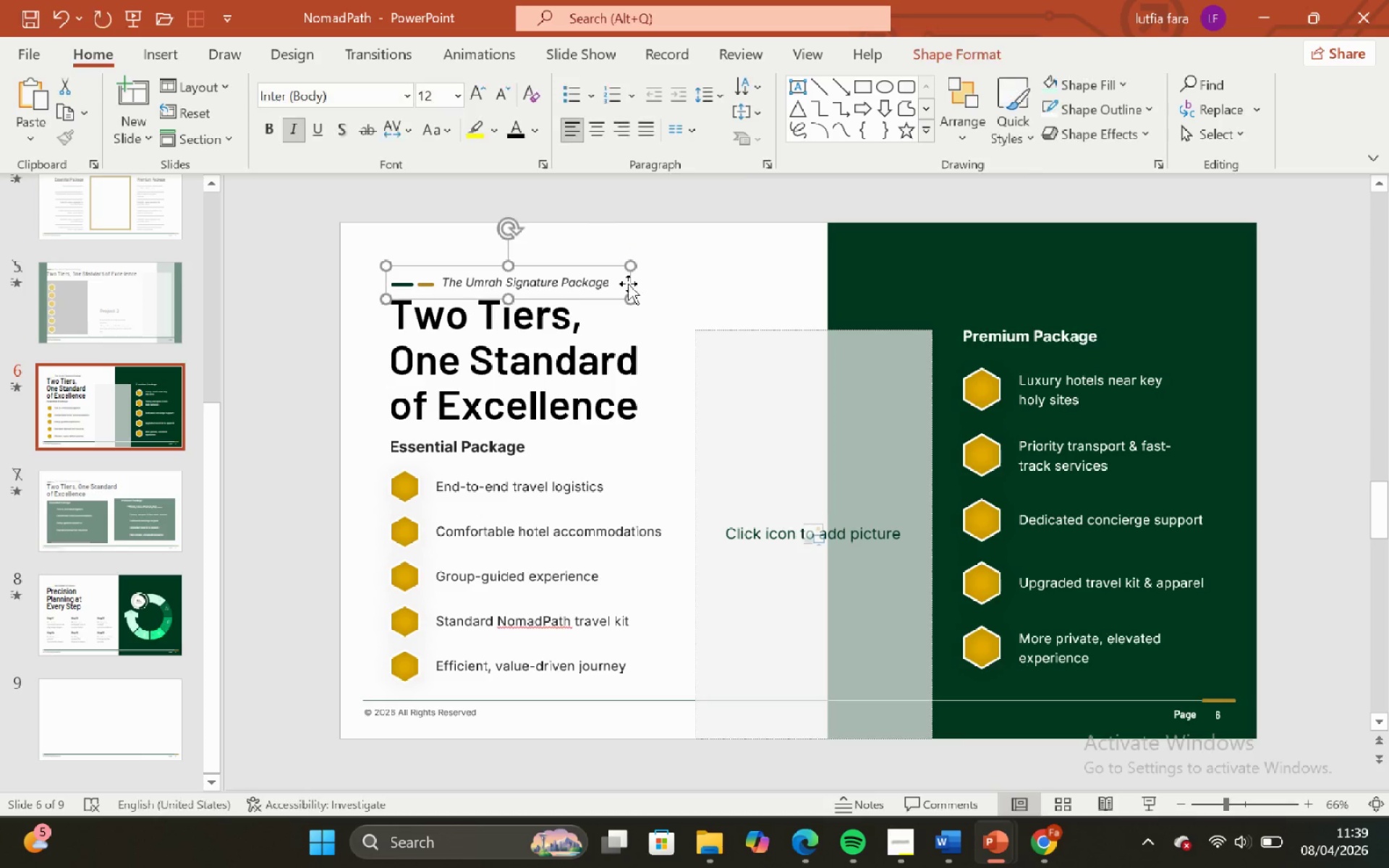 
left_click([675, 244])
 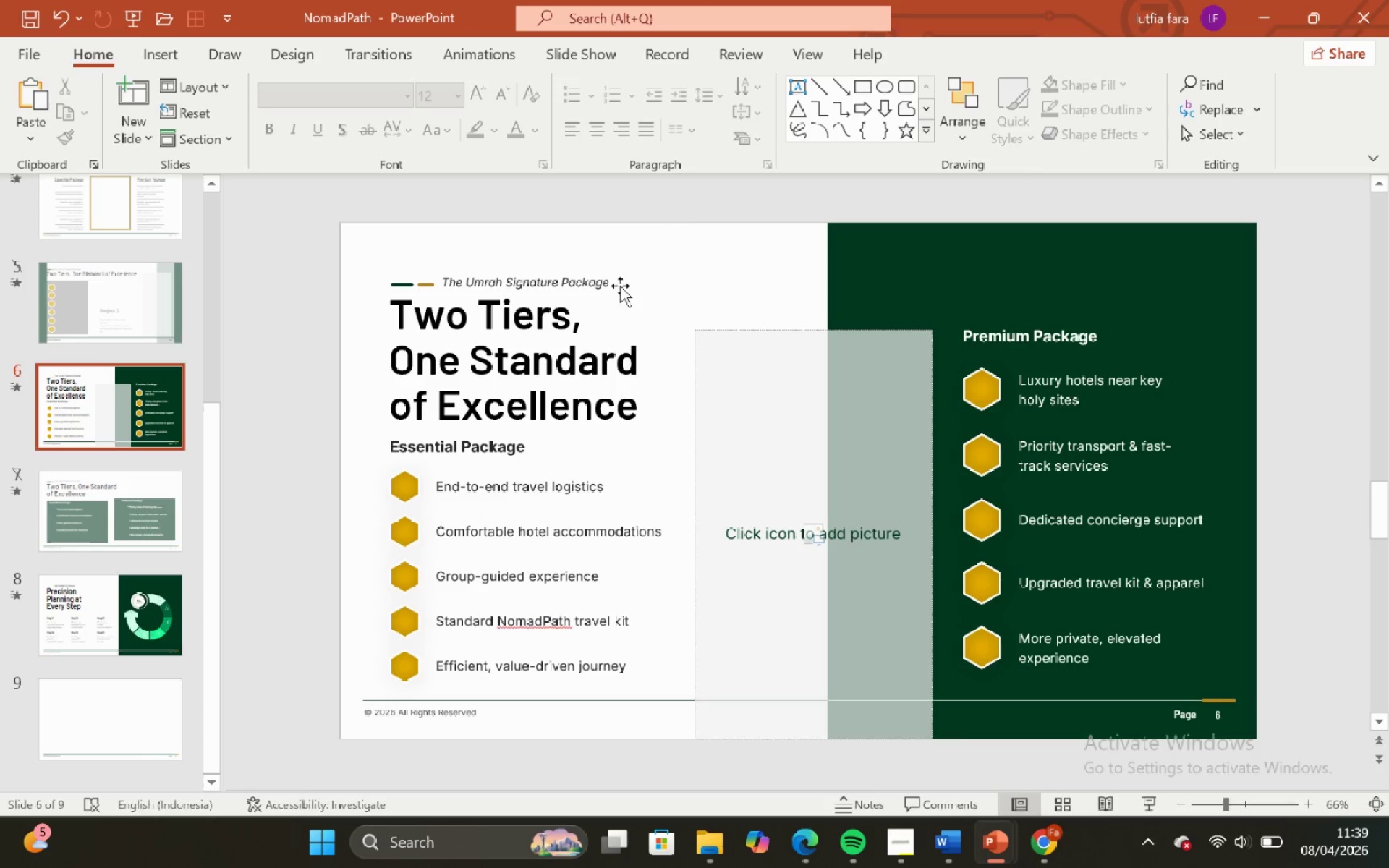 
left_click([627, 248])
 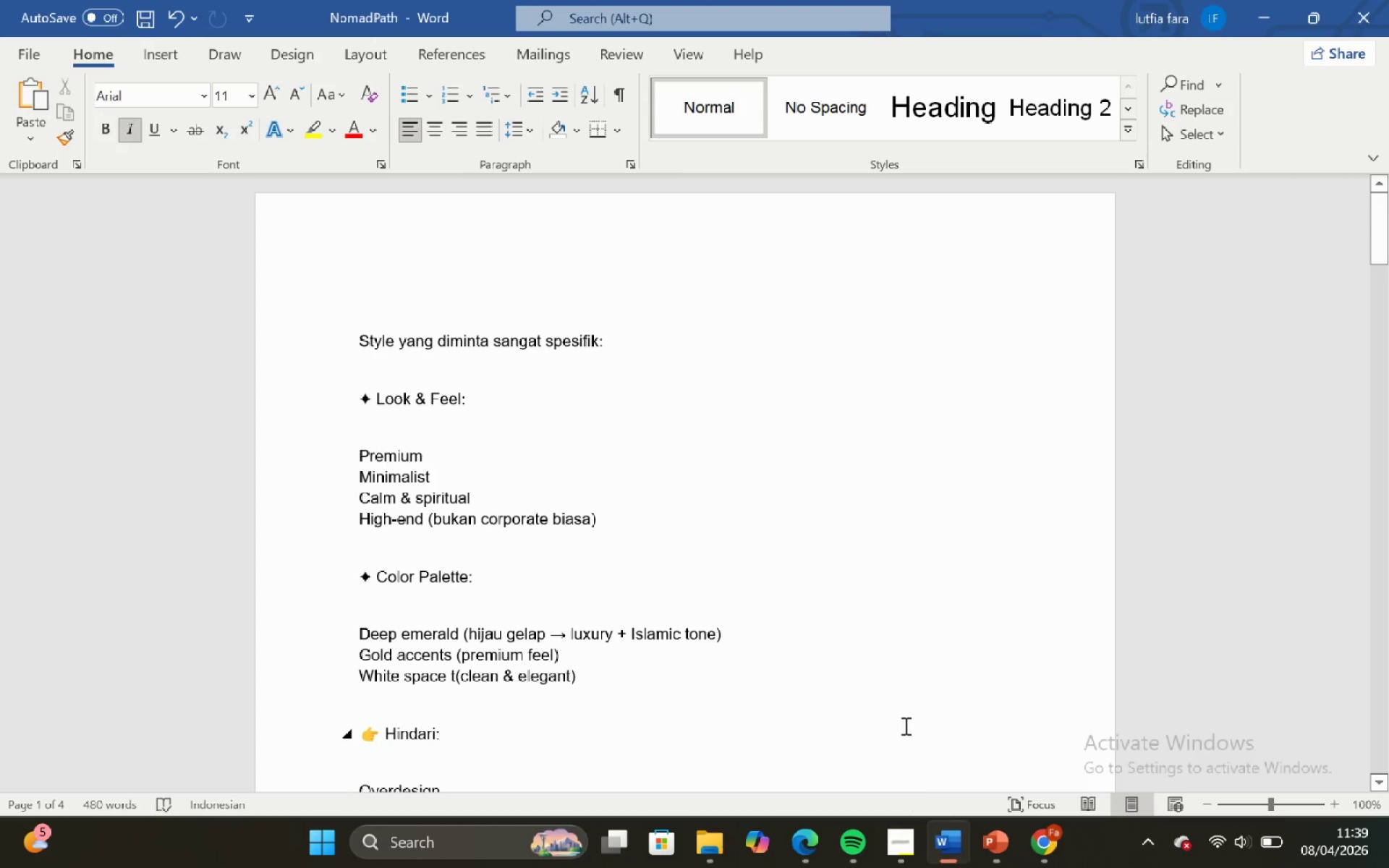 
scroll: coordinate [765, 495], scroll_direction: down, amount: 15.0
 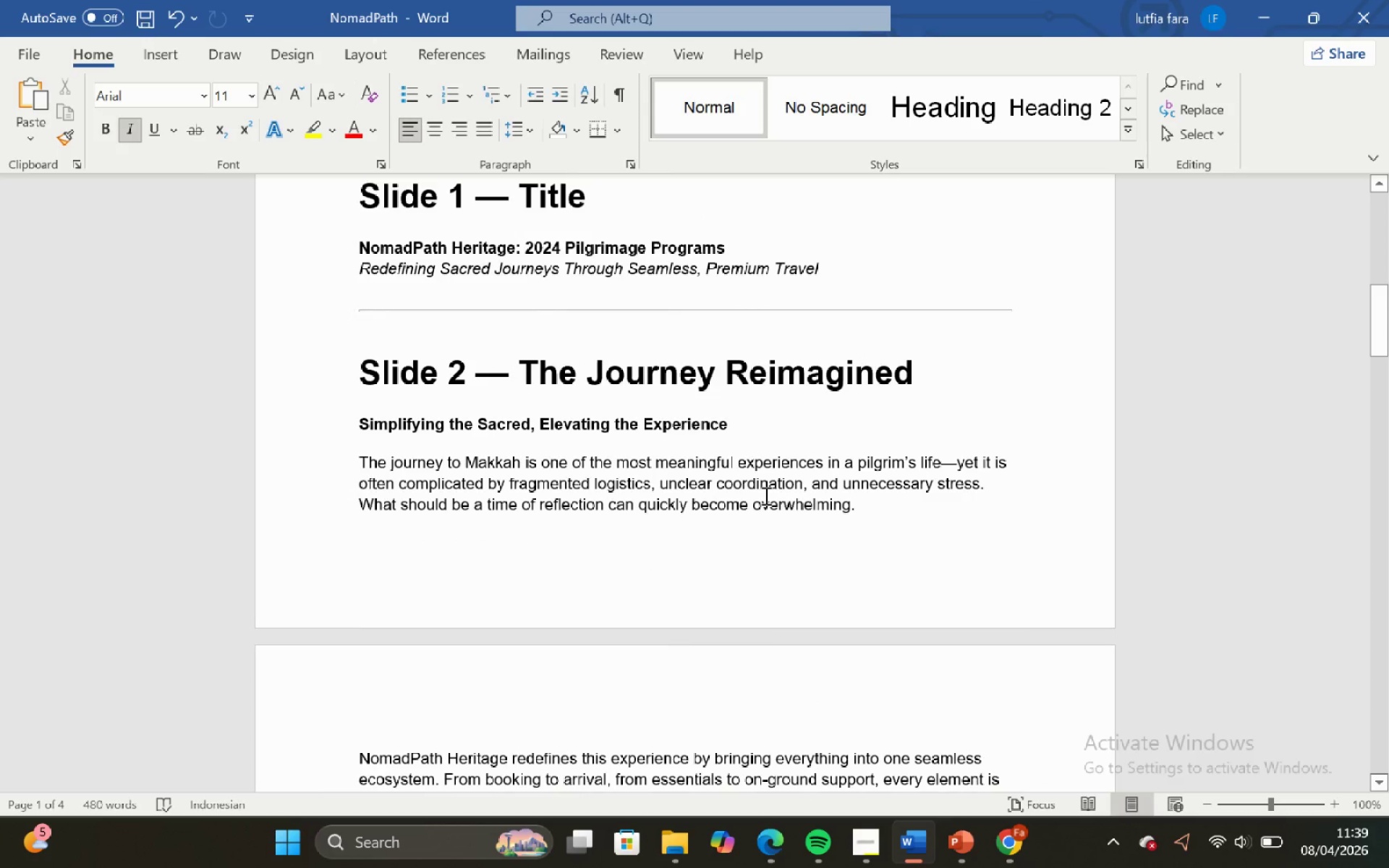 
scroll: coordinate [803, 556], scroll_direction: down, amount: 12.0
 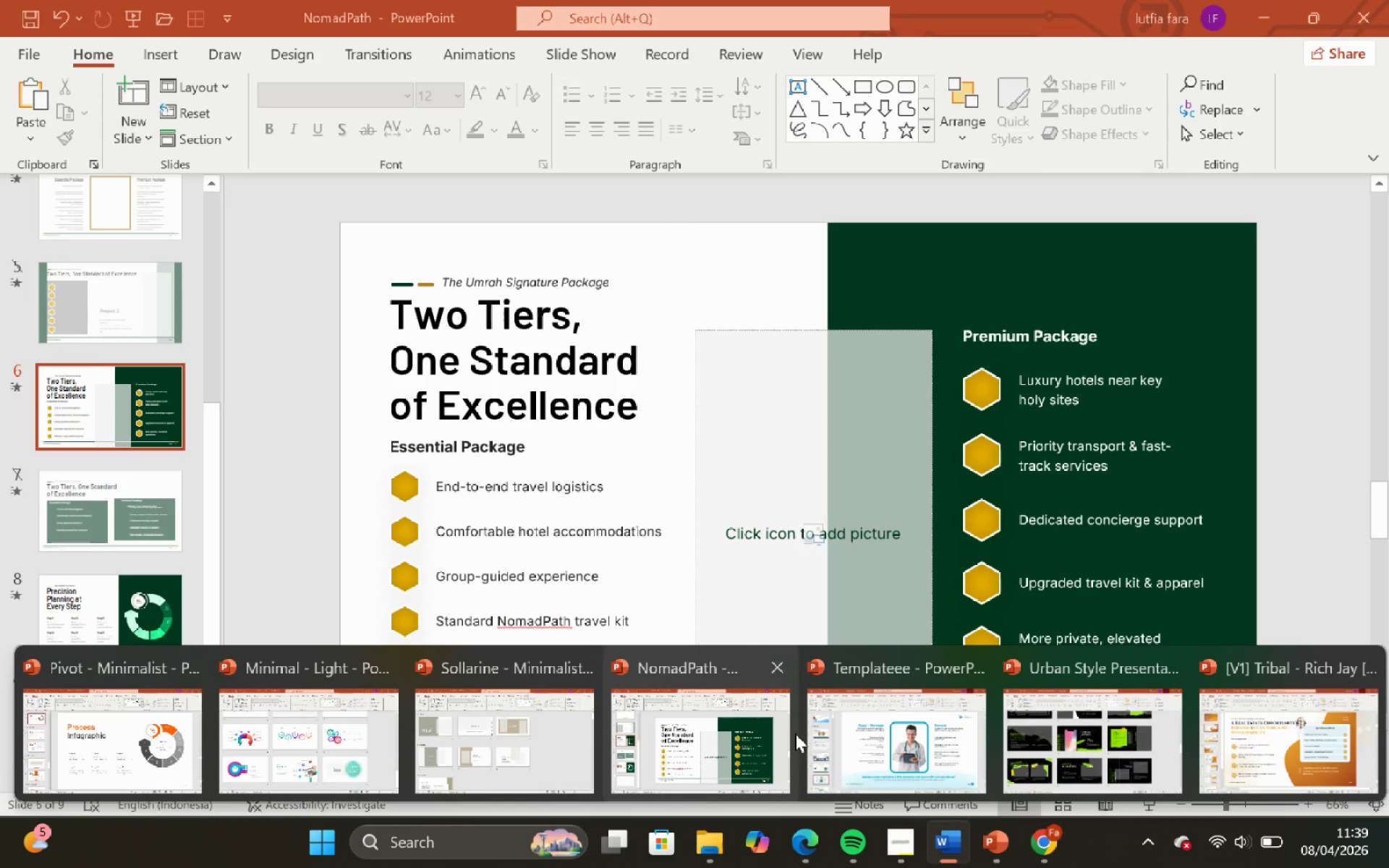 
left_click([721, 740])
 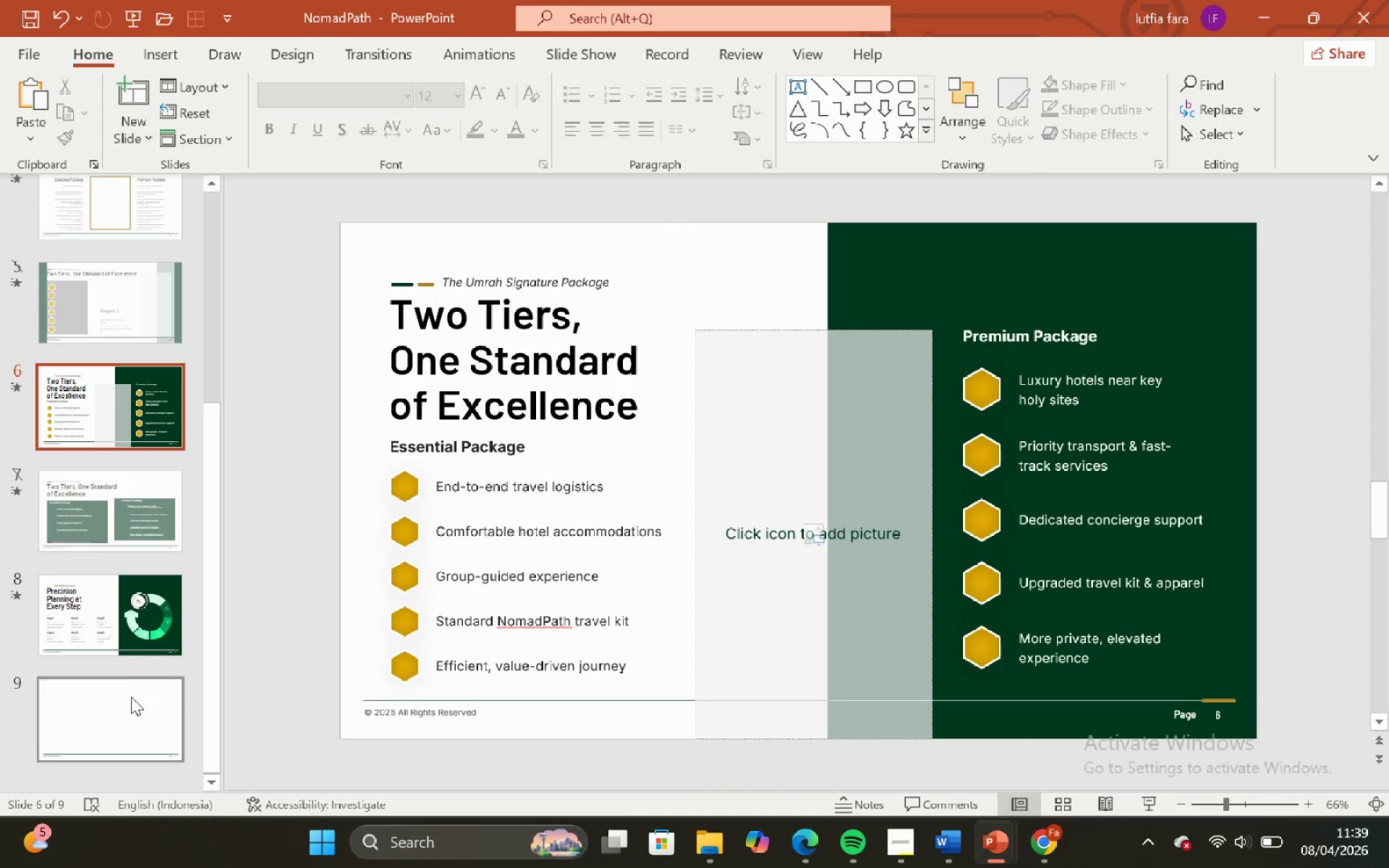 
left_click([138, 618])
 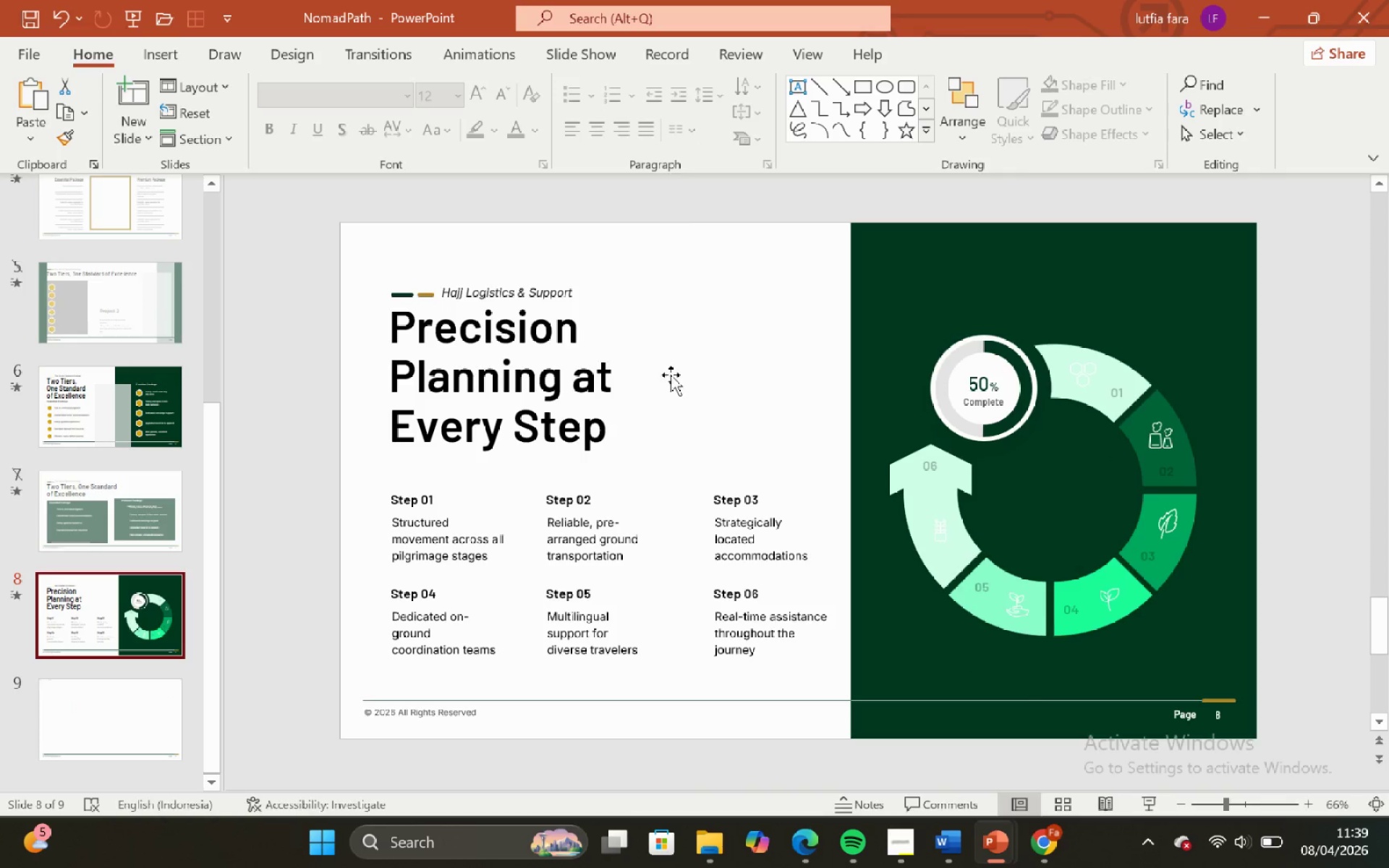 
left_click([665, 370])
 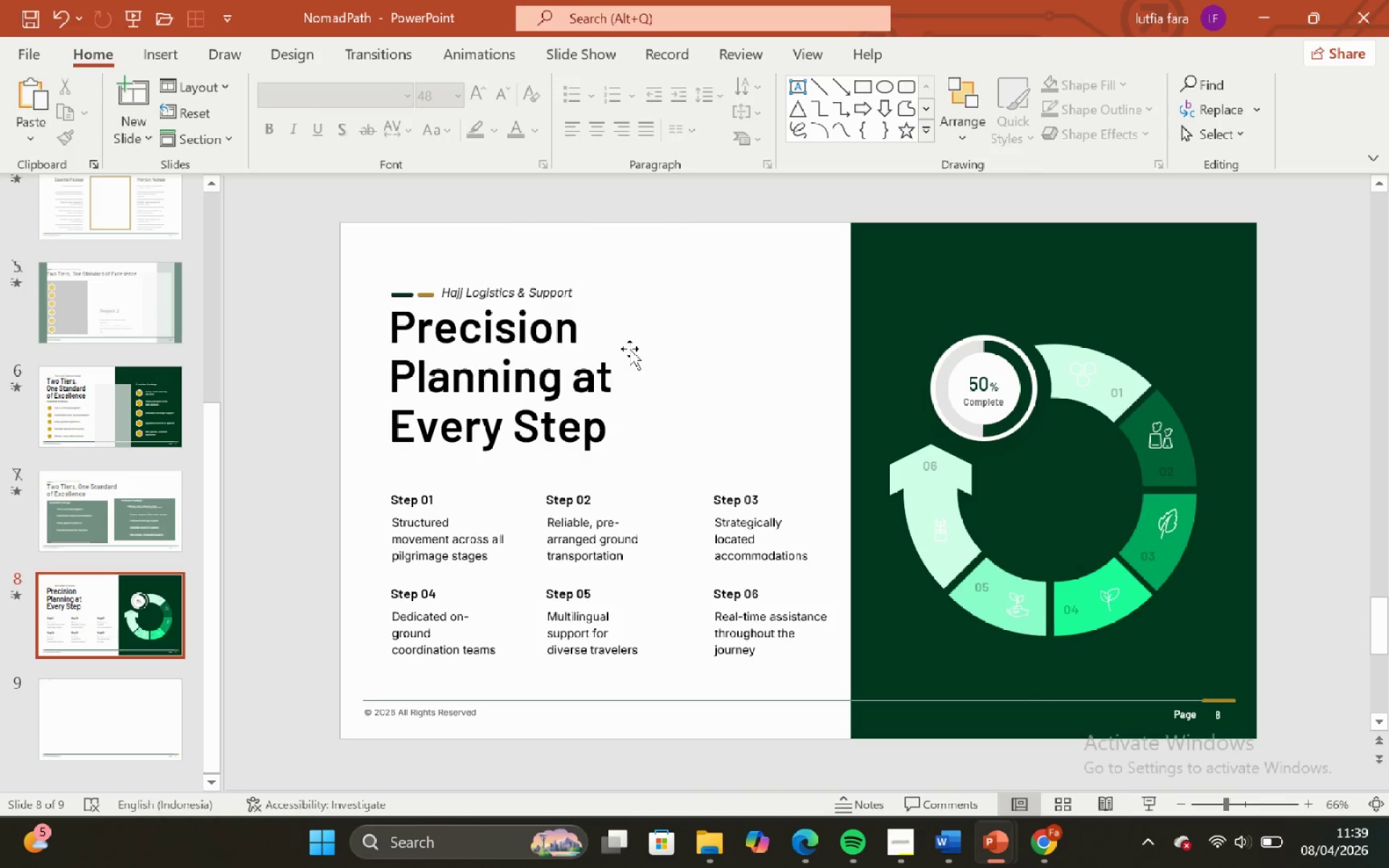 
left_click([601, 359])
 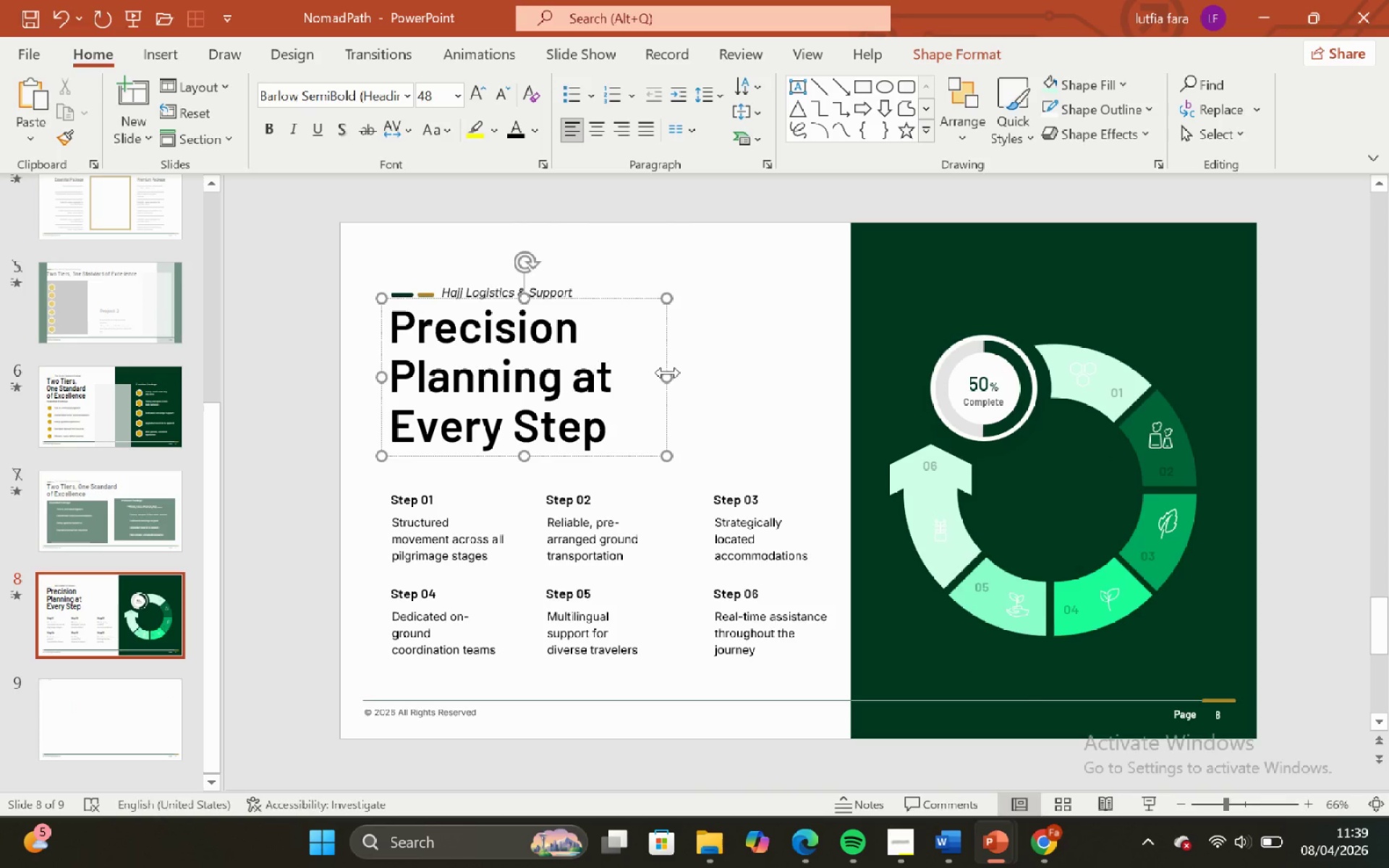 
left_click_drag(start_coordinate=[668, 373], to_coordinate=[742, 381])
 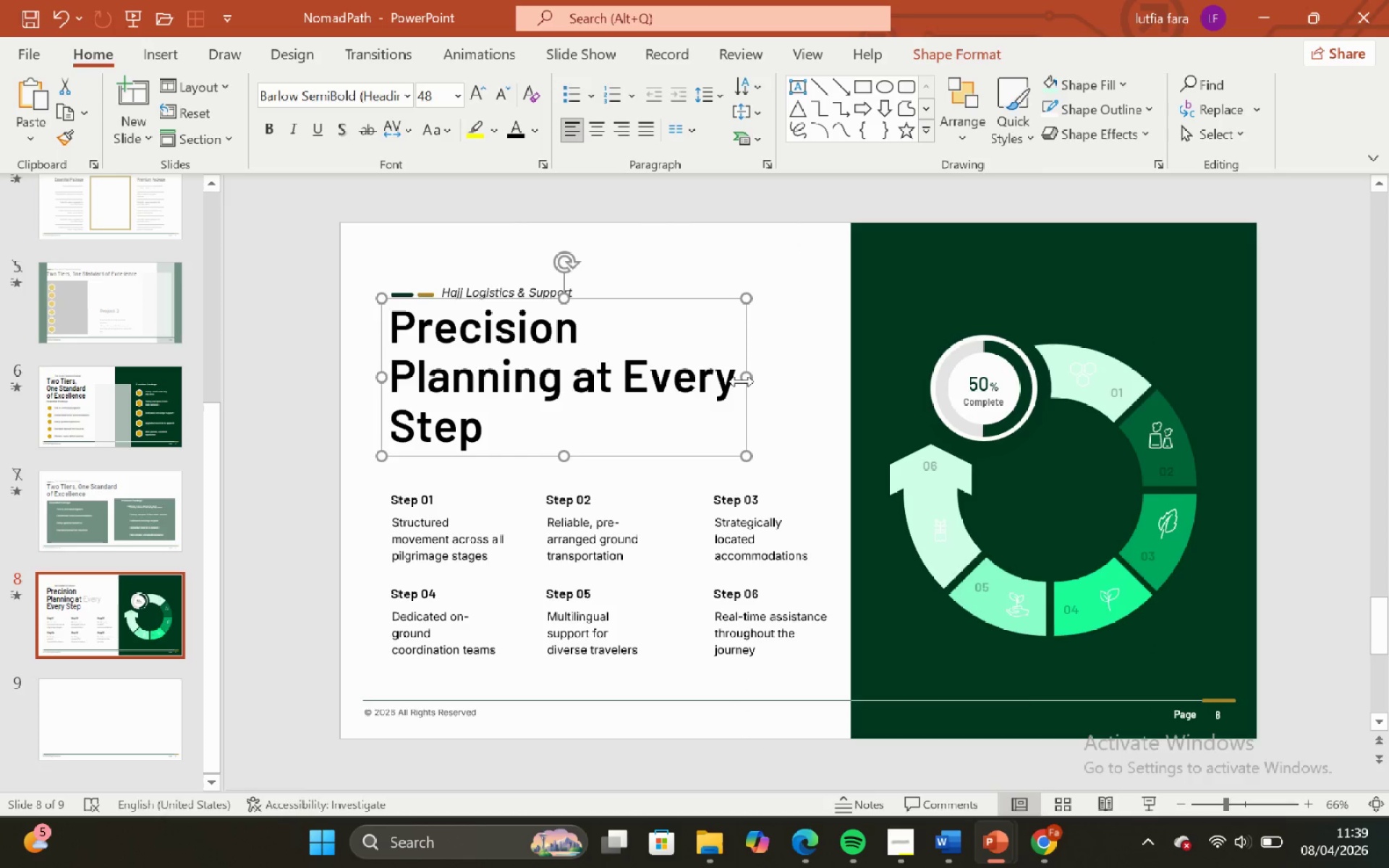 
key(Control+Z)
 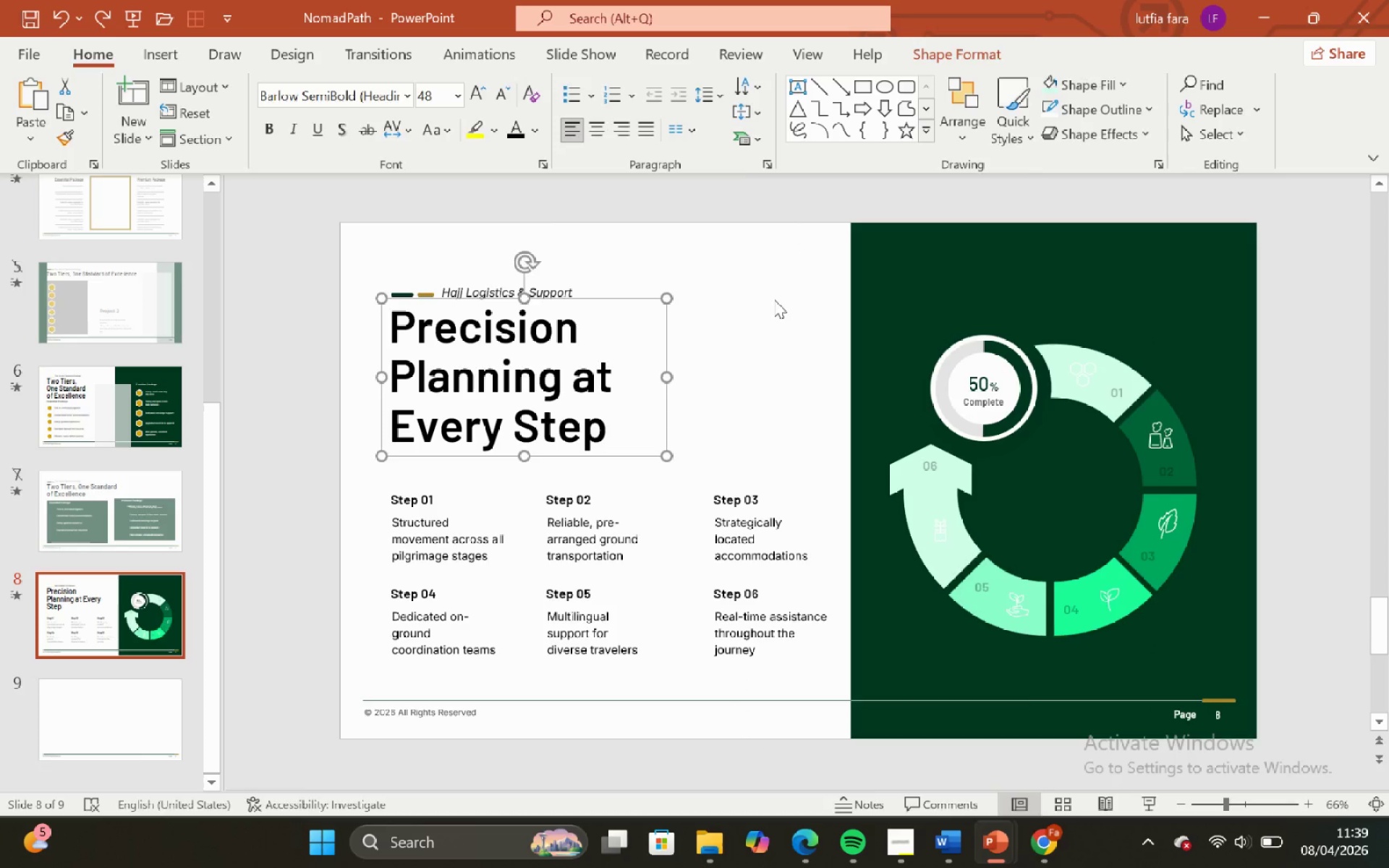 
left_click([774, 299])